 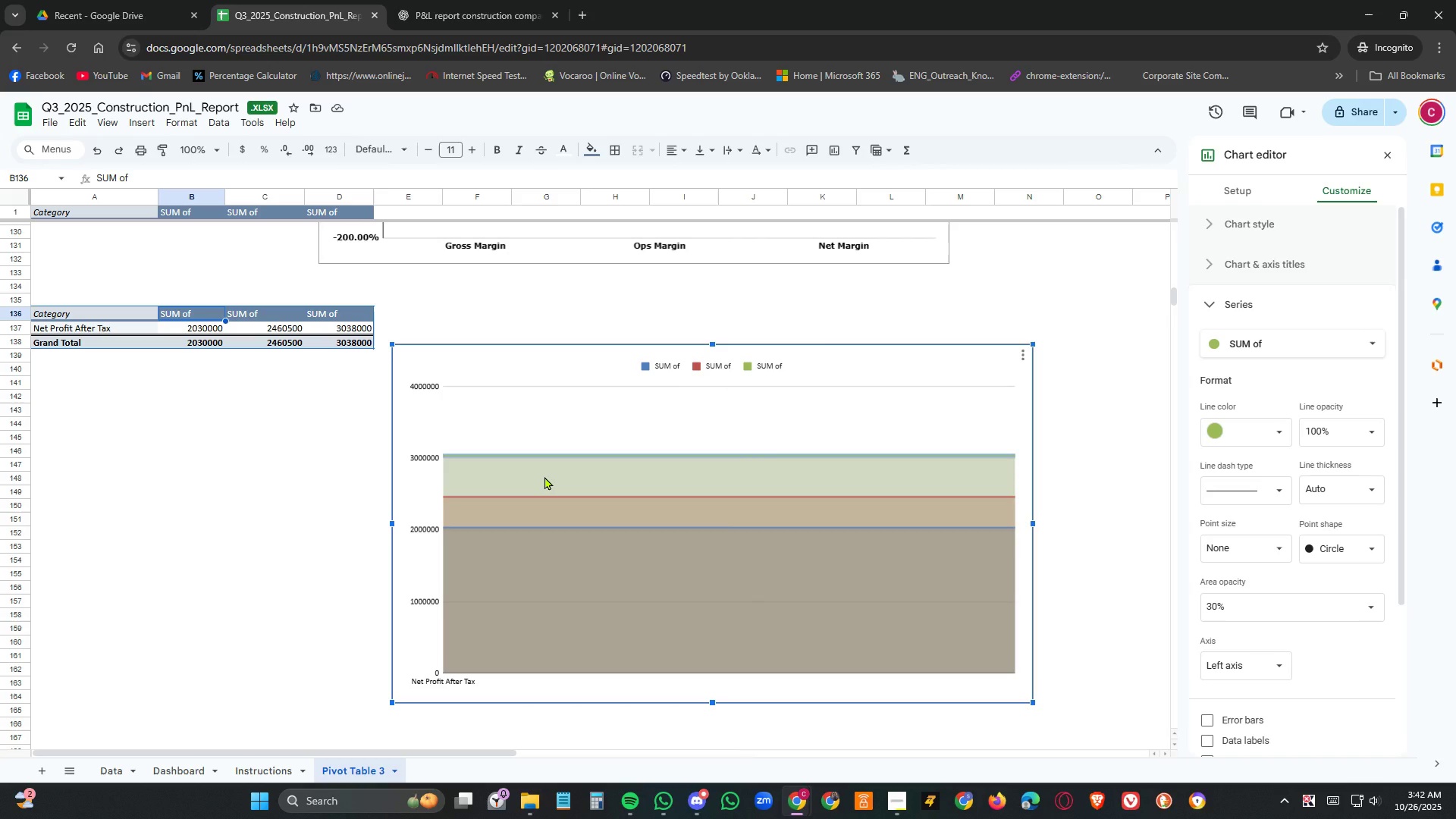 
scroll: coordinate [1318, 575], scroll_direction: down, amount: 6.0
 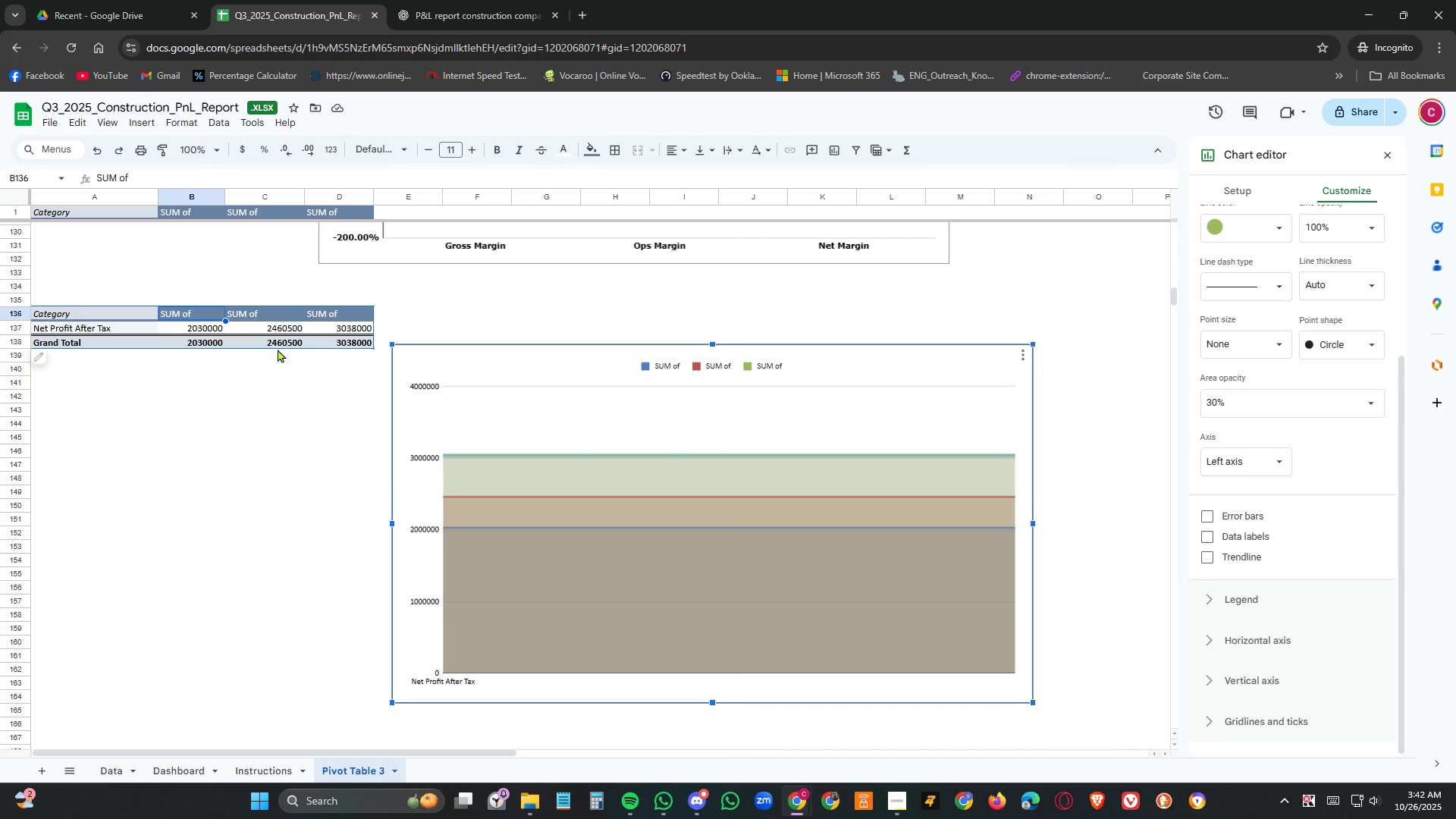 
left_click([301, 329])
 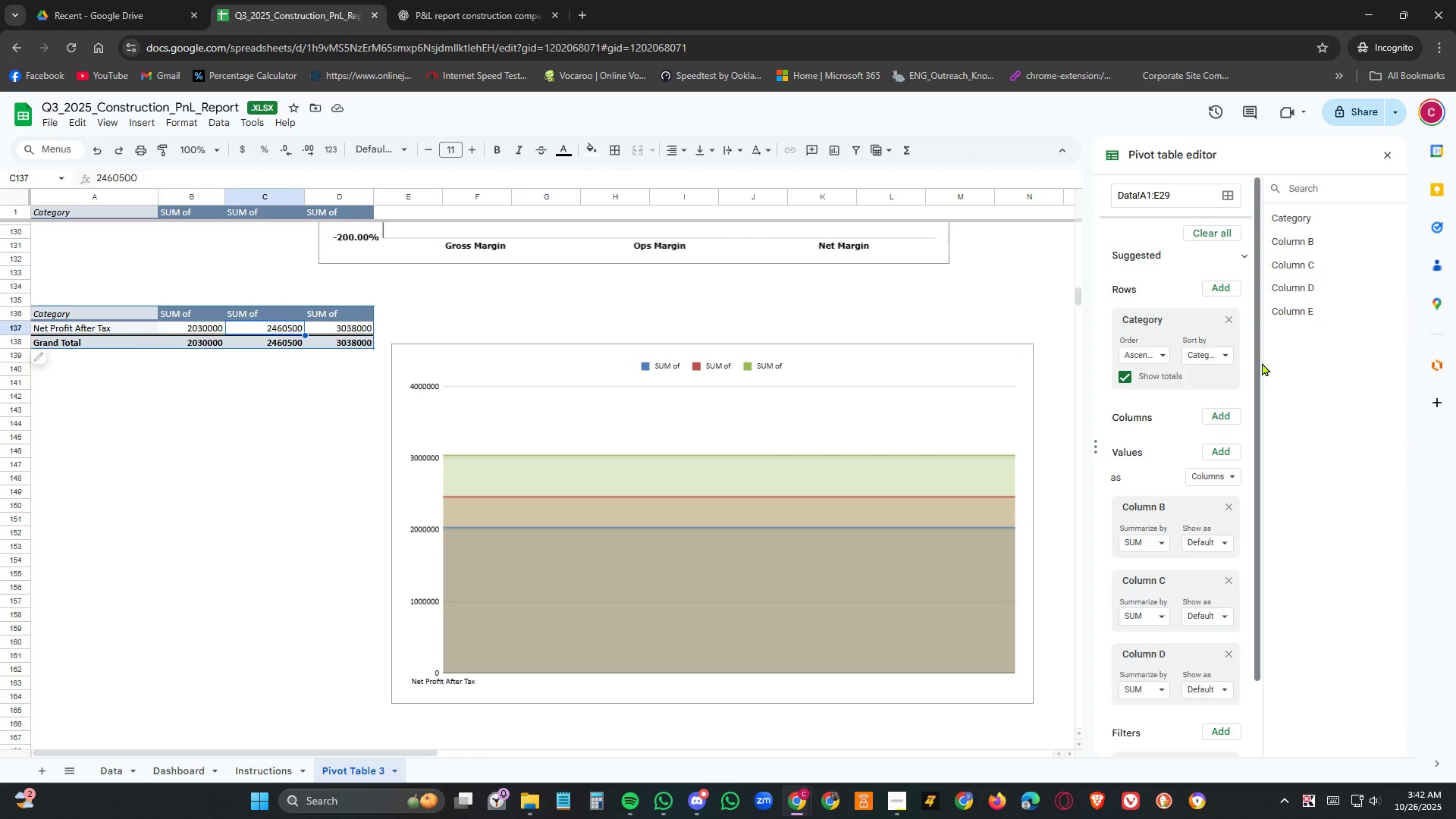 
scroll: coordinate [1188, 507], scroll_direction: down, amount: 10.0
 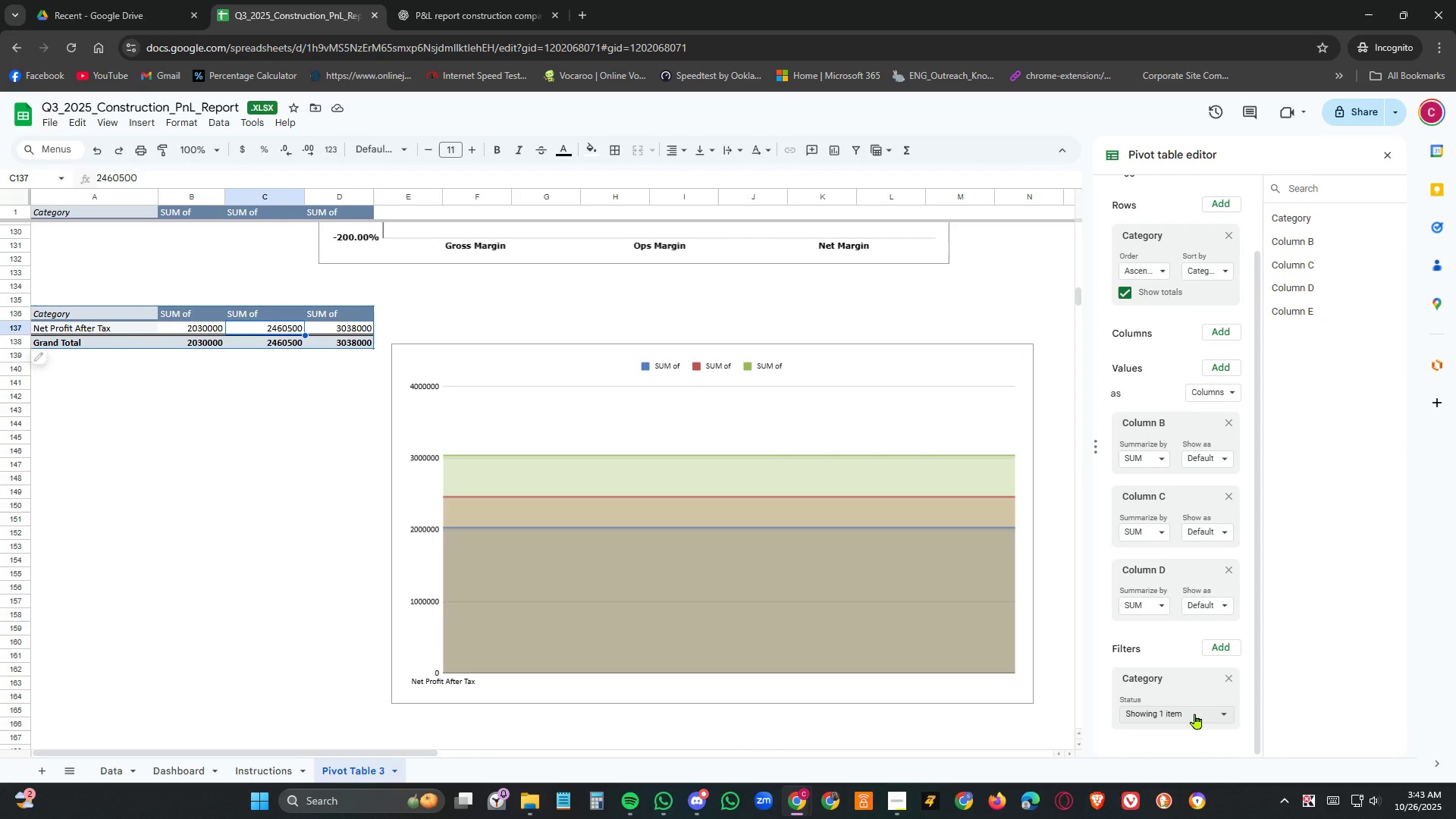 
left_click([1195, 713])
 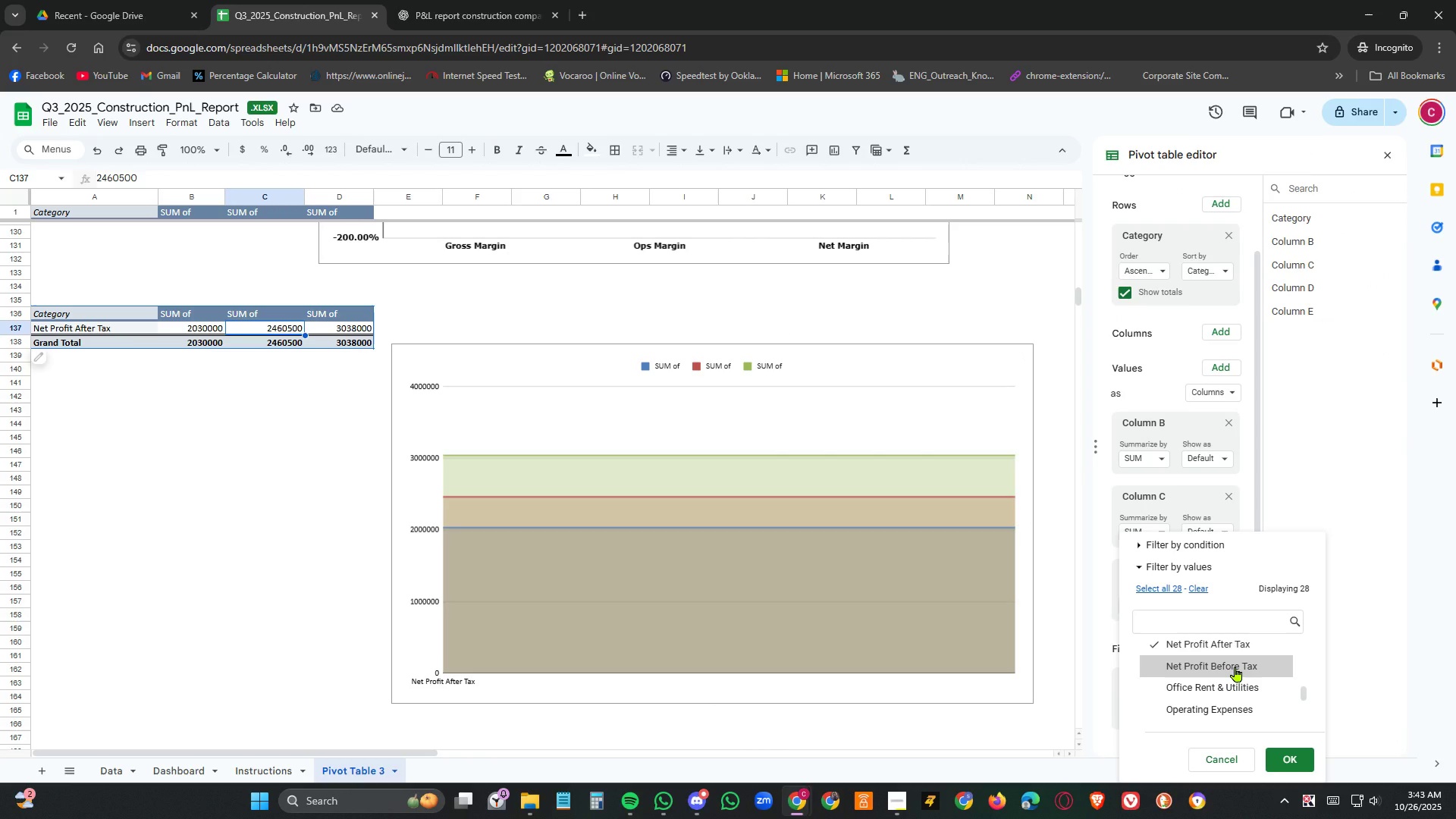 
left_click([1235, 667])
 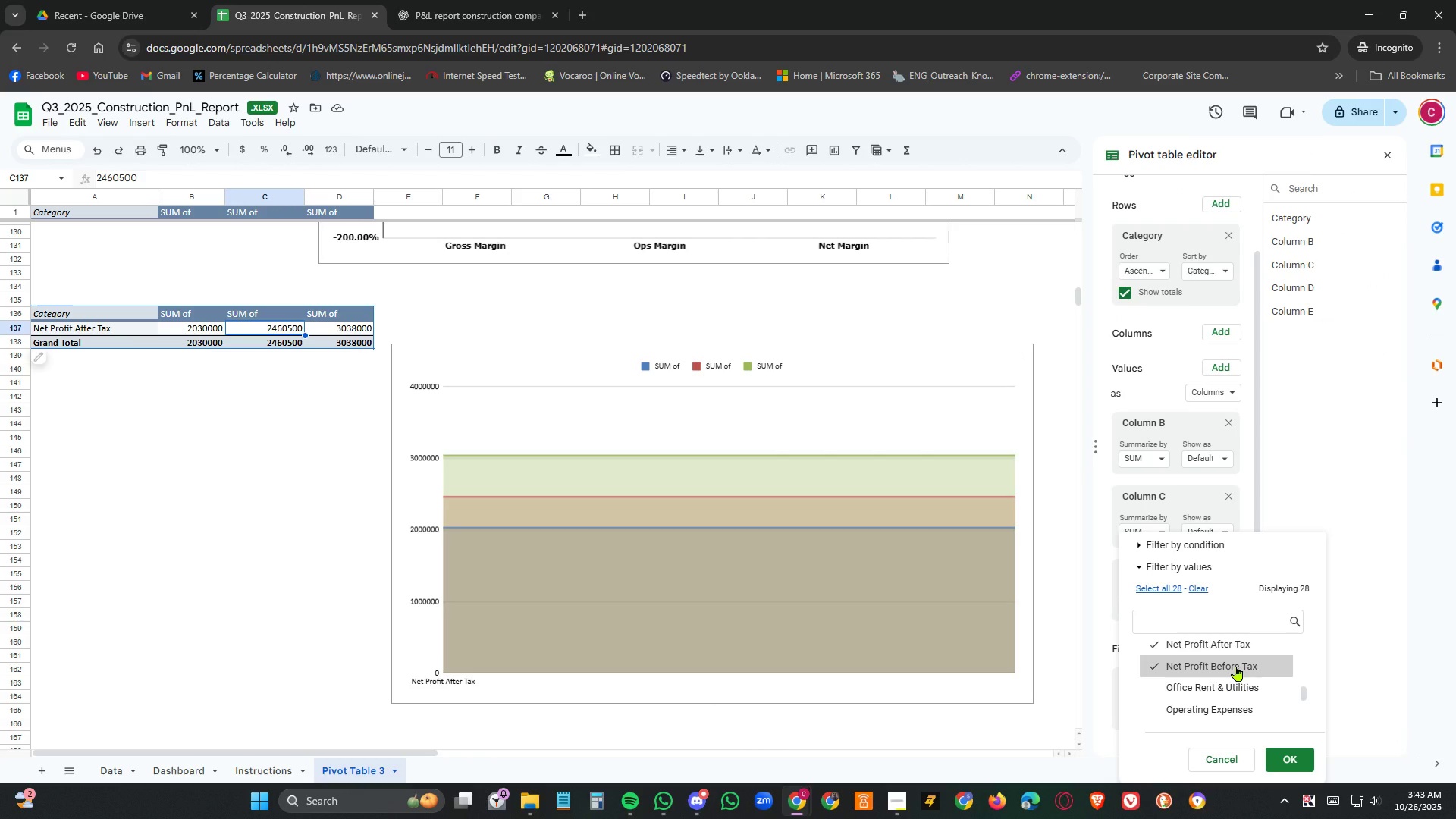 
left_click([1236, 666])
 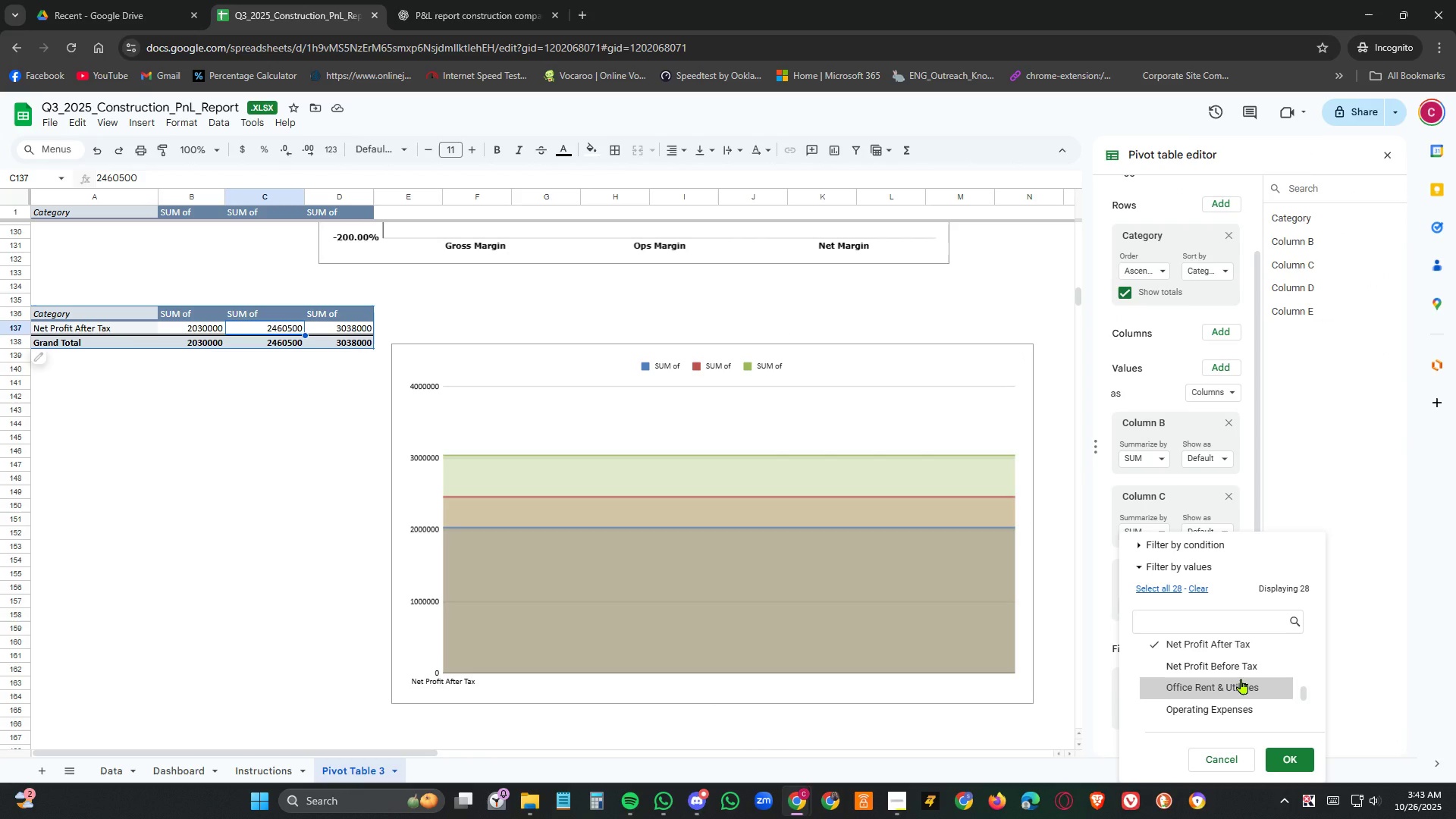 
scroll: coordinate [1241, 679], scroll_direction: down, amount: 4.0
 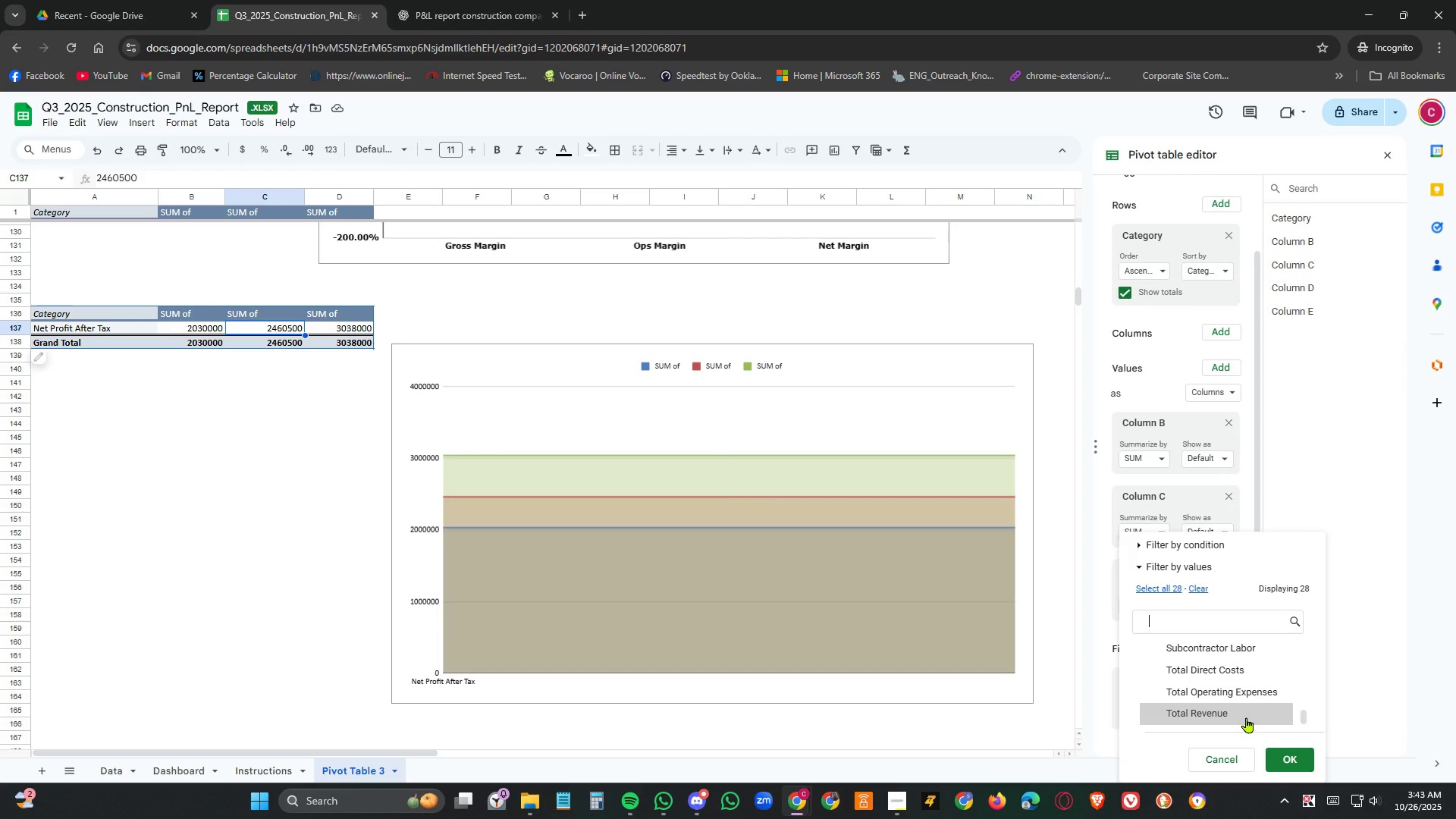 
left_click([1237, 712])
 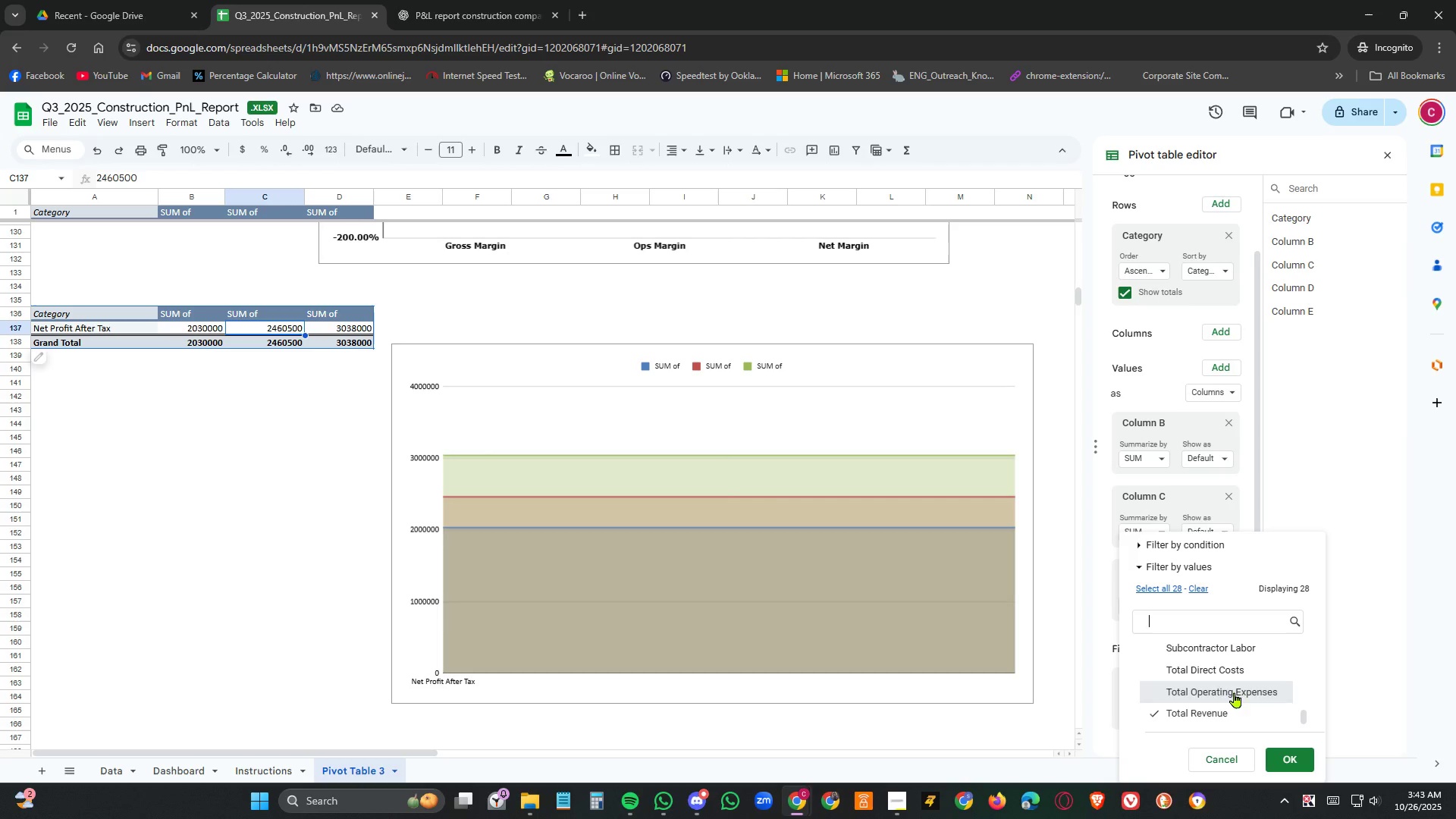 
double_click([1235, 692])
 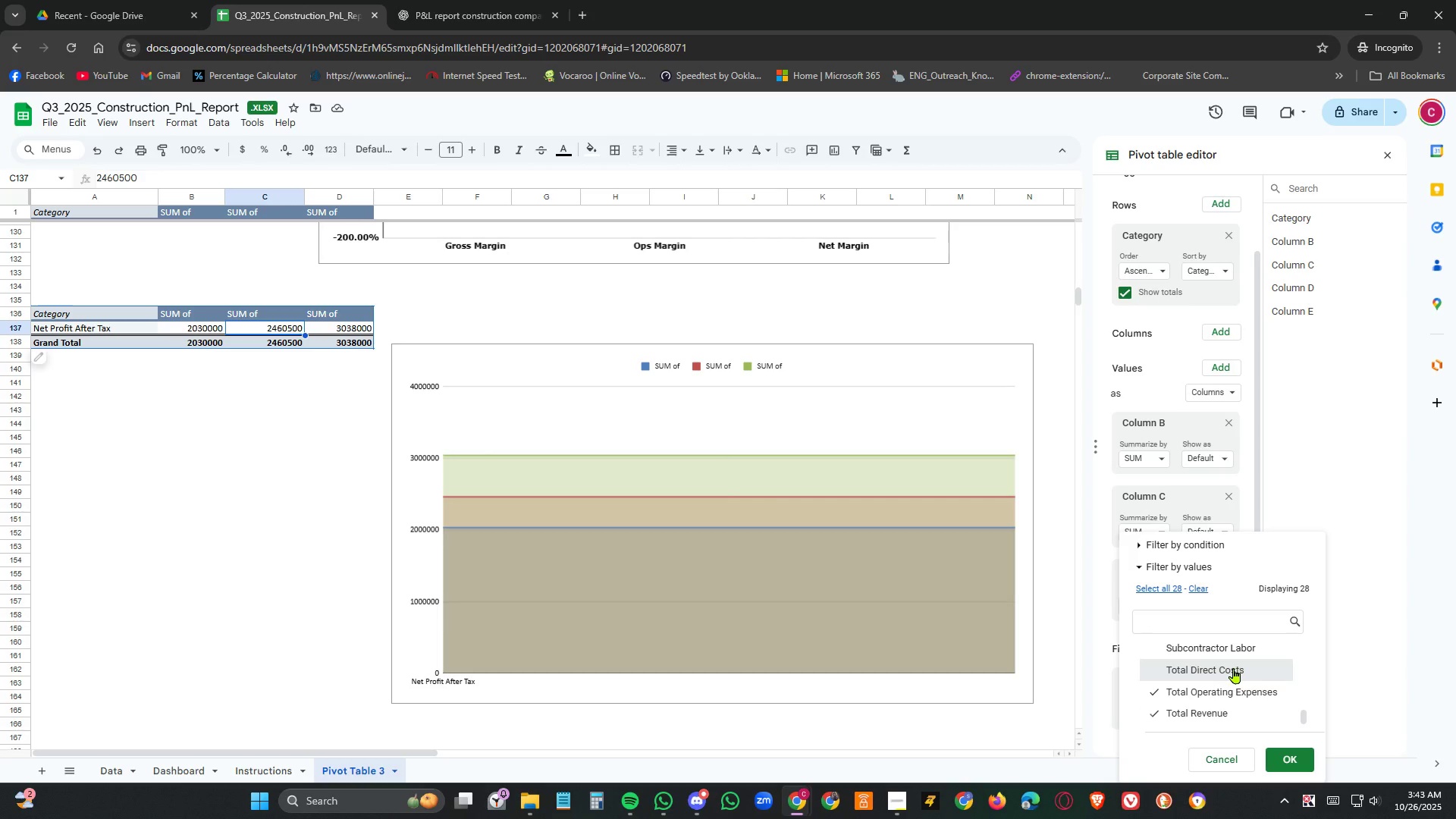 
triple_click([1234, 668])
 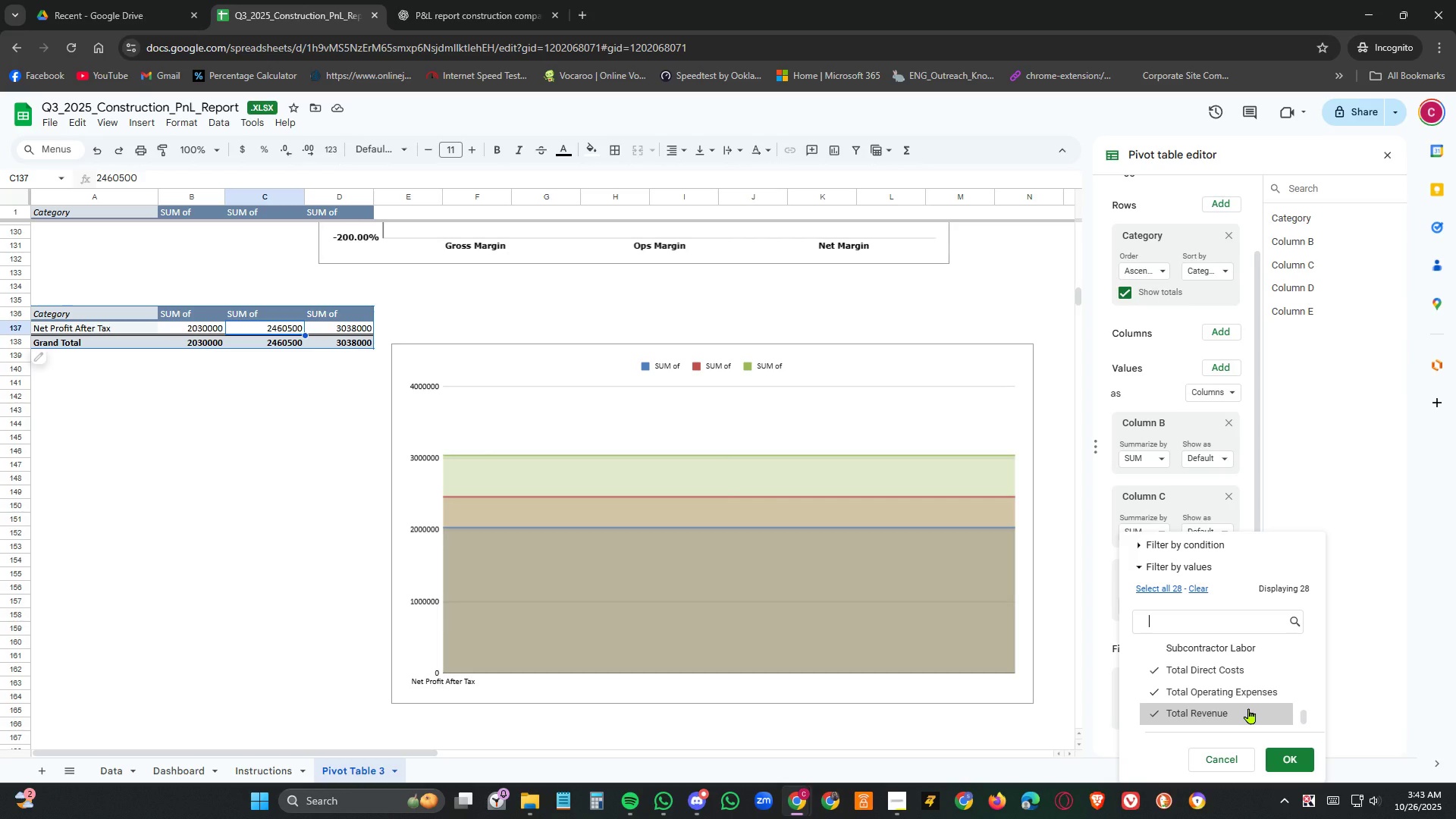 
scroll: coordinate [1249, 708], scroll_direction: up, amount: 1.0
 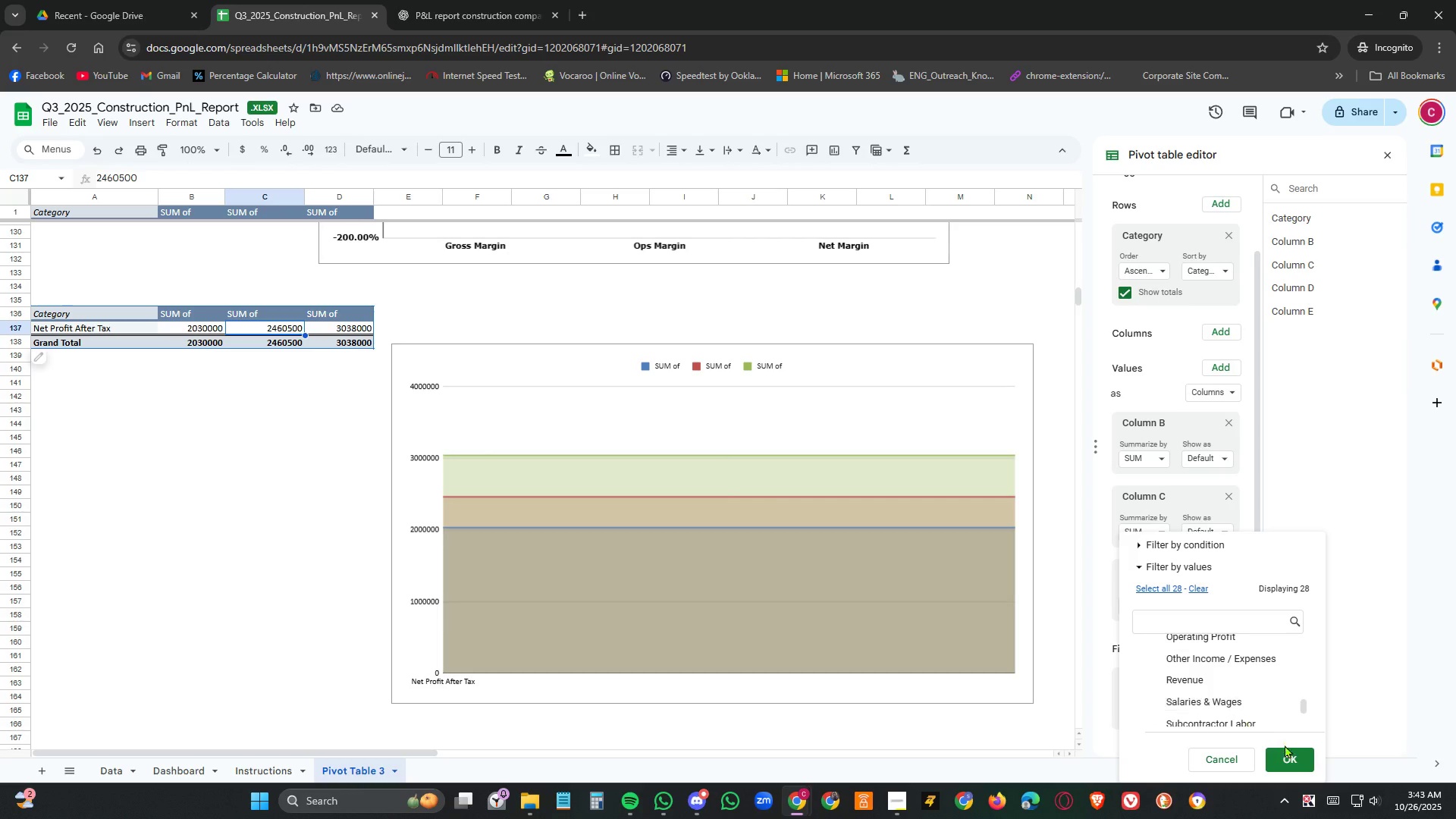 
left_click([1295, 751])
 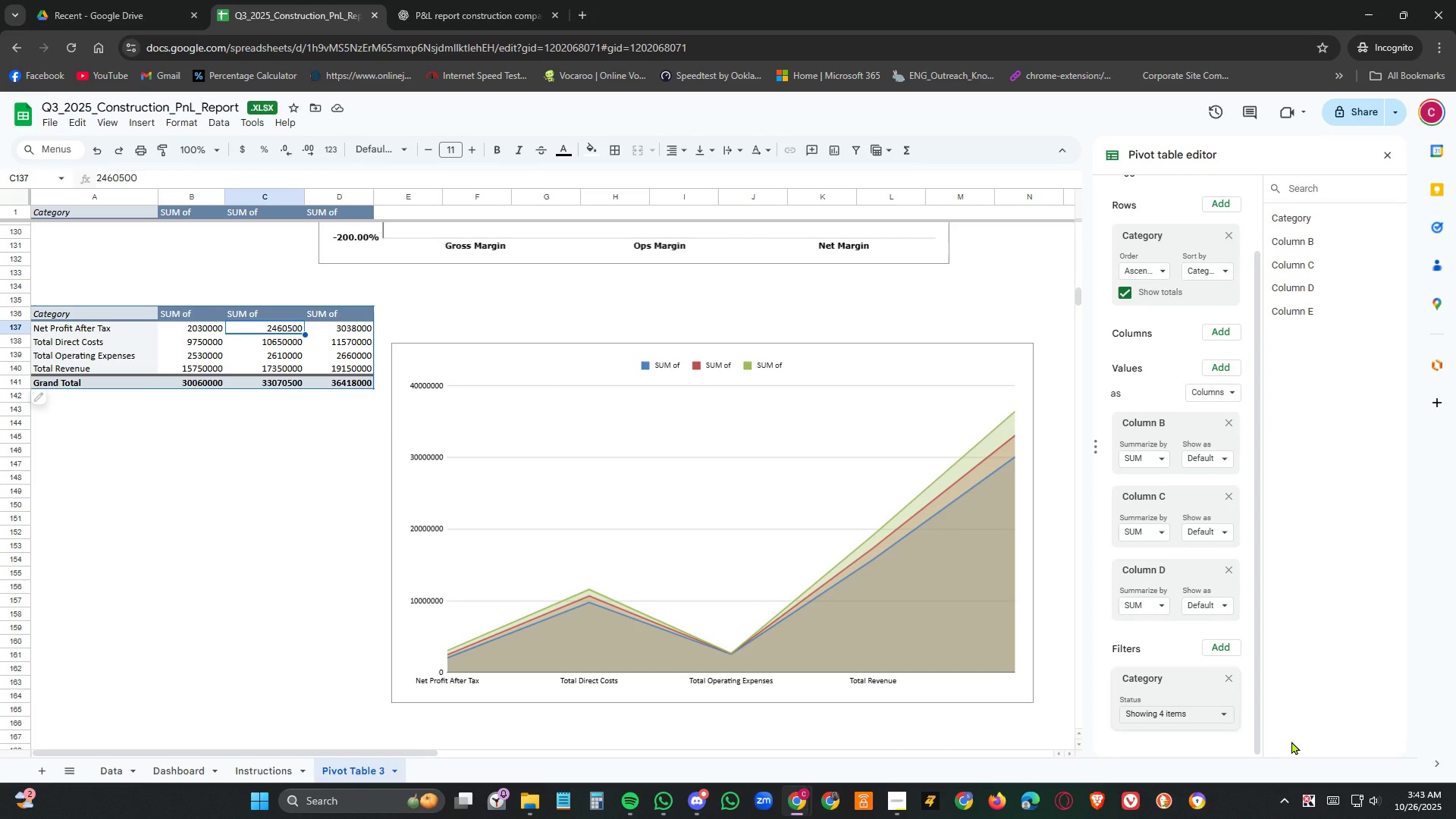 
wait(14.02)
 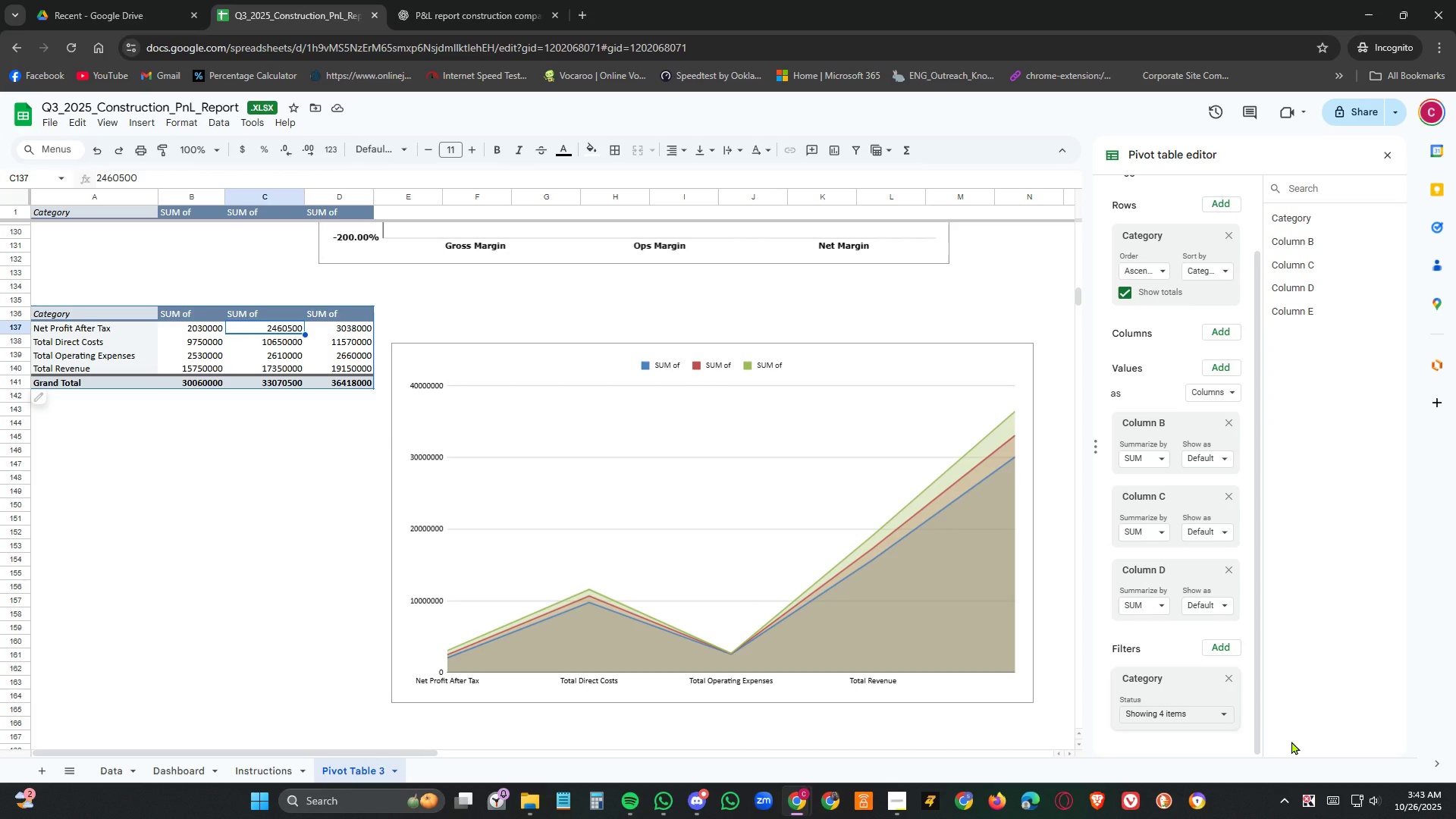 
scroll: coordinate [1198, 559], scroll_direction: down, amount: 6.0
 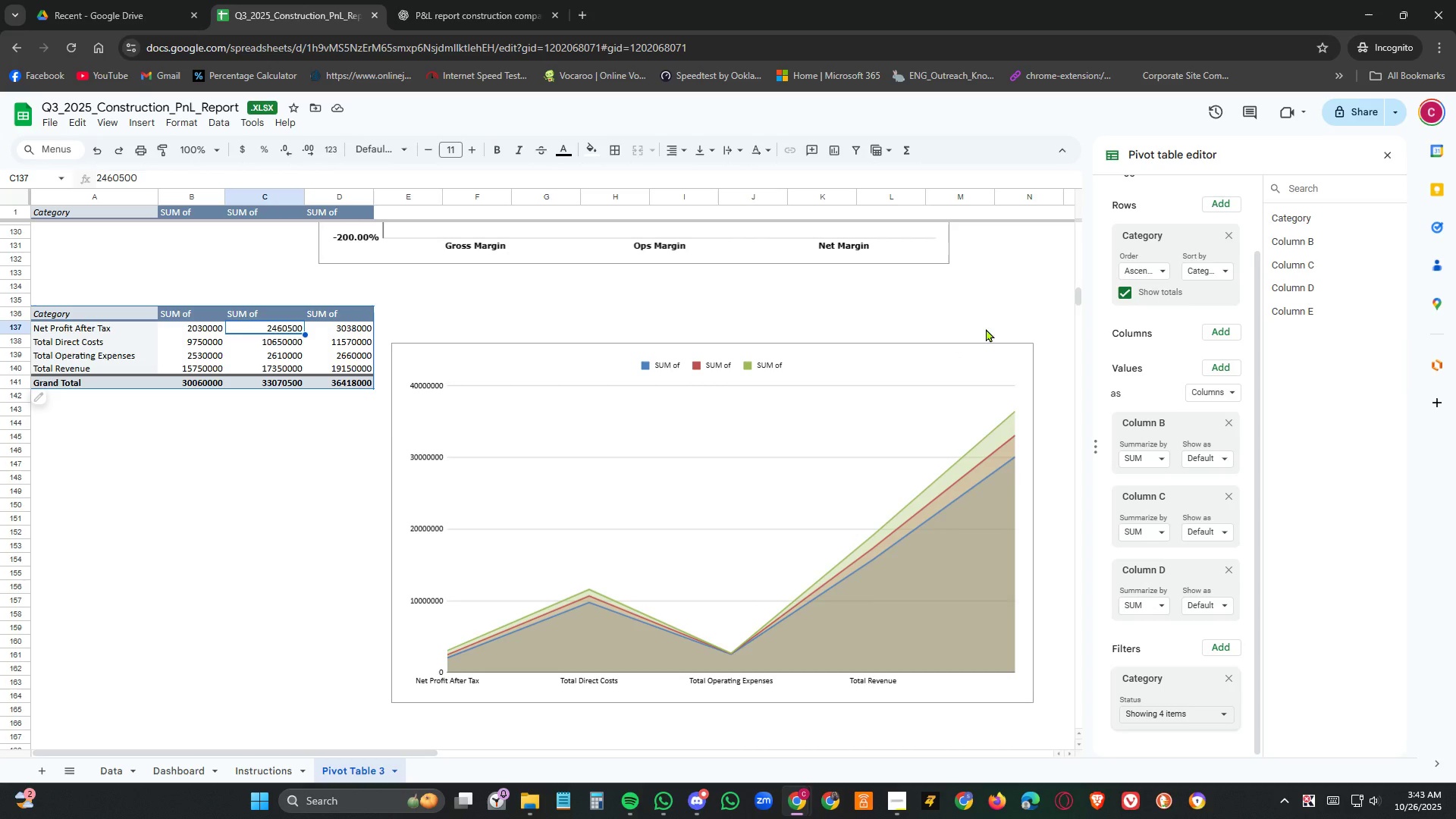 
left_click([1003, 373])
 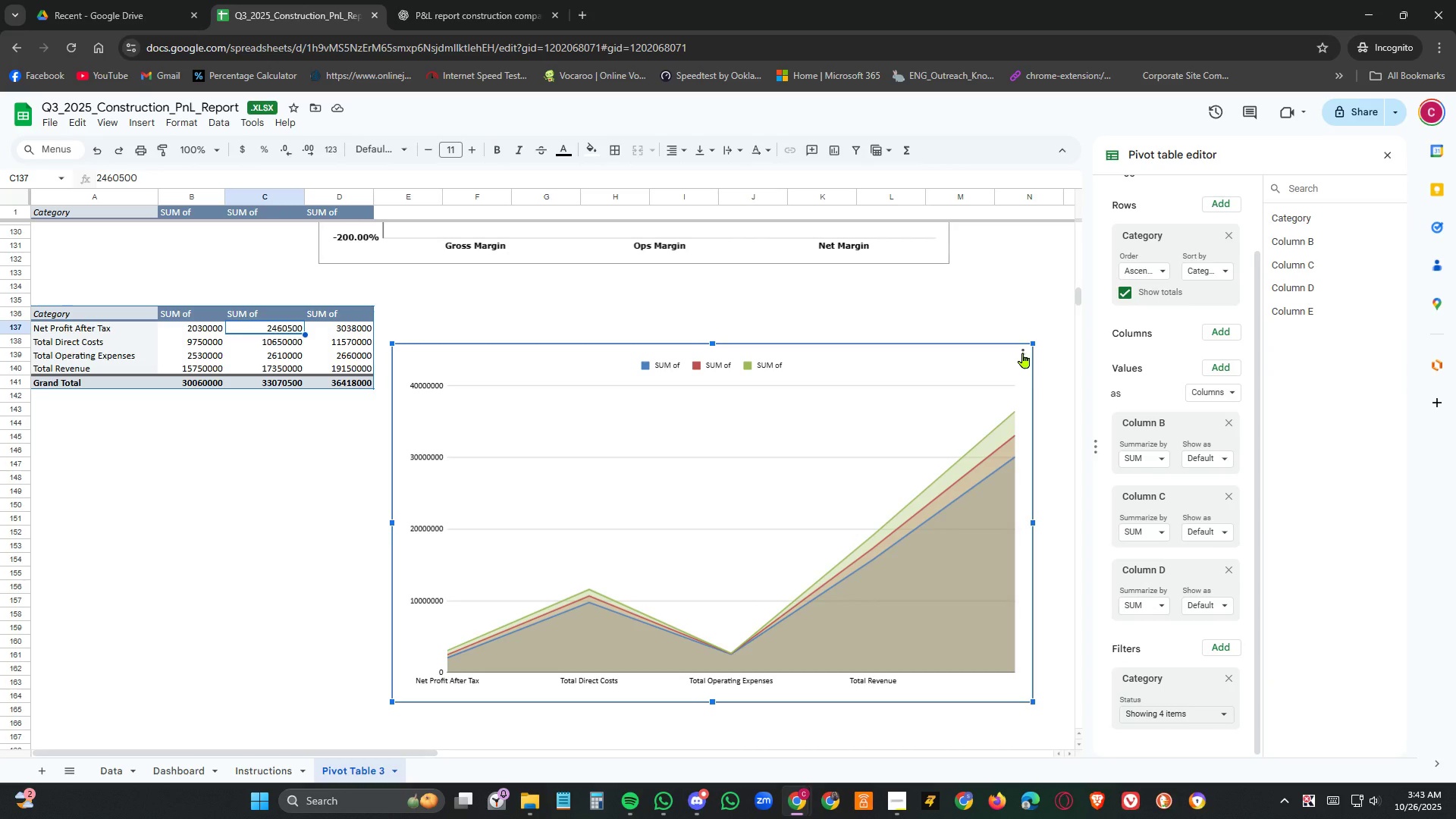 
left_click([1023, 353])
 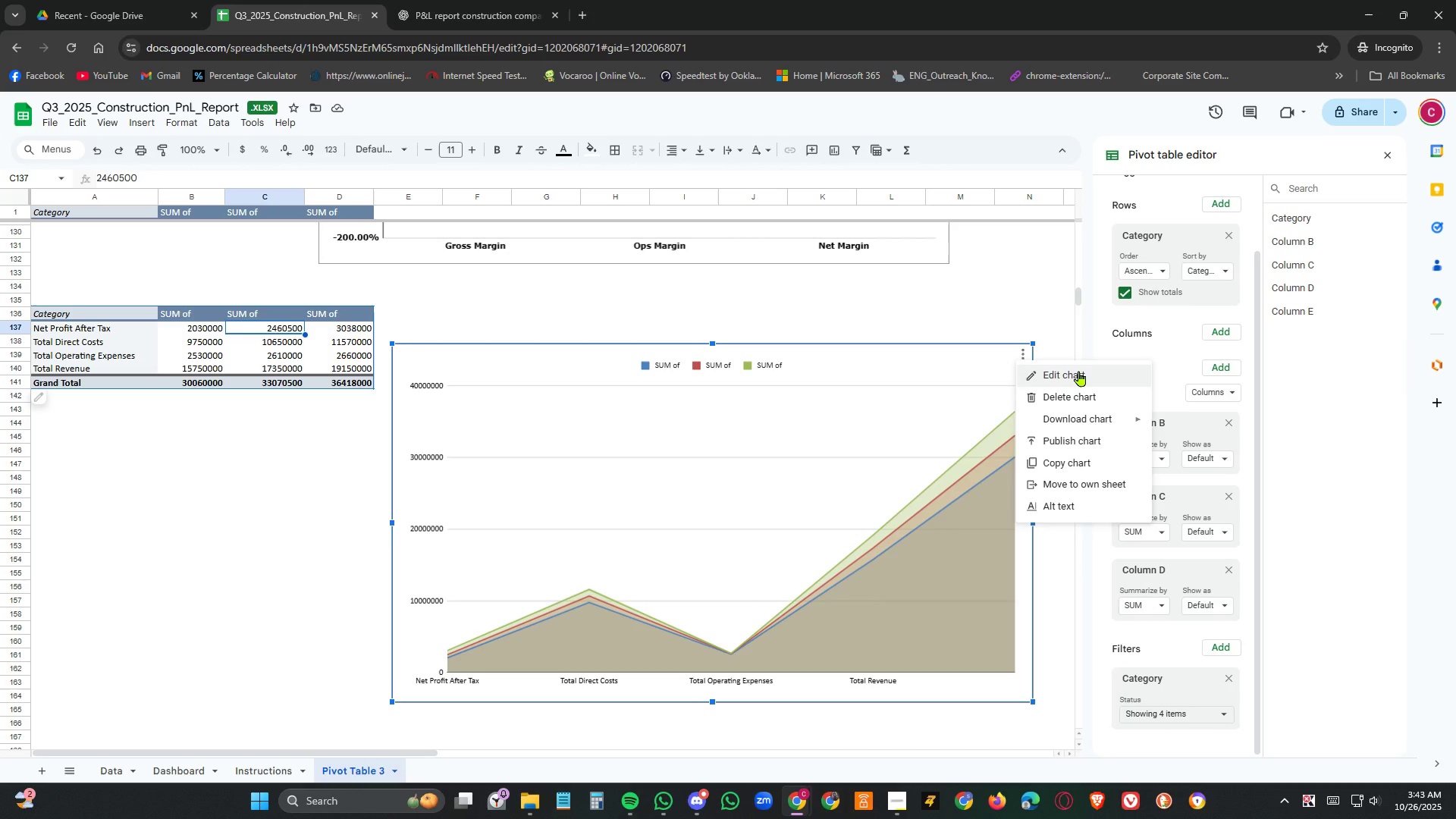 
left_click([1079, 371])
 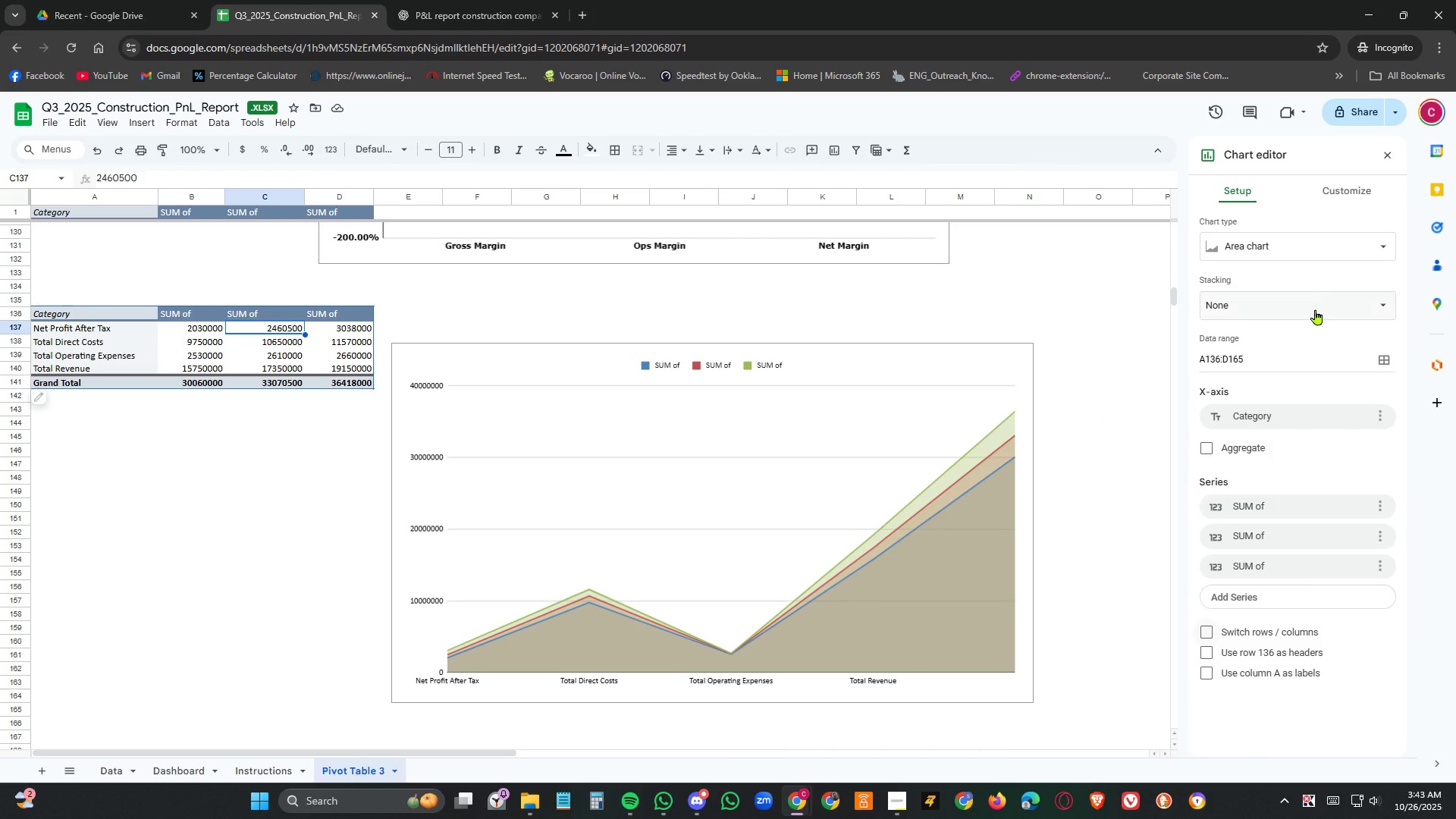 
left_click([1311, 244])
 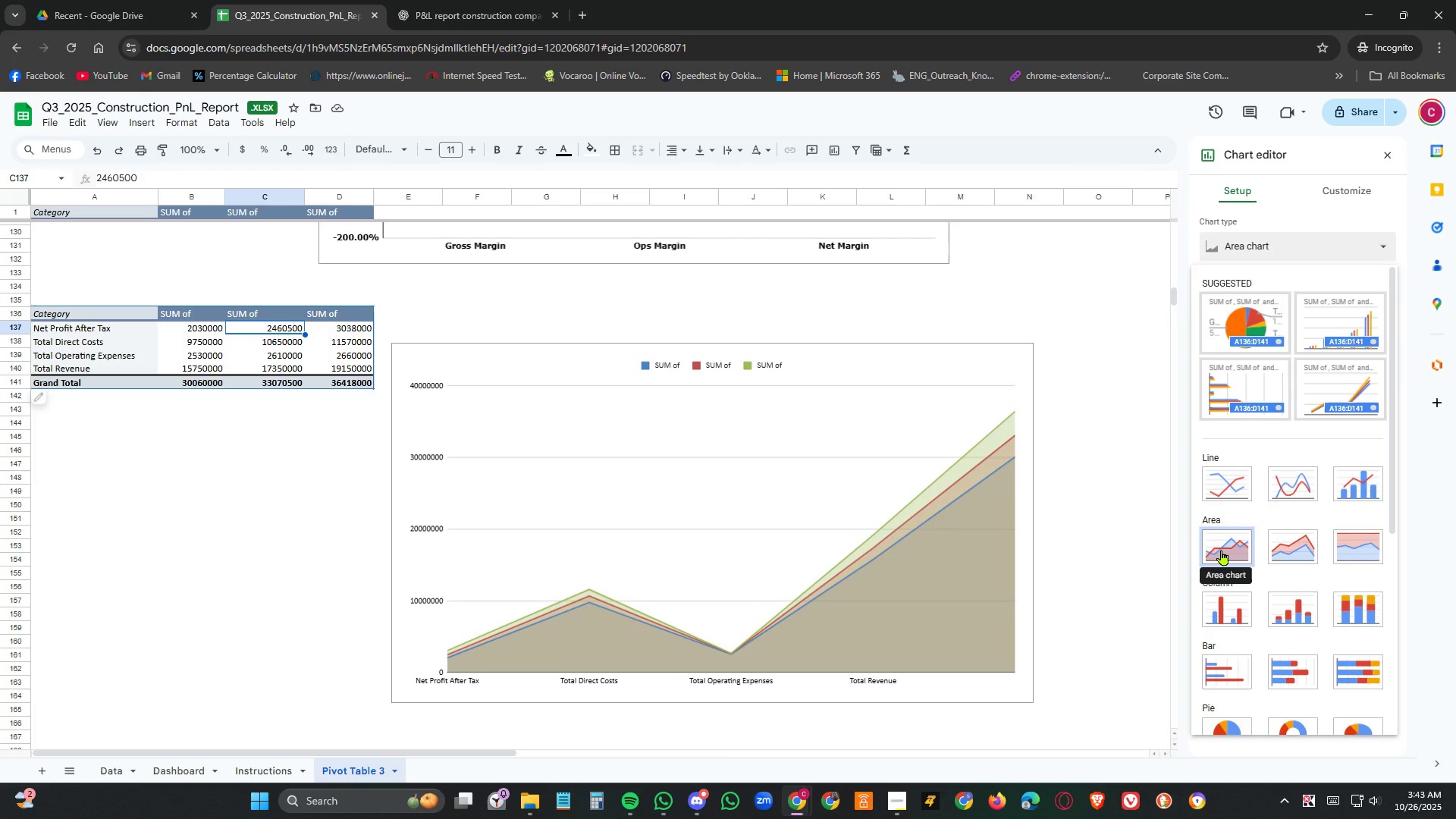 
left_click([1222, 550])
 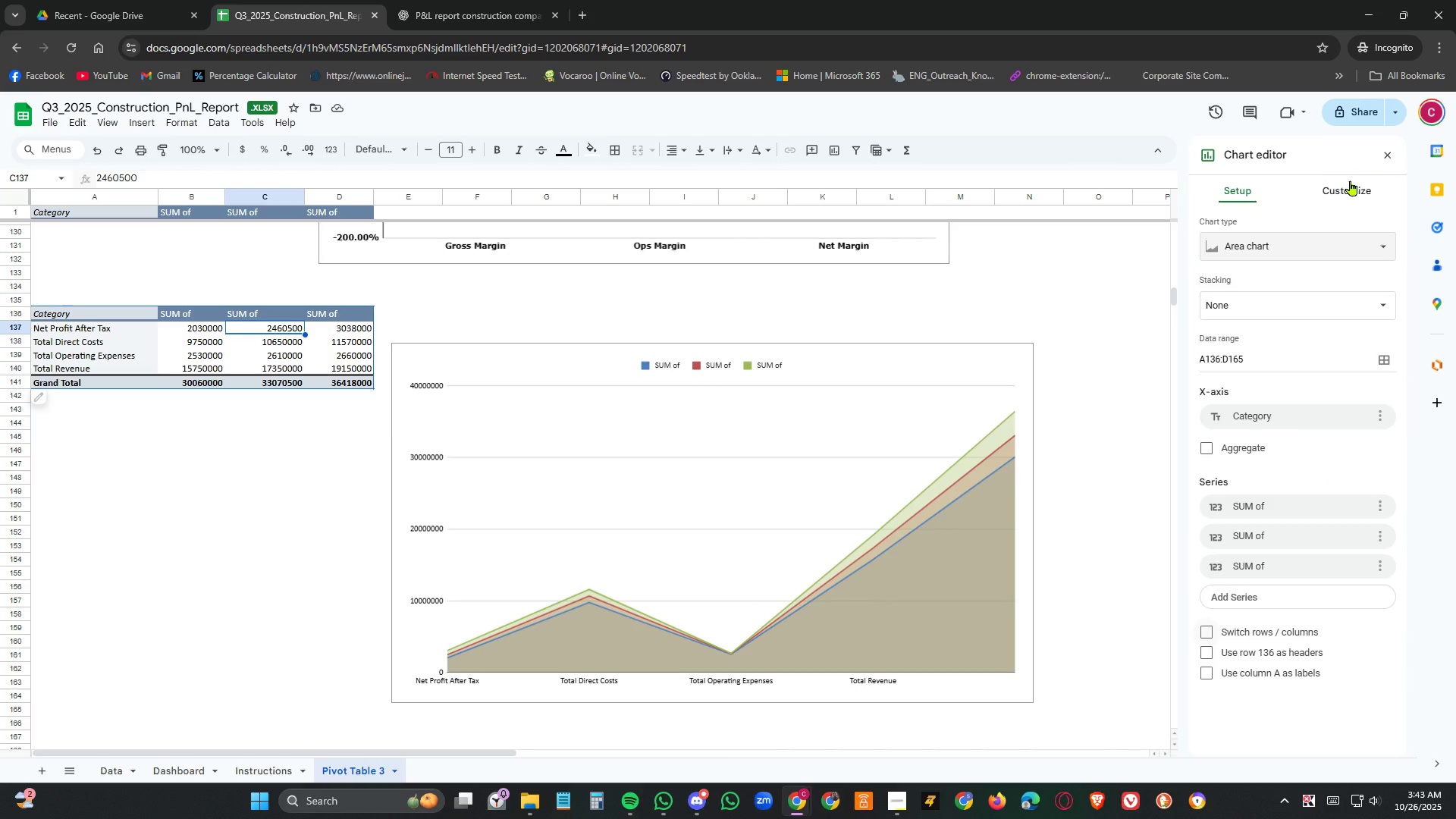 
left_click([1349, 191])
 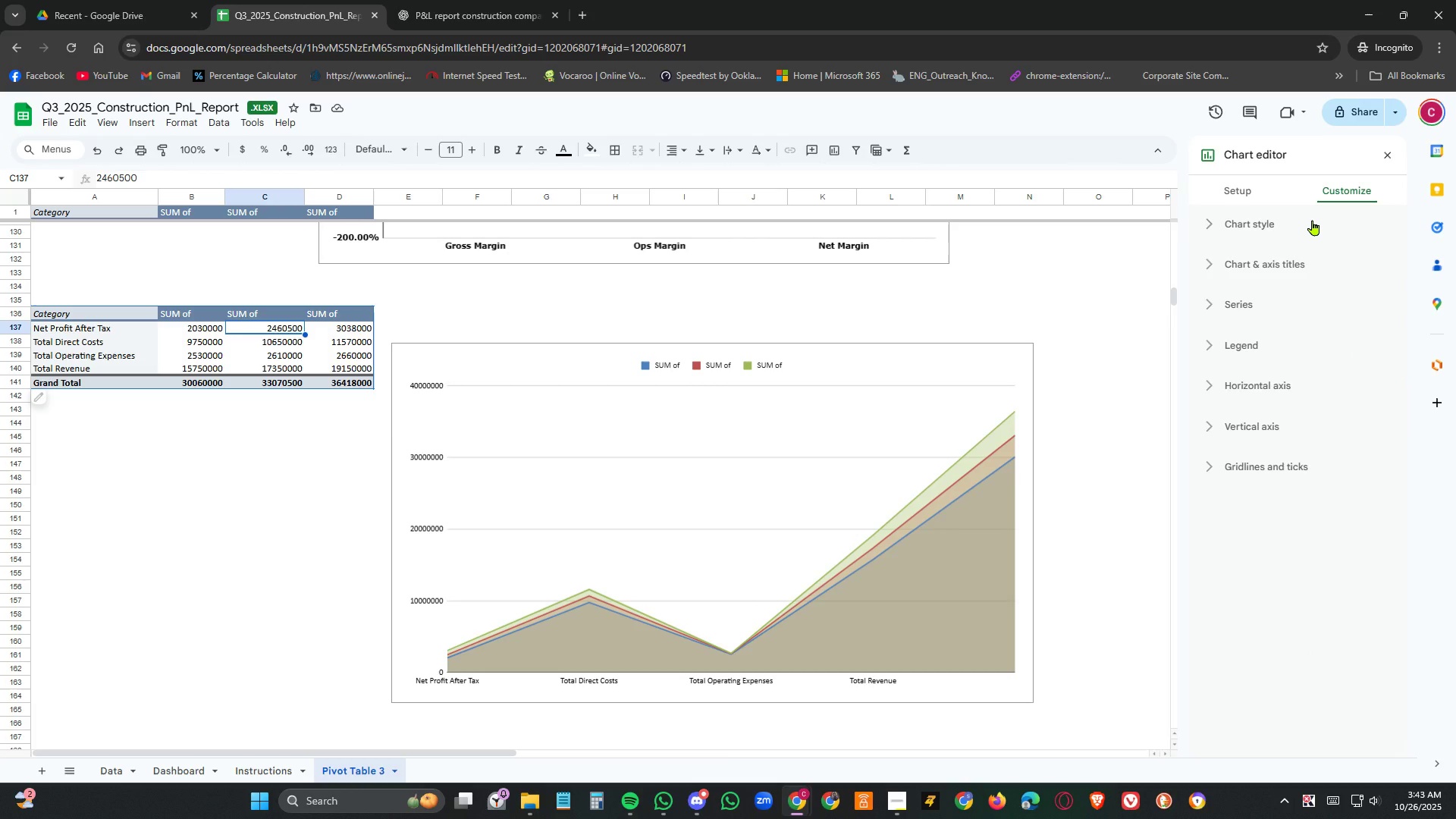 
left_click([1313, 220])
 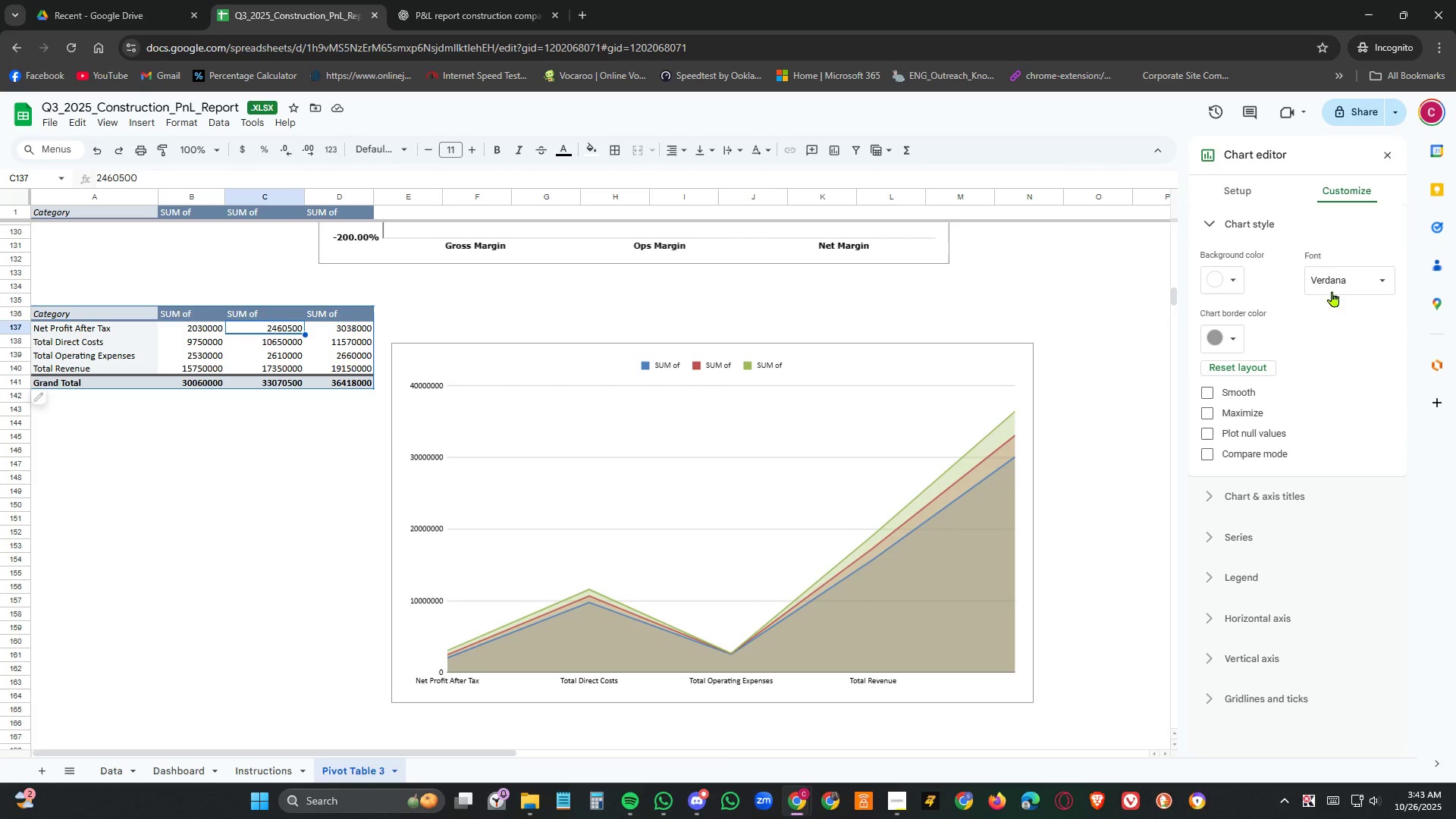 
left_click([1350, 279])
 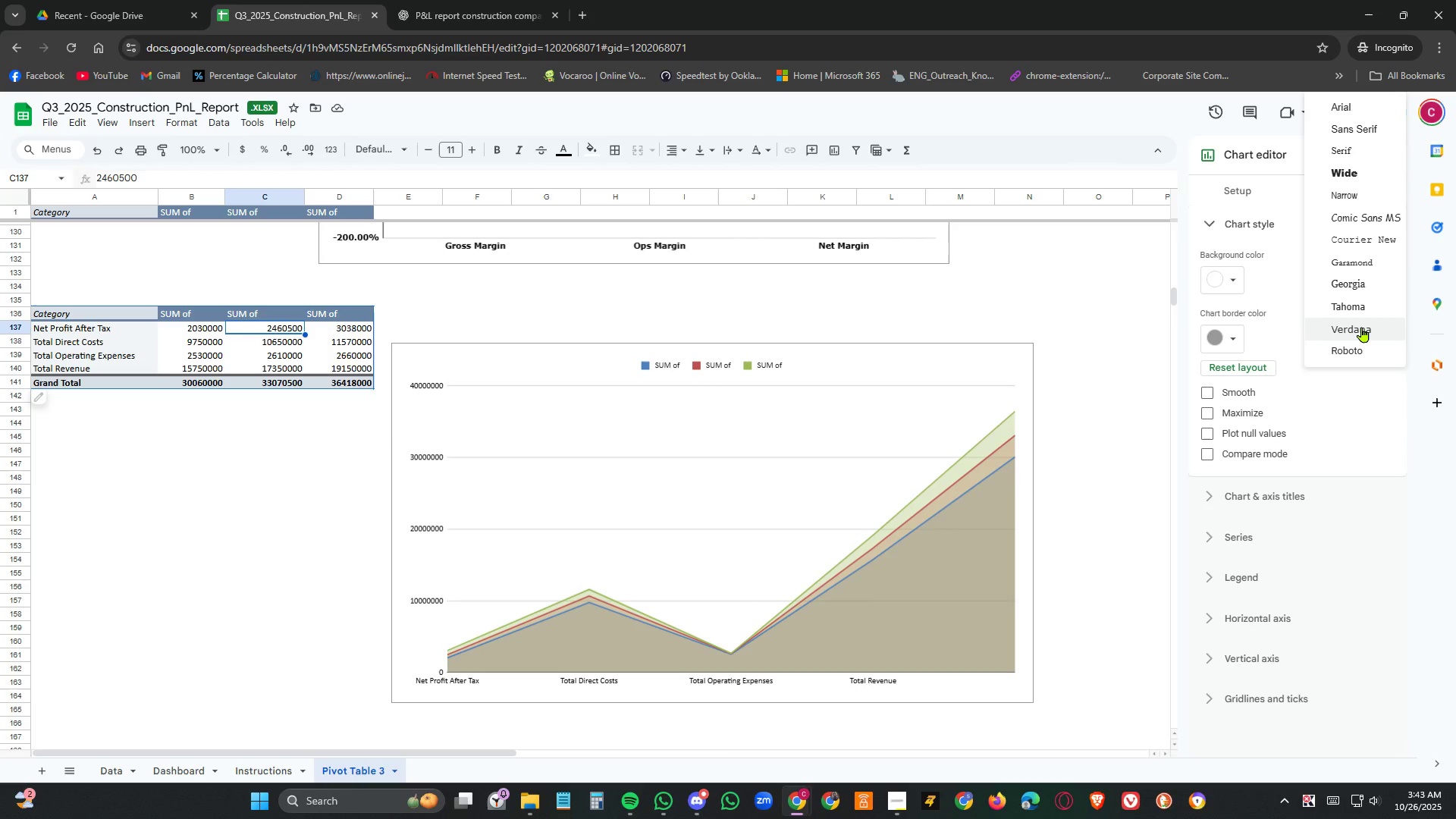 
left_click([1362, 327])
 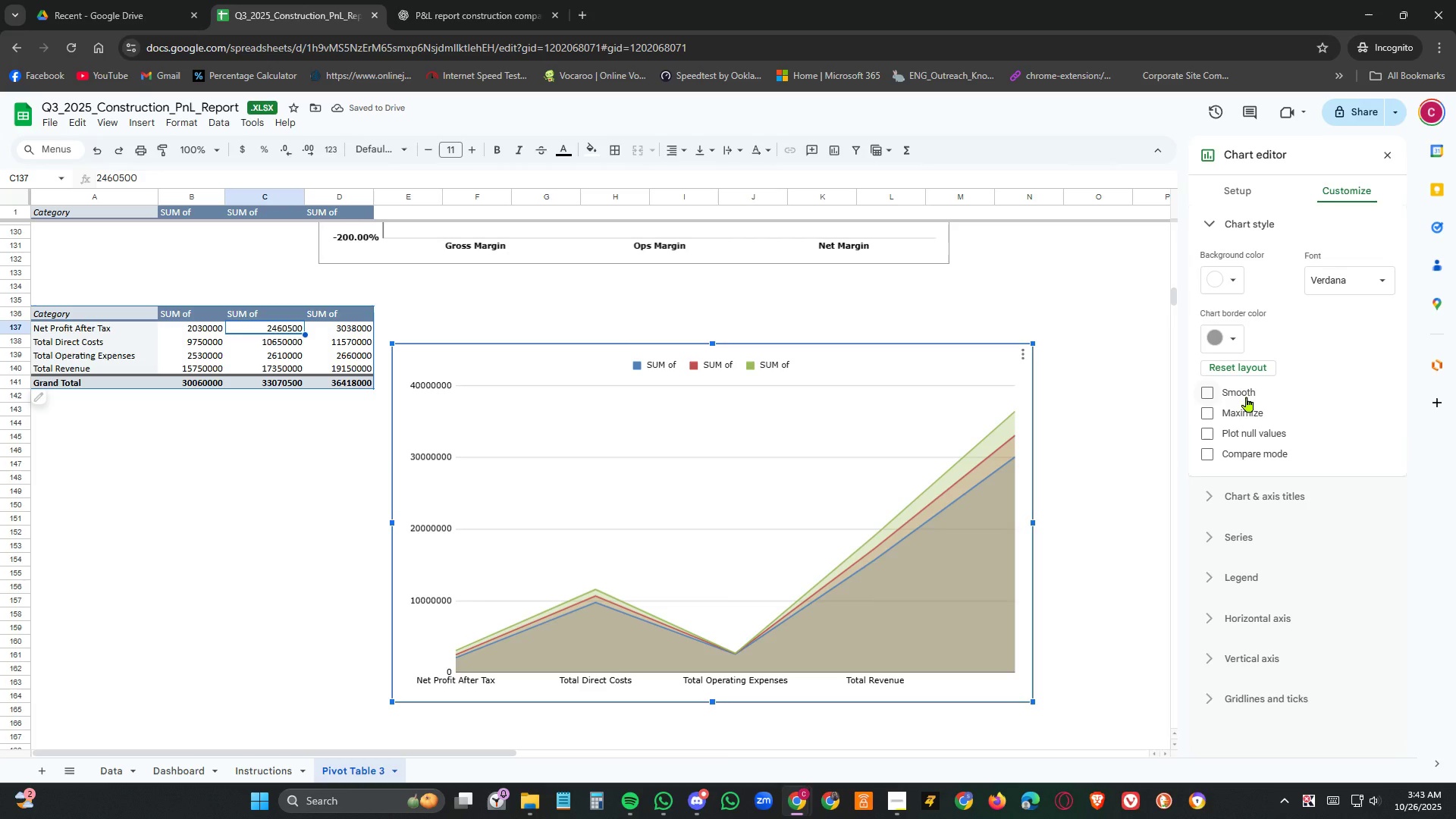 
left_click([1245, 414])
 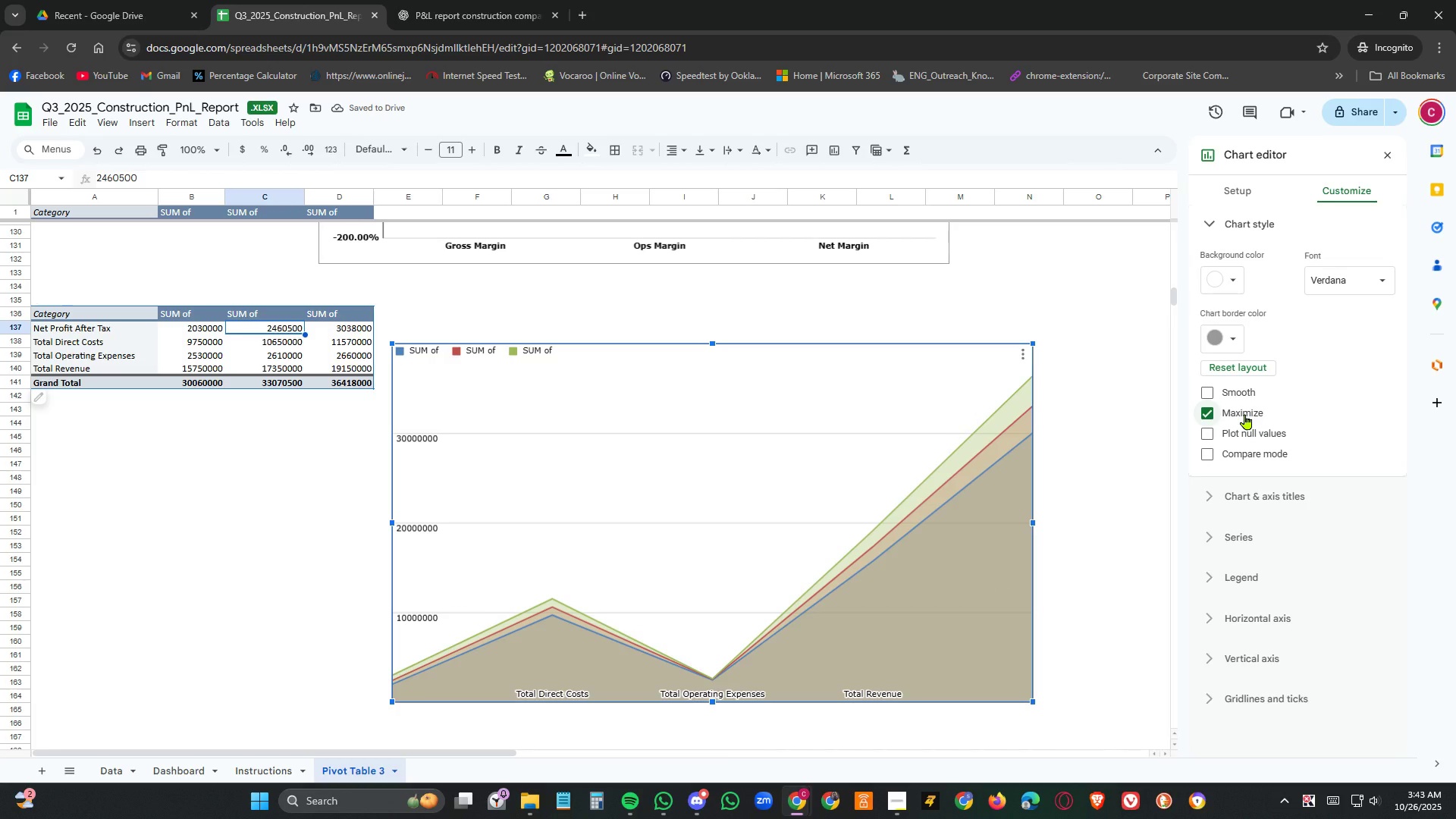 
left_click([1245, 414])
 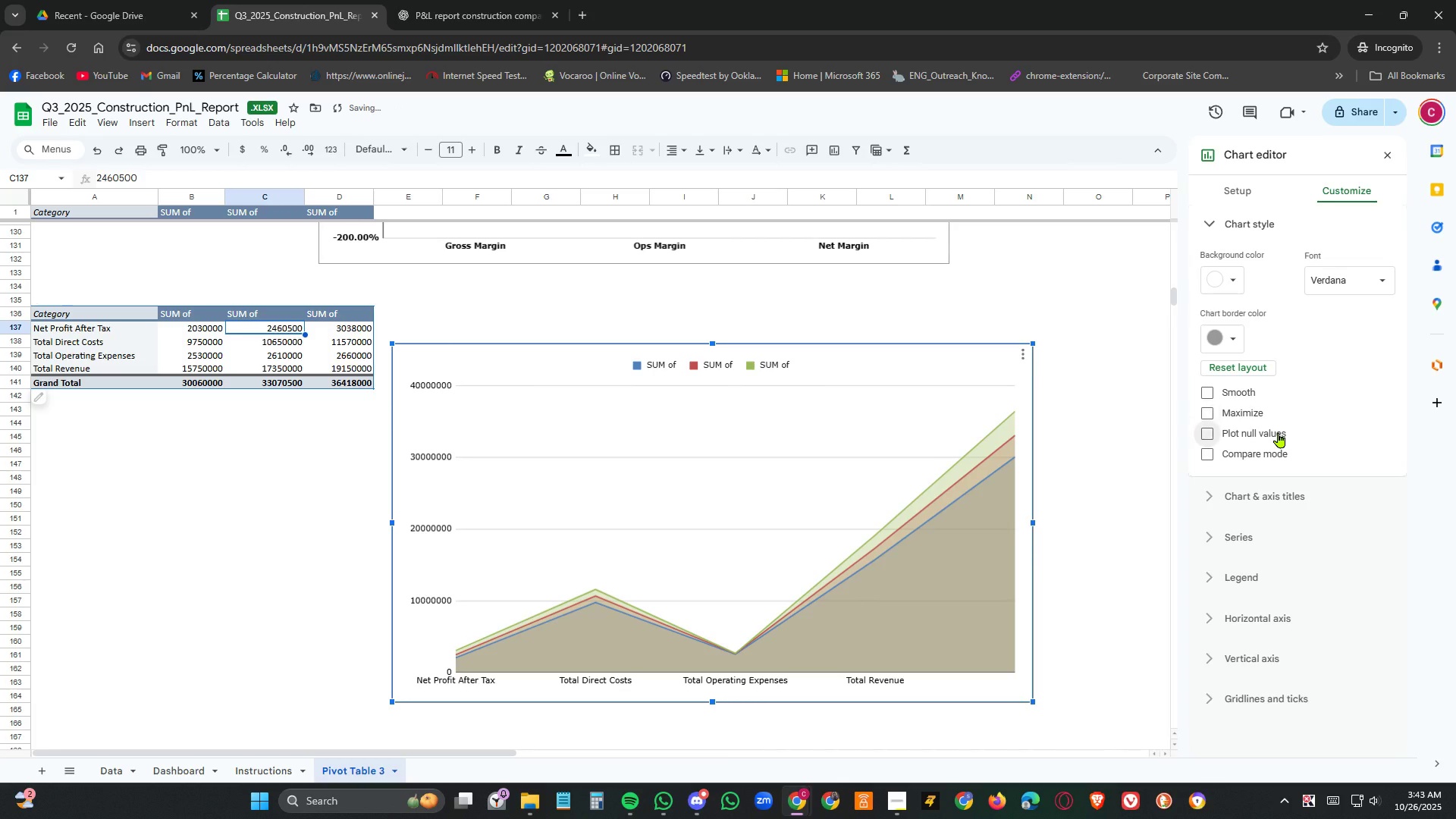 
left_click([1279, 432])
 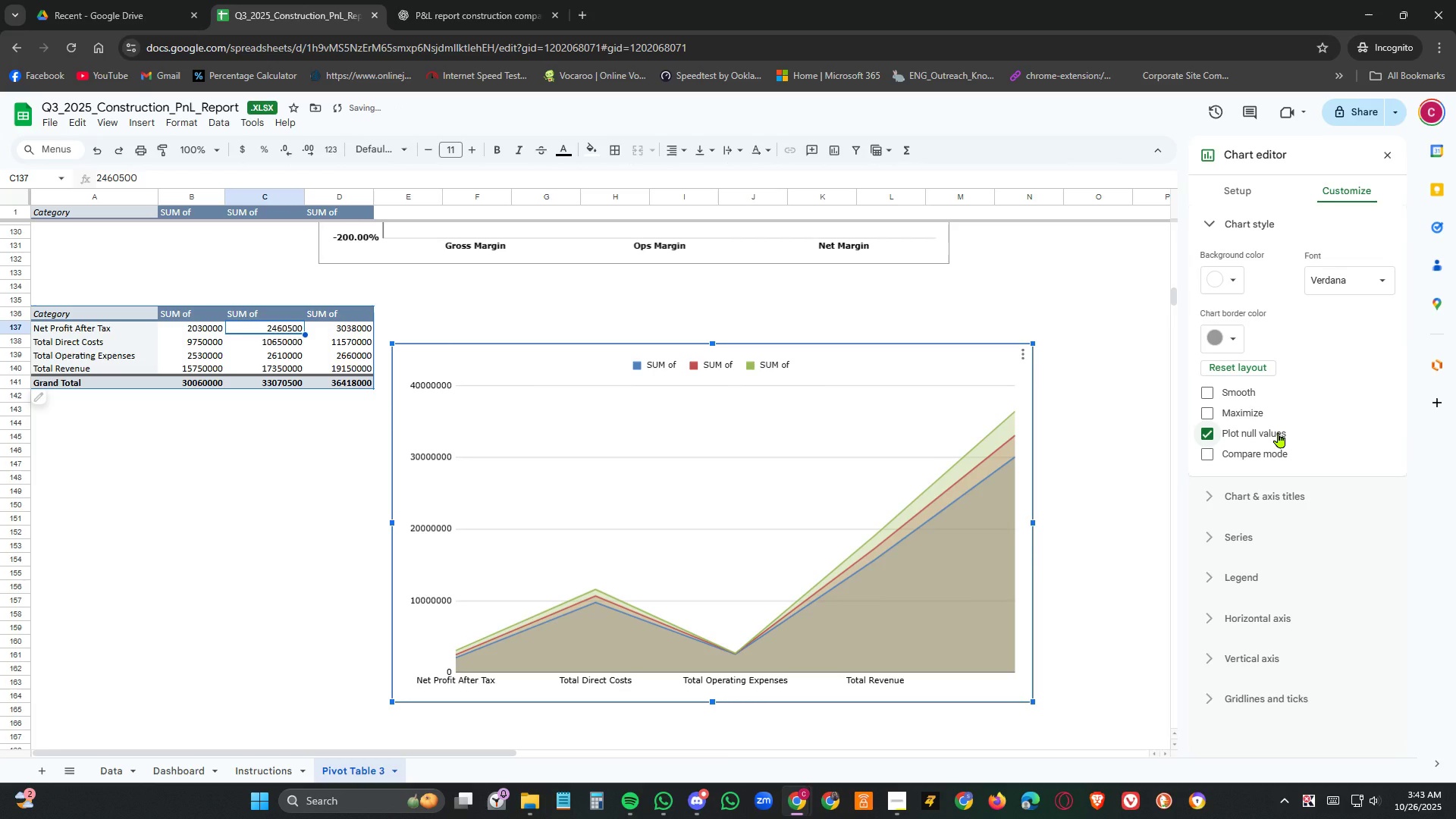 
left_click([1279, 432])
 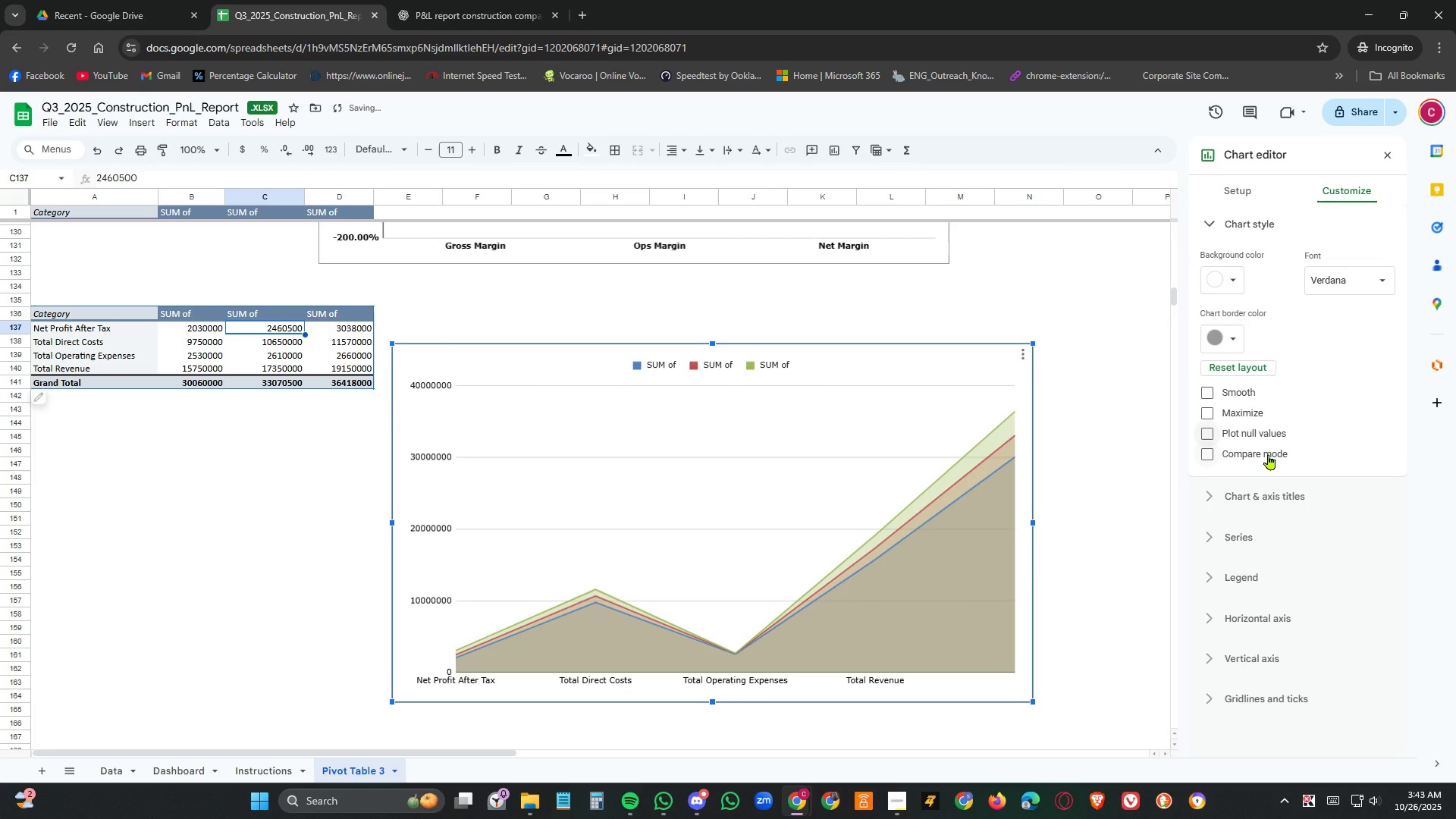 
left_click([1269, 454])
 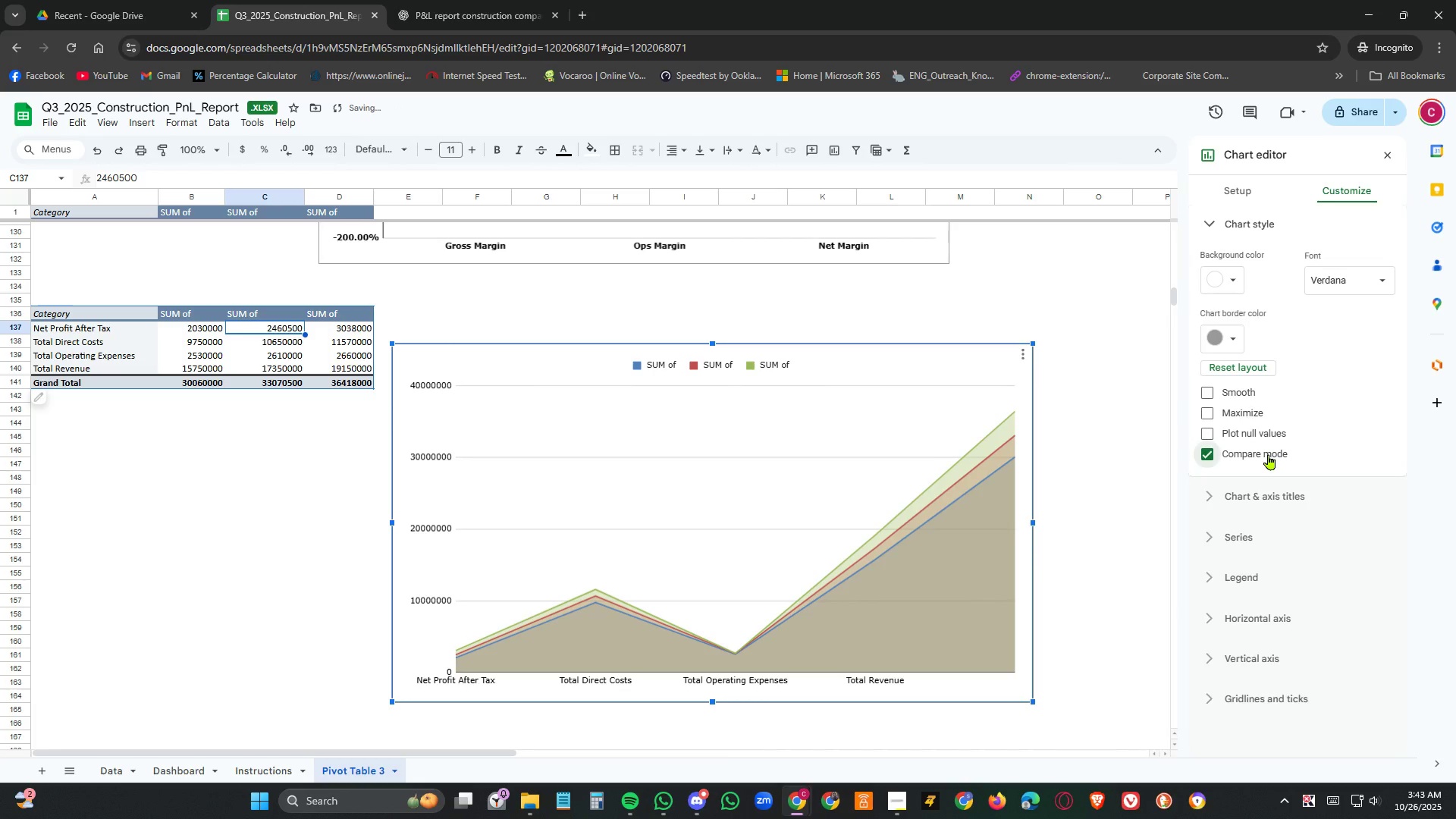 
left_click([1269, 454])
 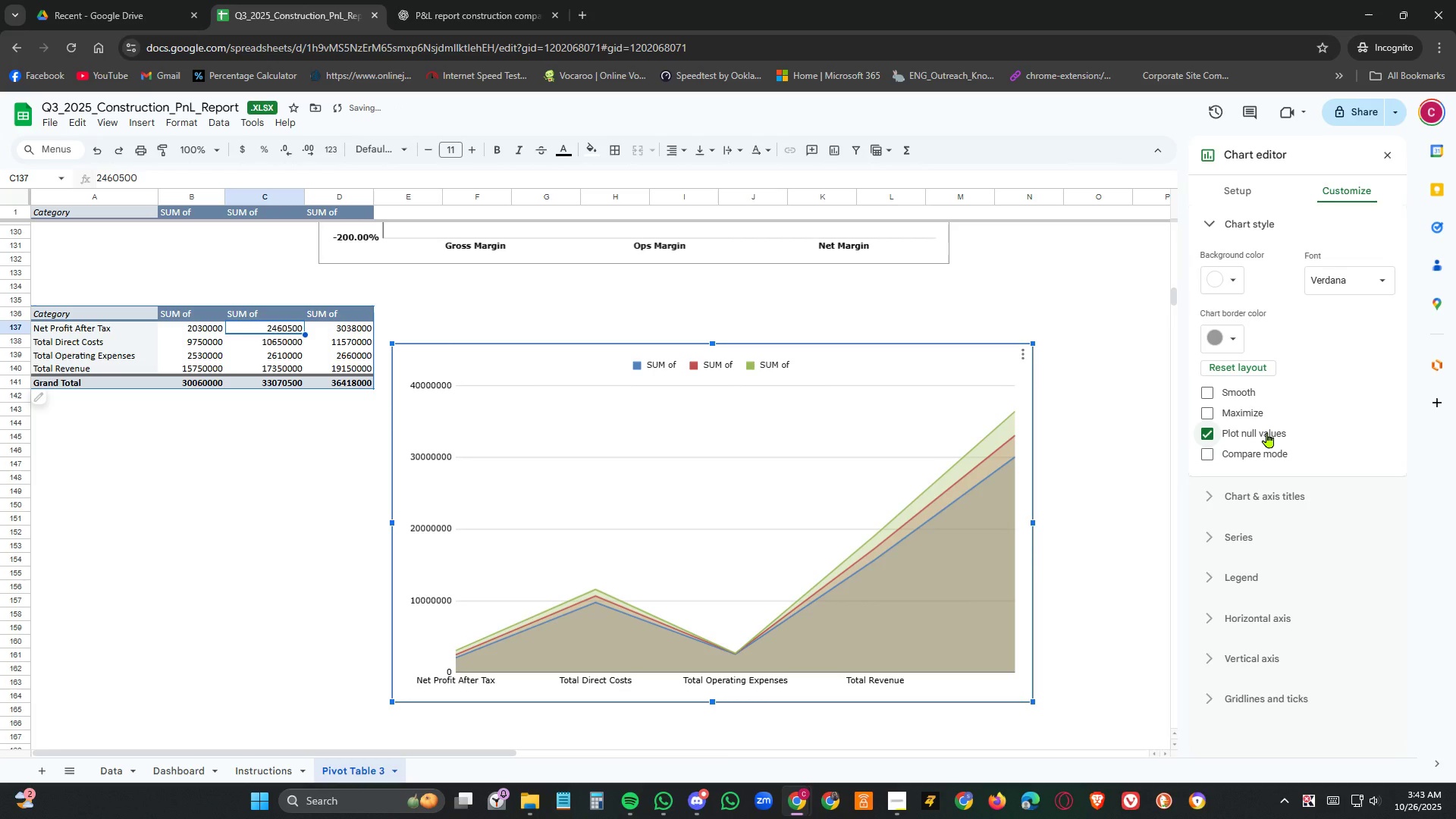 
double_click([1267, 432])
 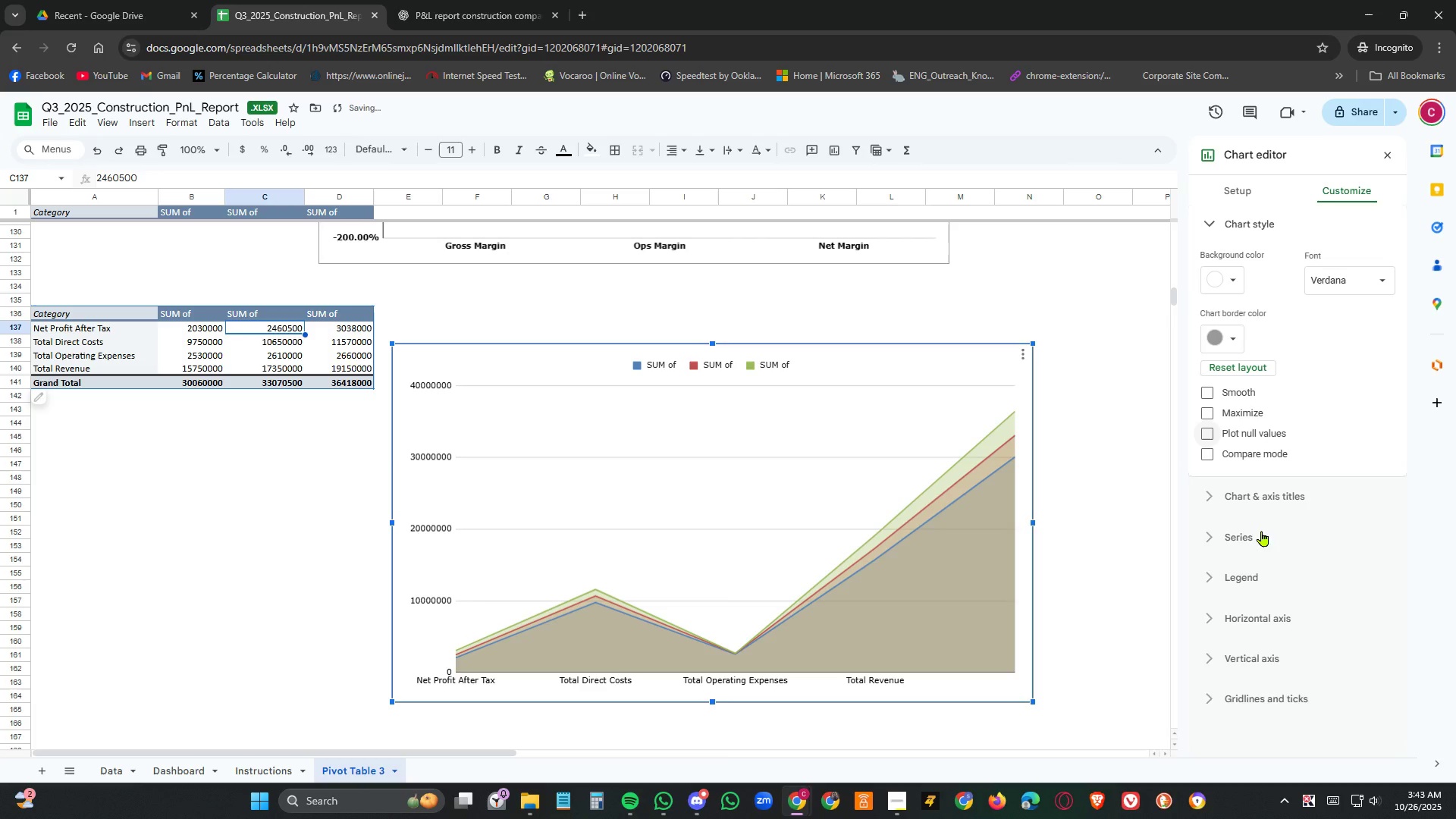 
left_click([1260, 491])
 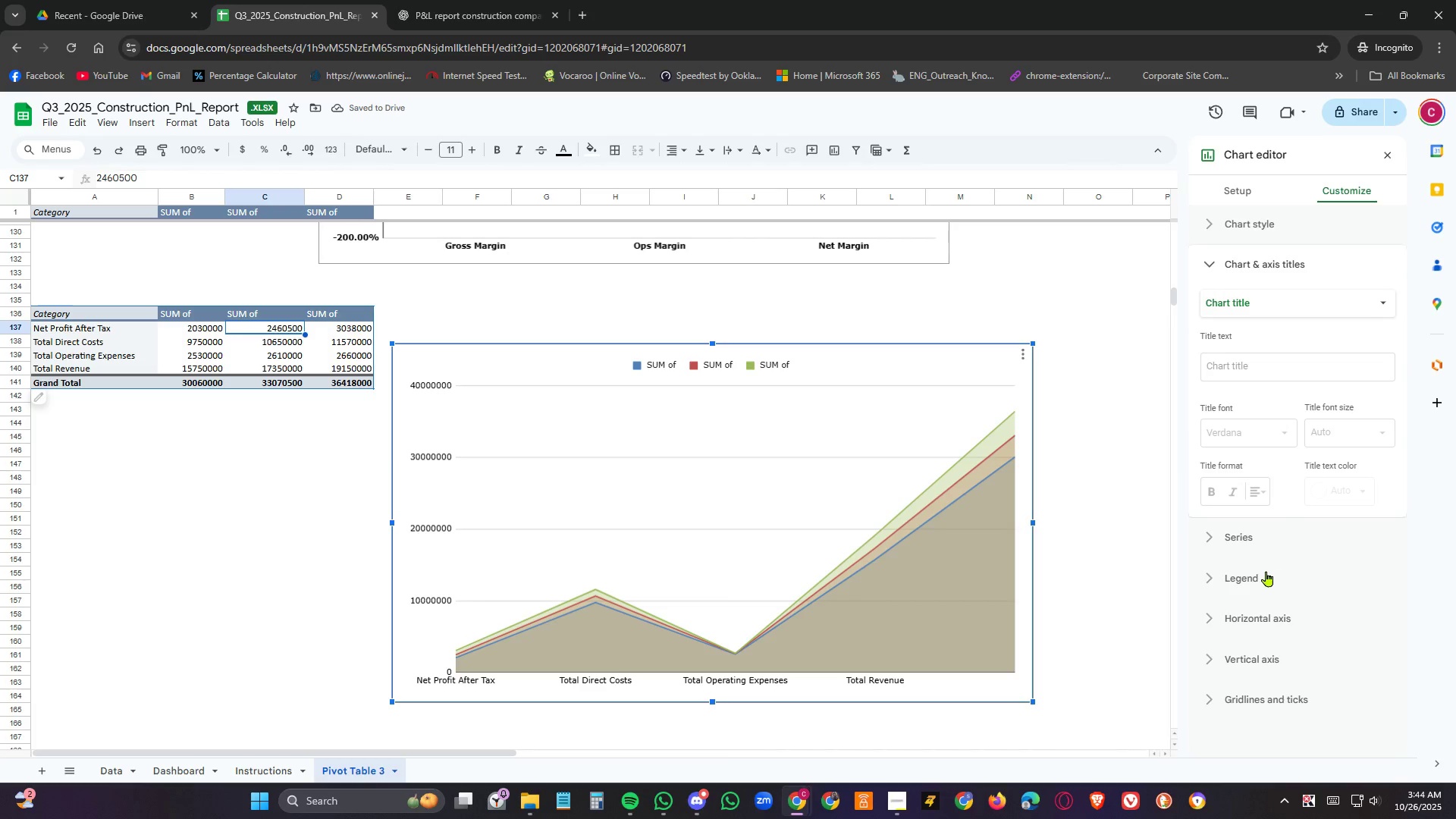 
left_click([1249, 529])
 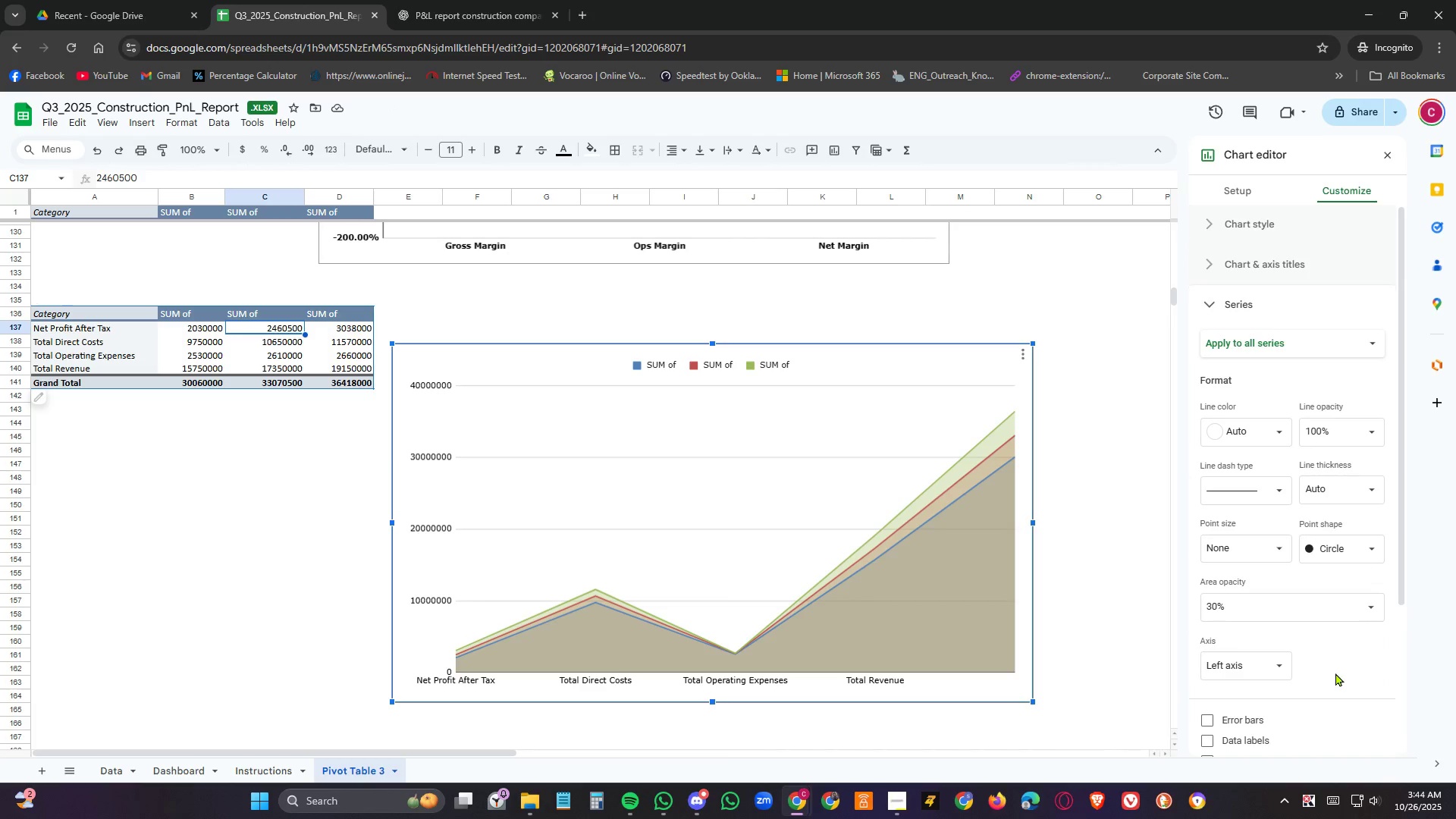 
scroll: coordinate [1360, 642], scroll_direction: down, amount: 2.0
 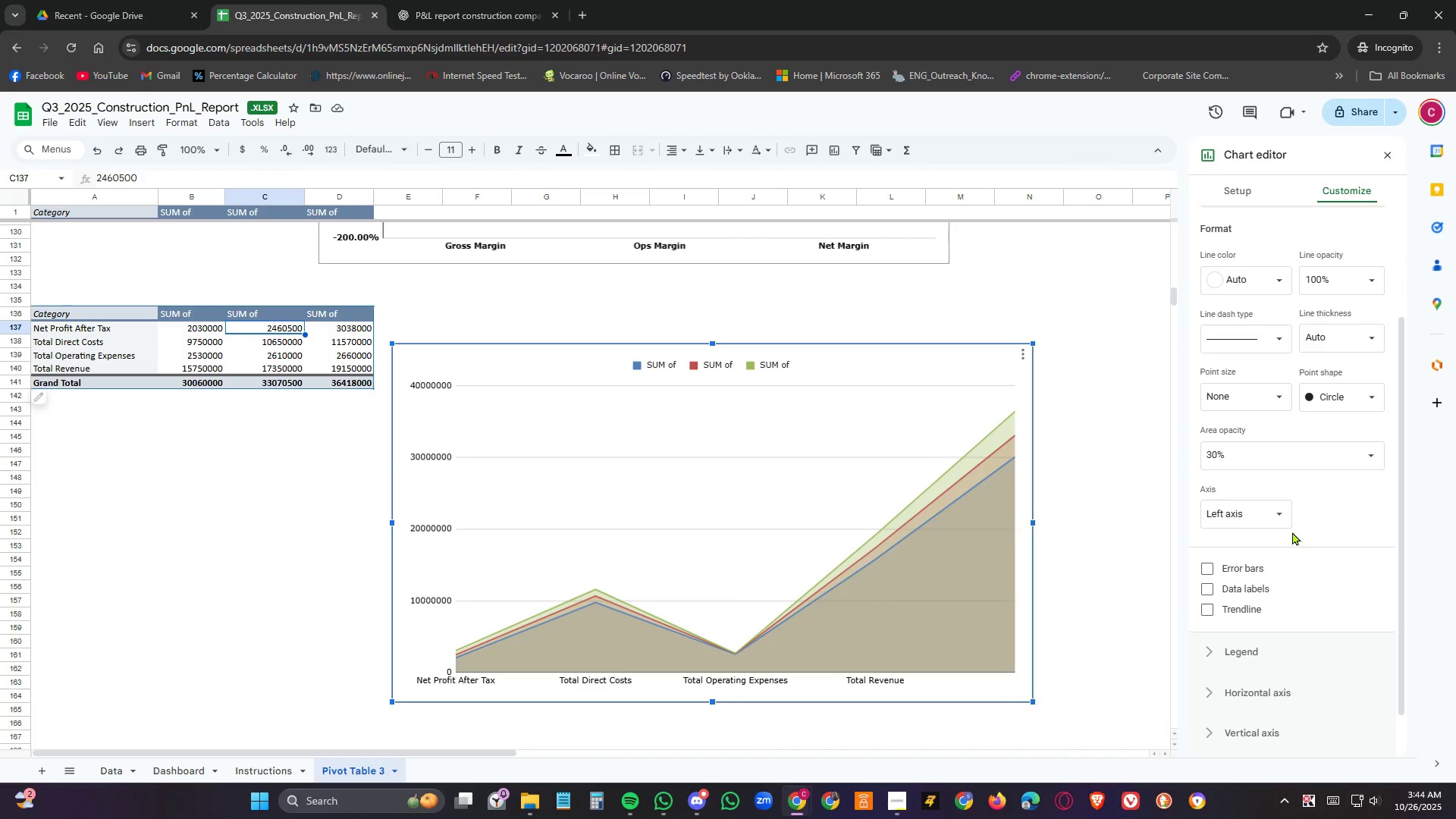 
wait(5.03)
 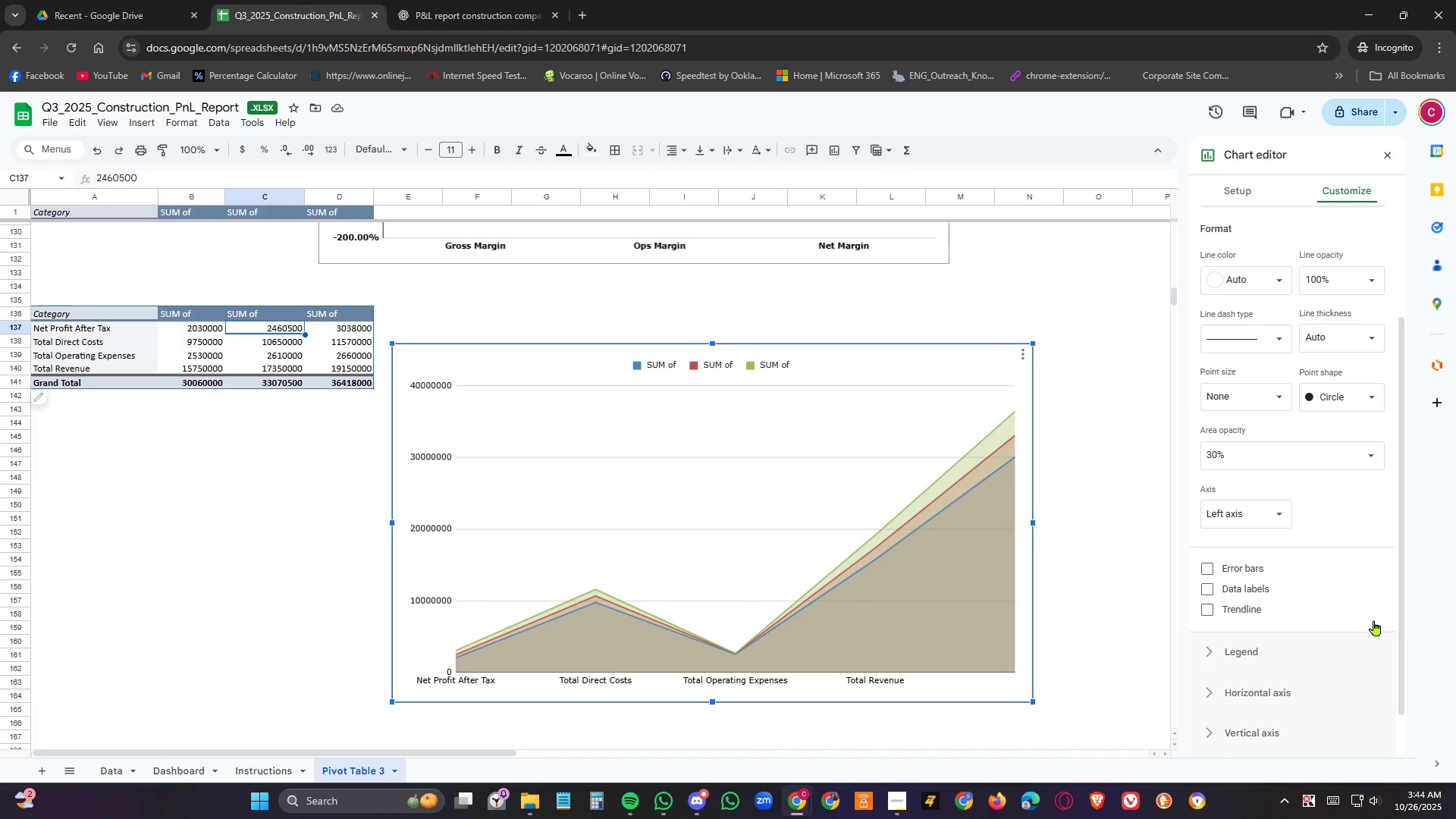 
left_click([1285, 519])
 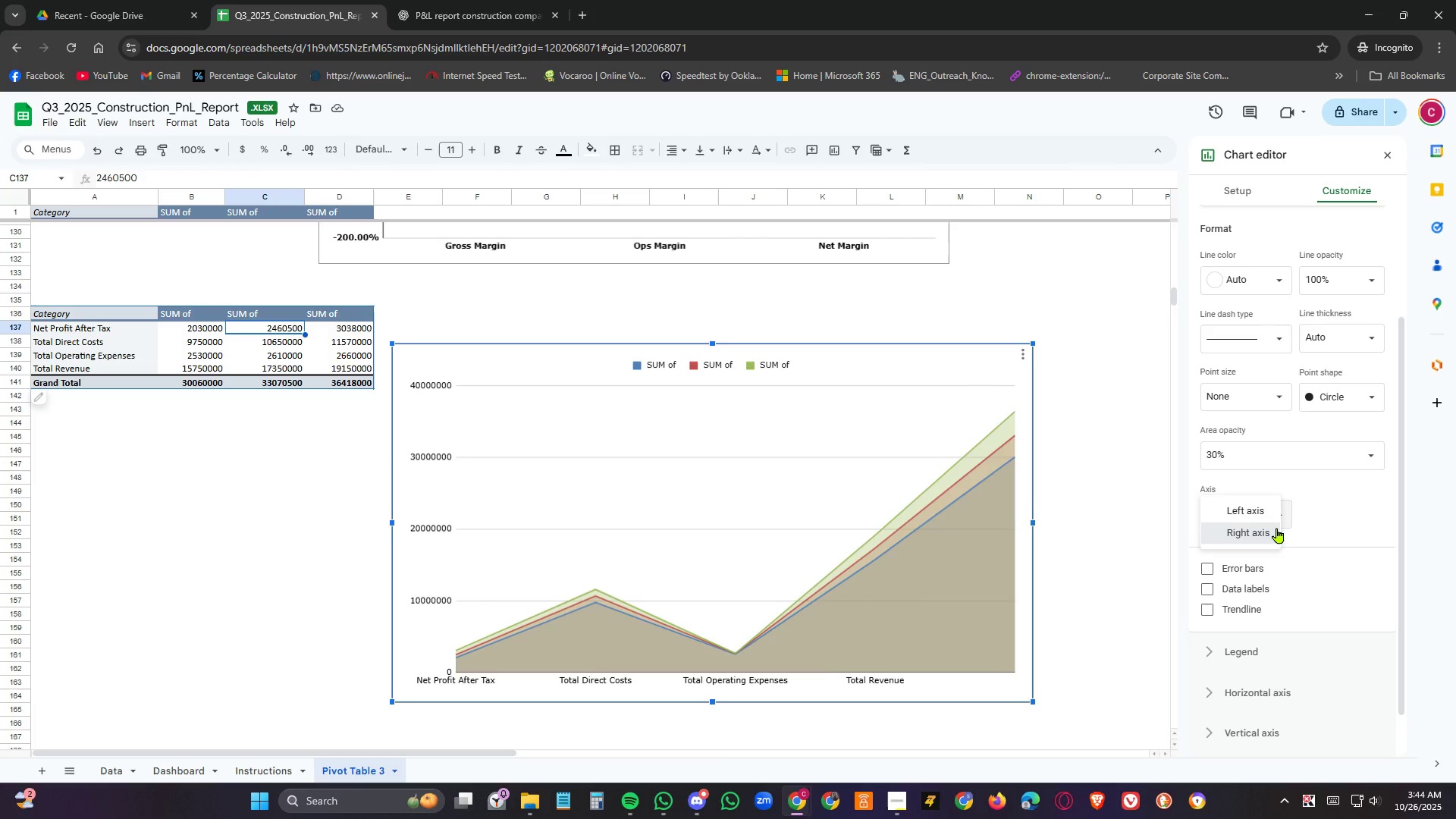 
left_click([1277, 528])
 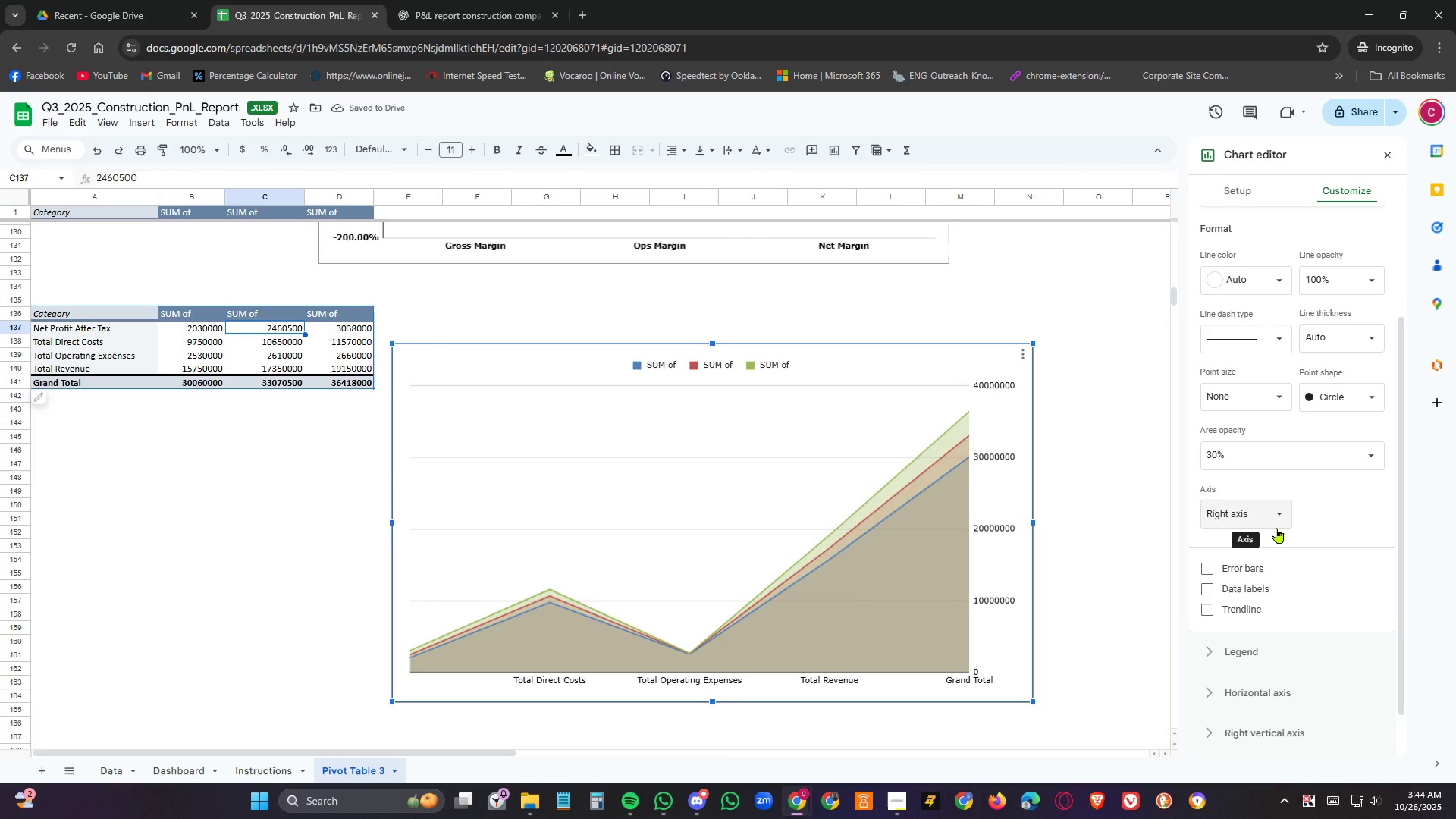 
wait(6.42)
 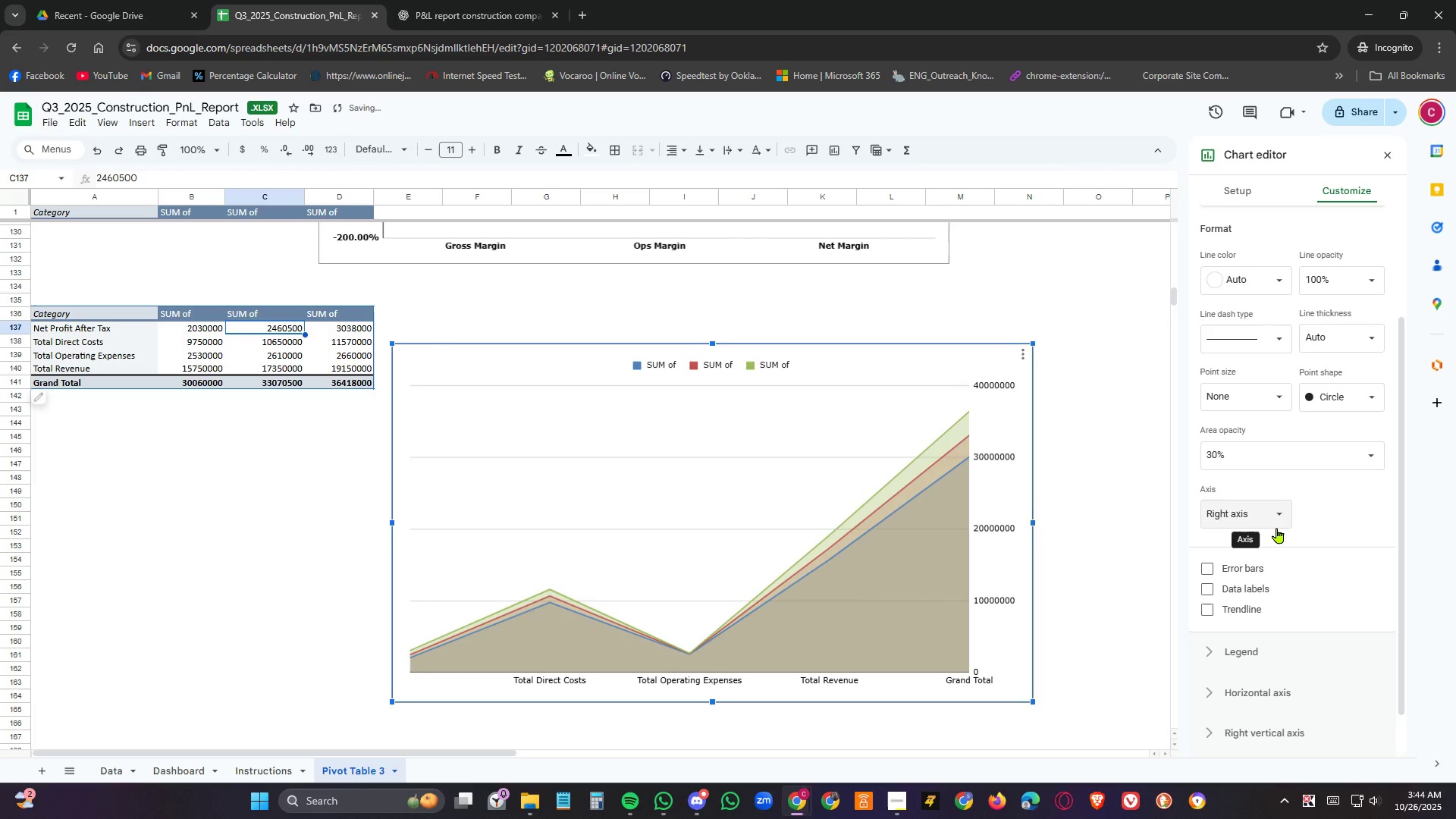 
left_click([1257, 580])
 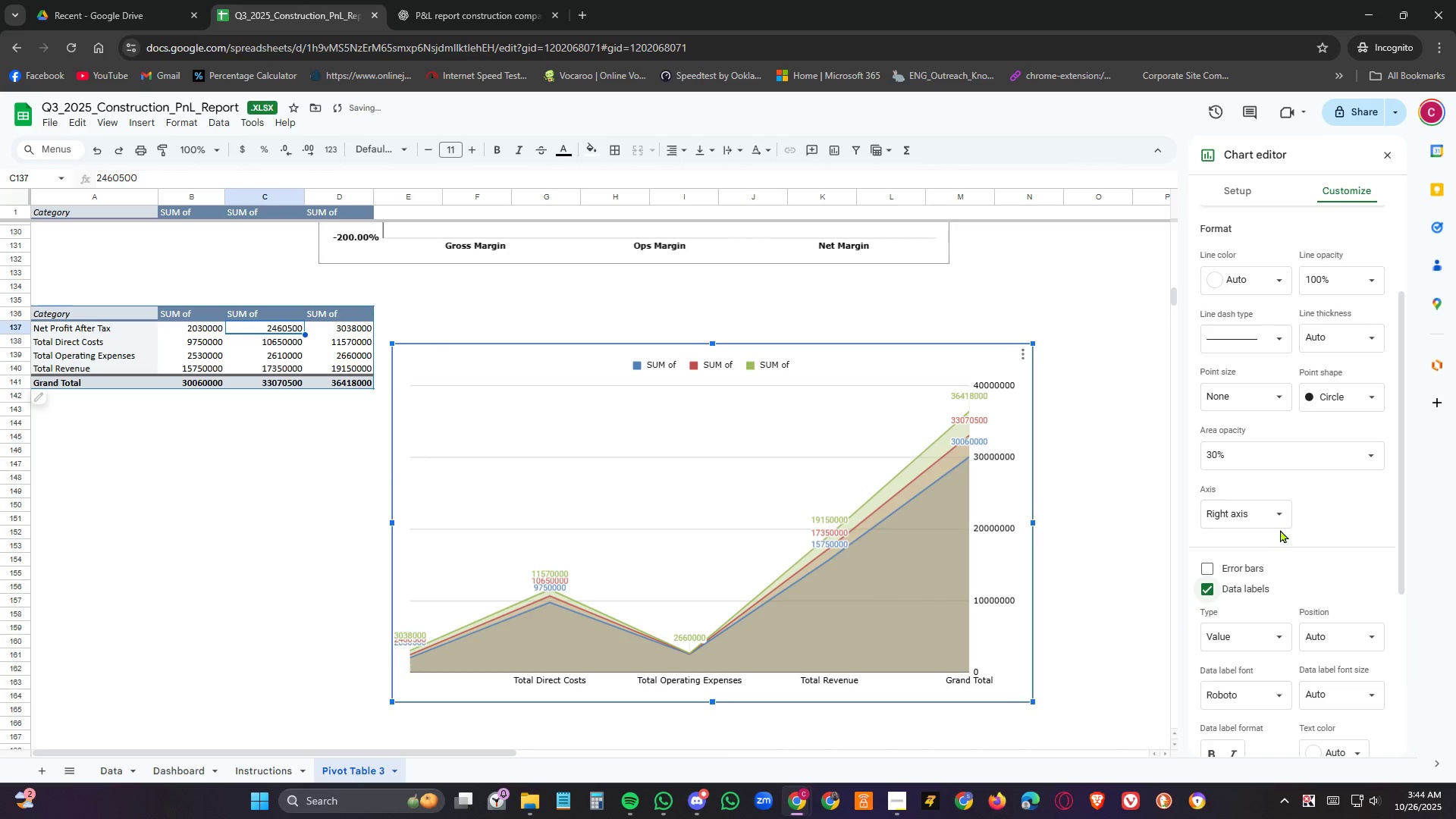 
left_click([1284, 515])
 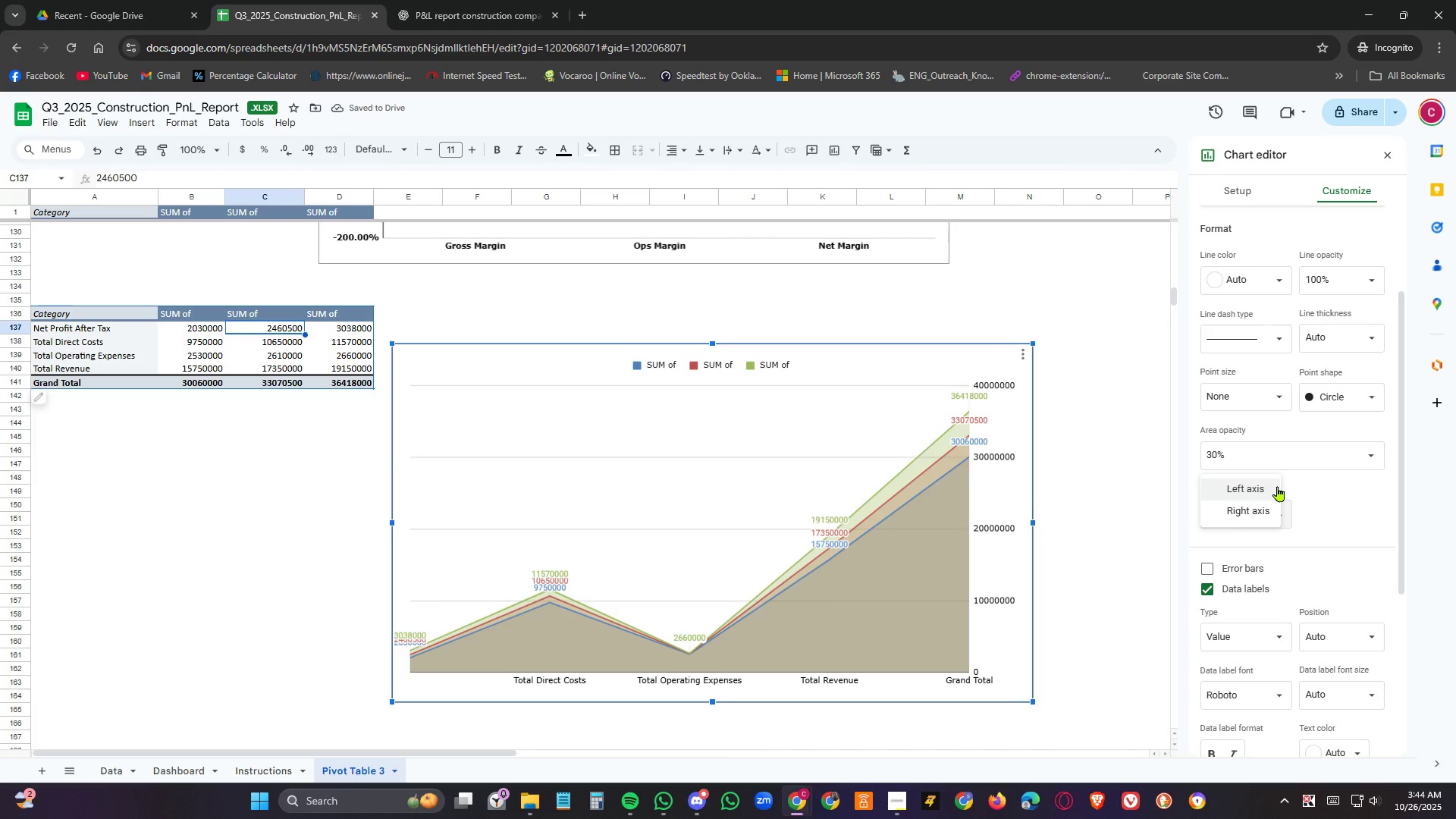 
left_click([1278, 486])
 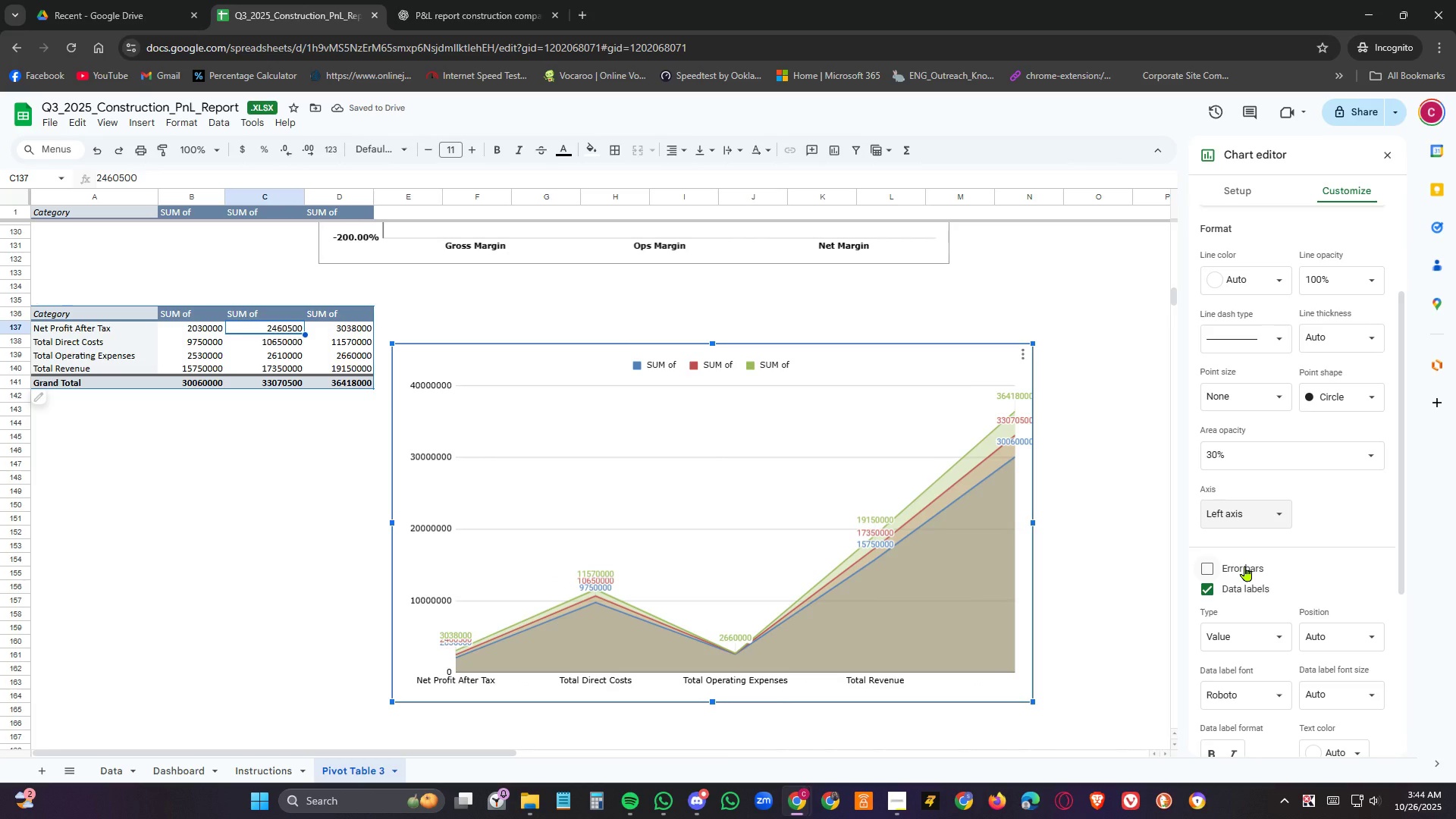 
scroll: coordinate [1327, 540], scroll_direction: down, amount: 4.0
 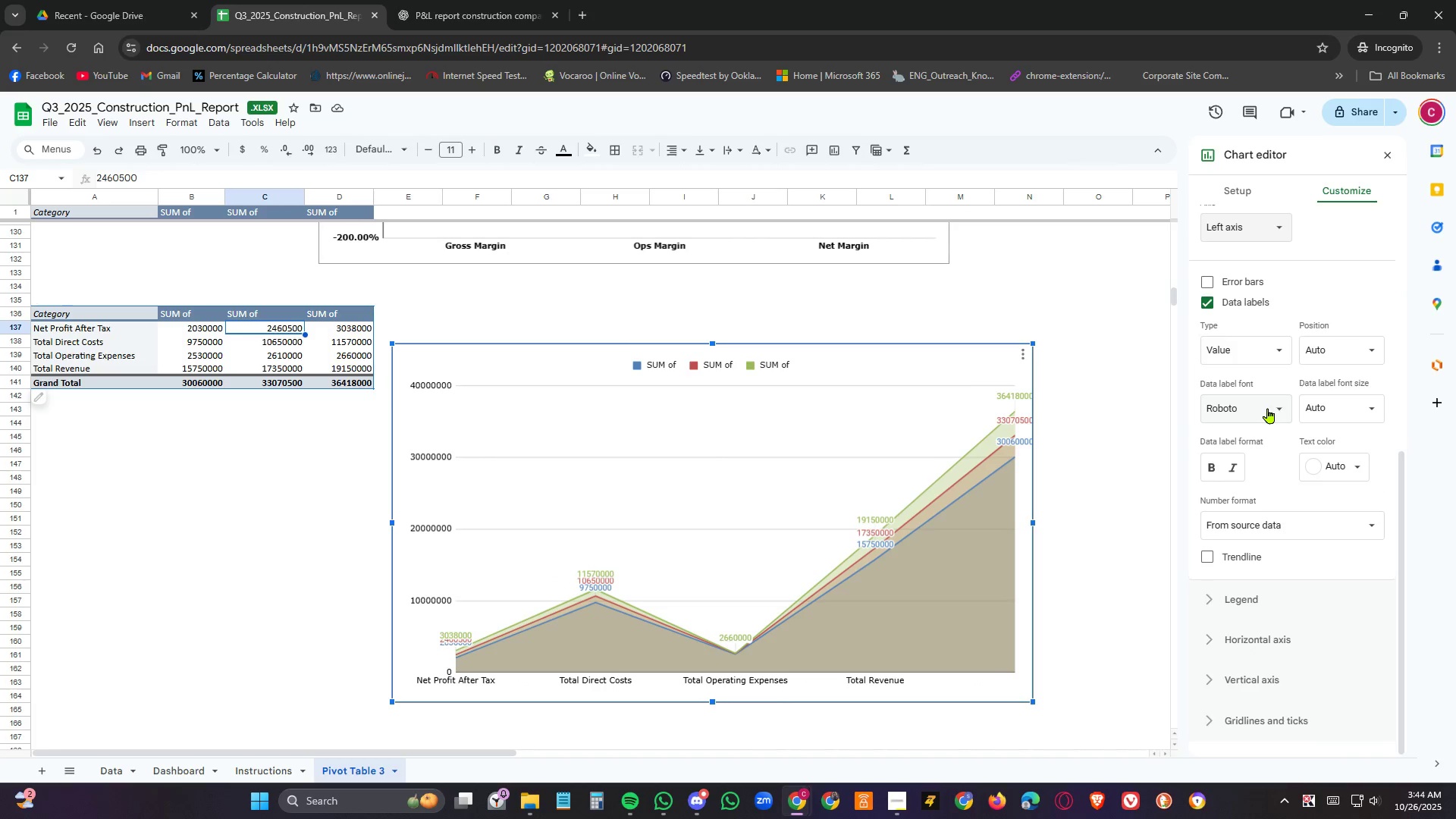 
left_click([1268, 408])
 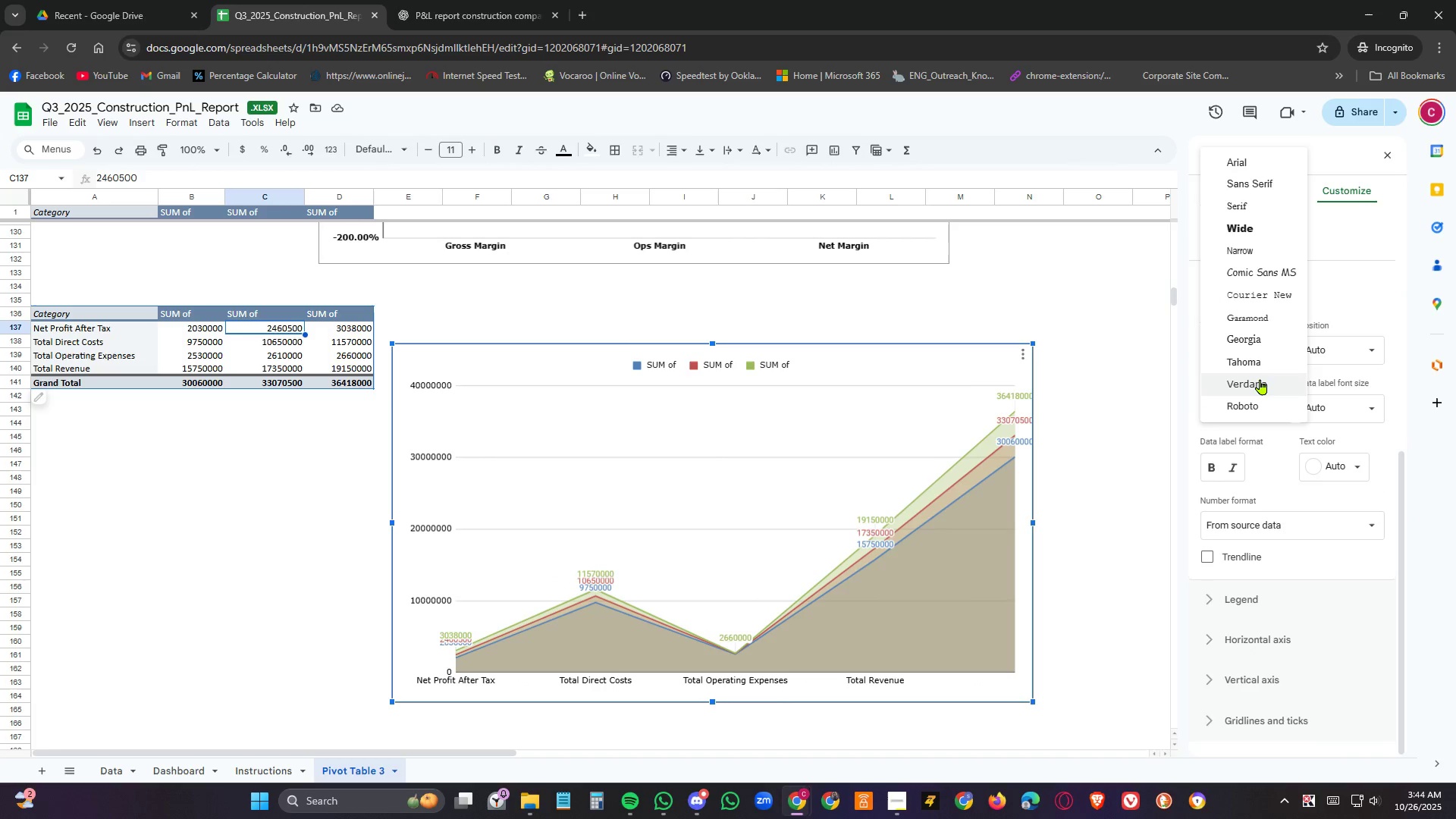 
left_click([1260, 379])
 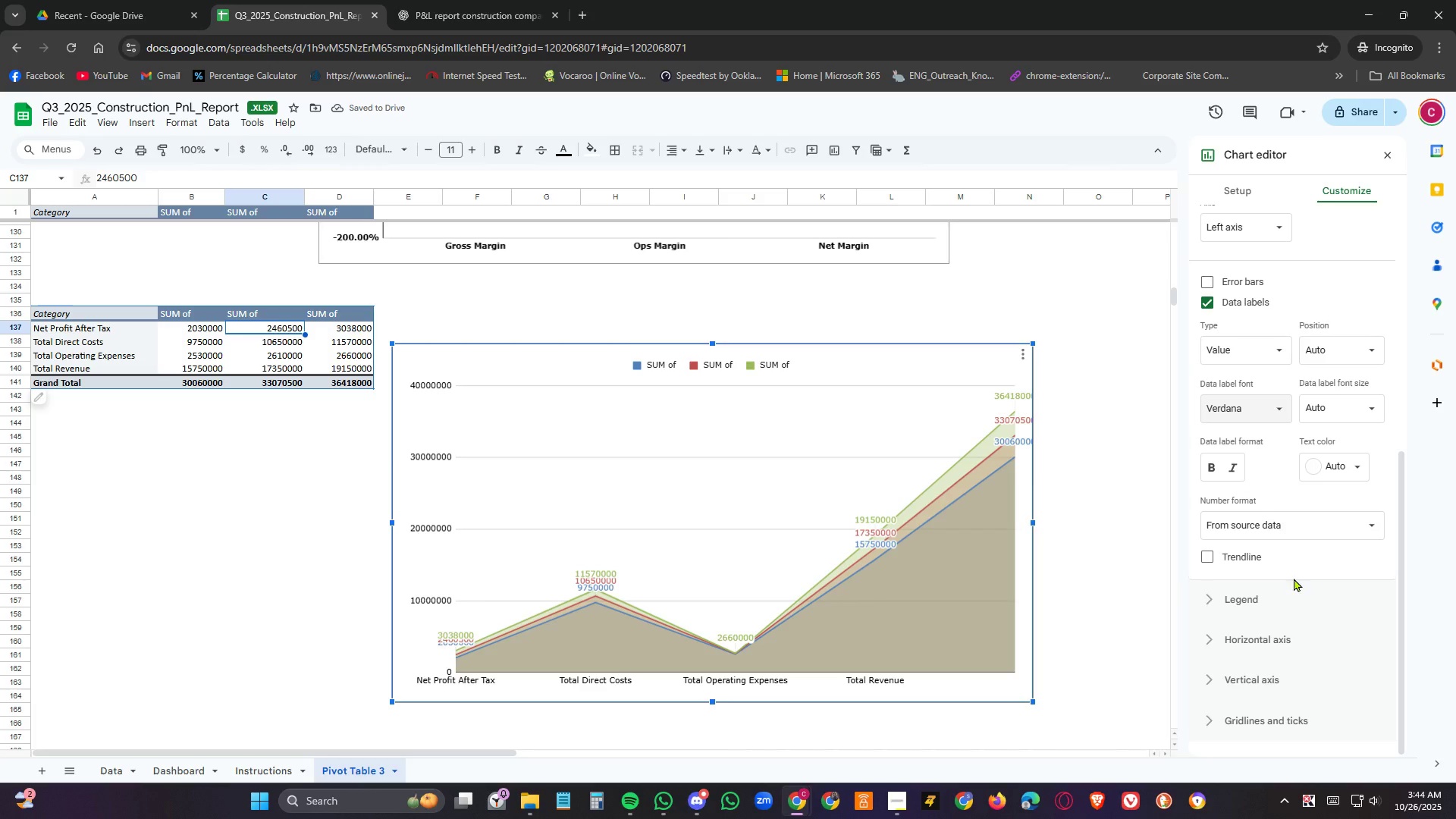 
left_click([1241, 560])
 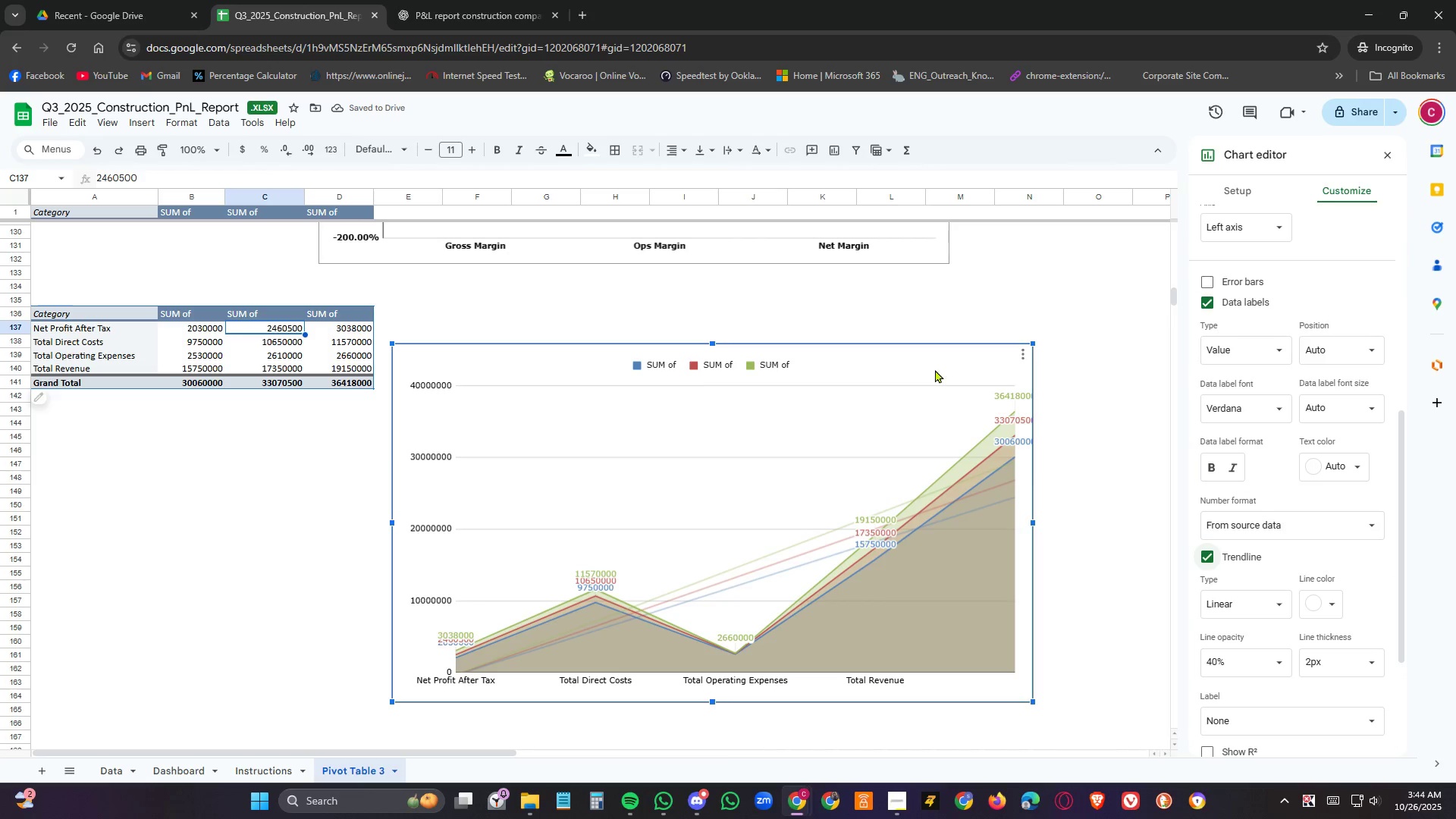 
left_click([655, 368])
 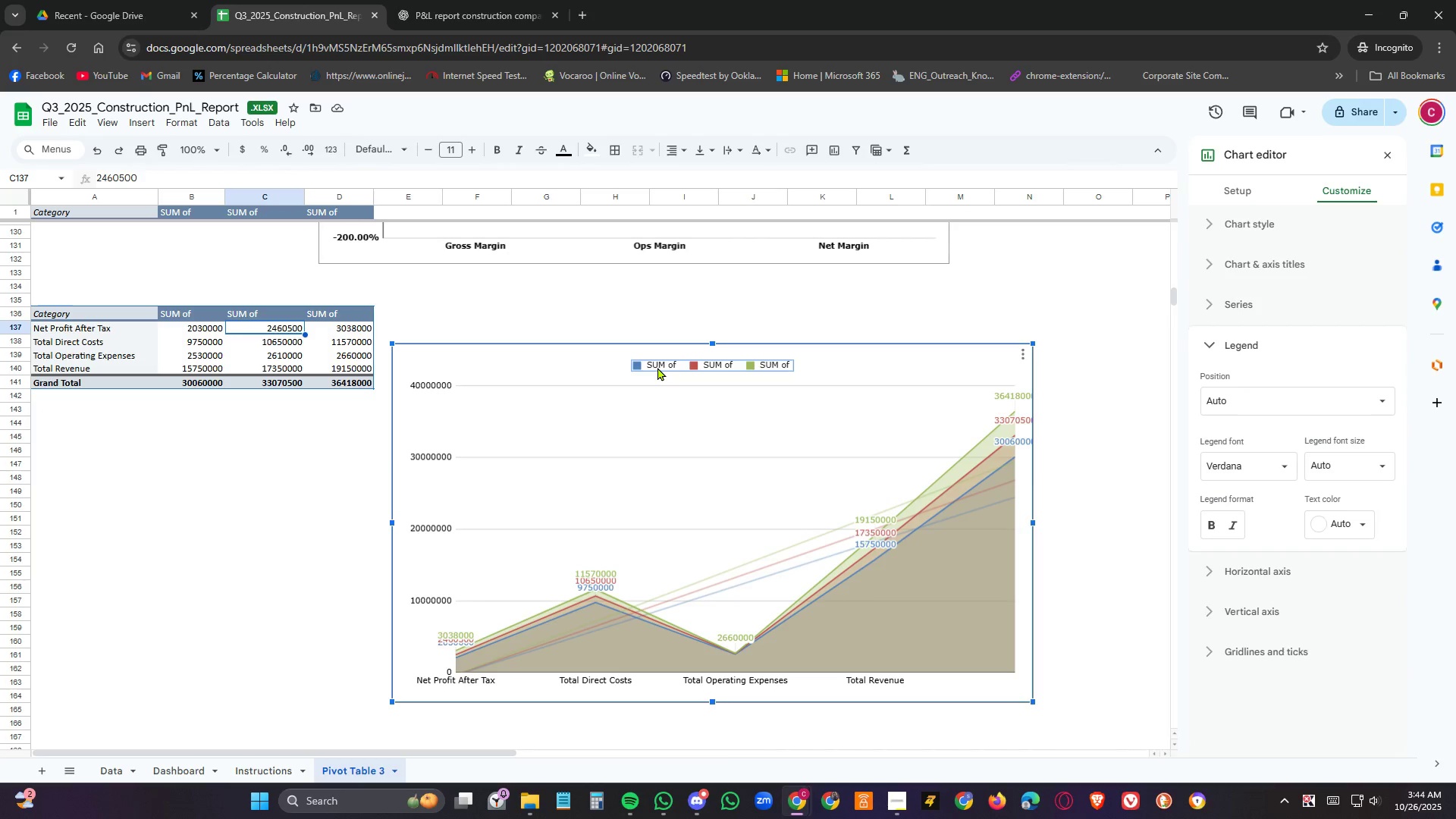 
double_click([657, 367])
 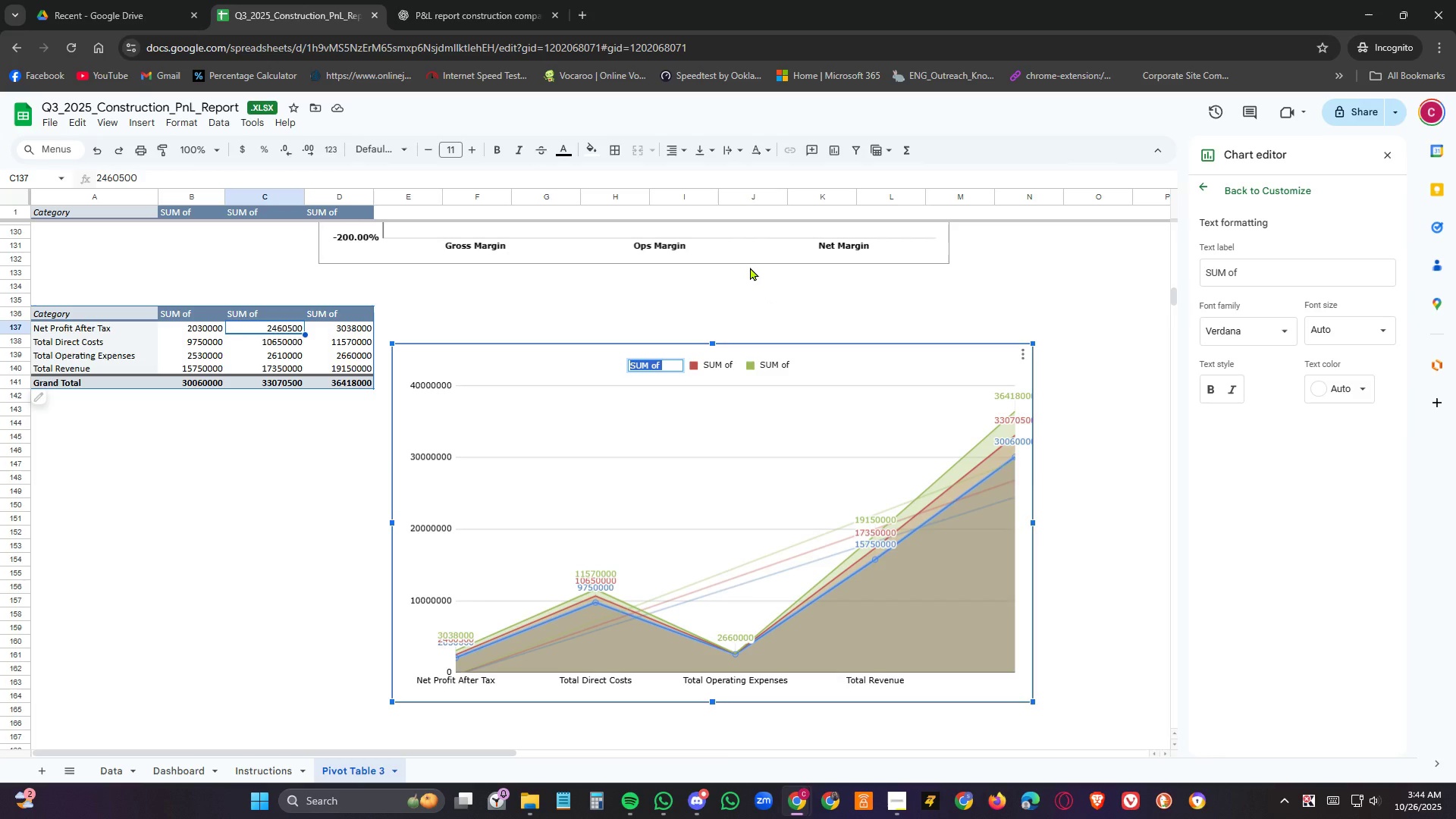 
type(July)
key(Tab)
 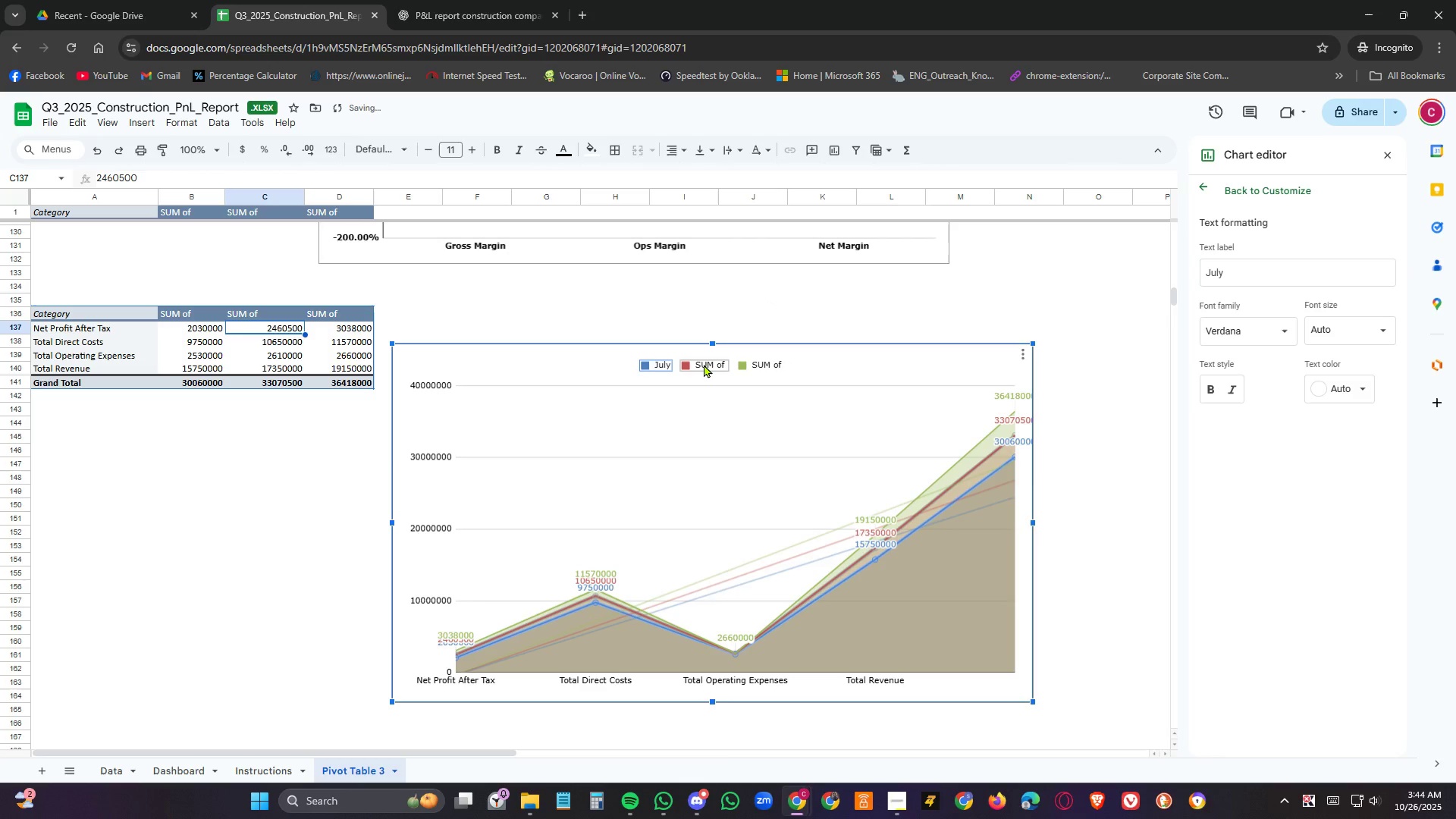 
double_click([704, 364])
 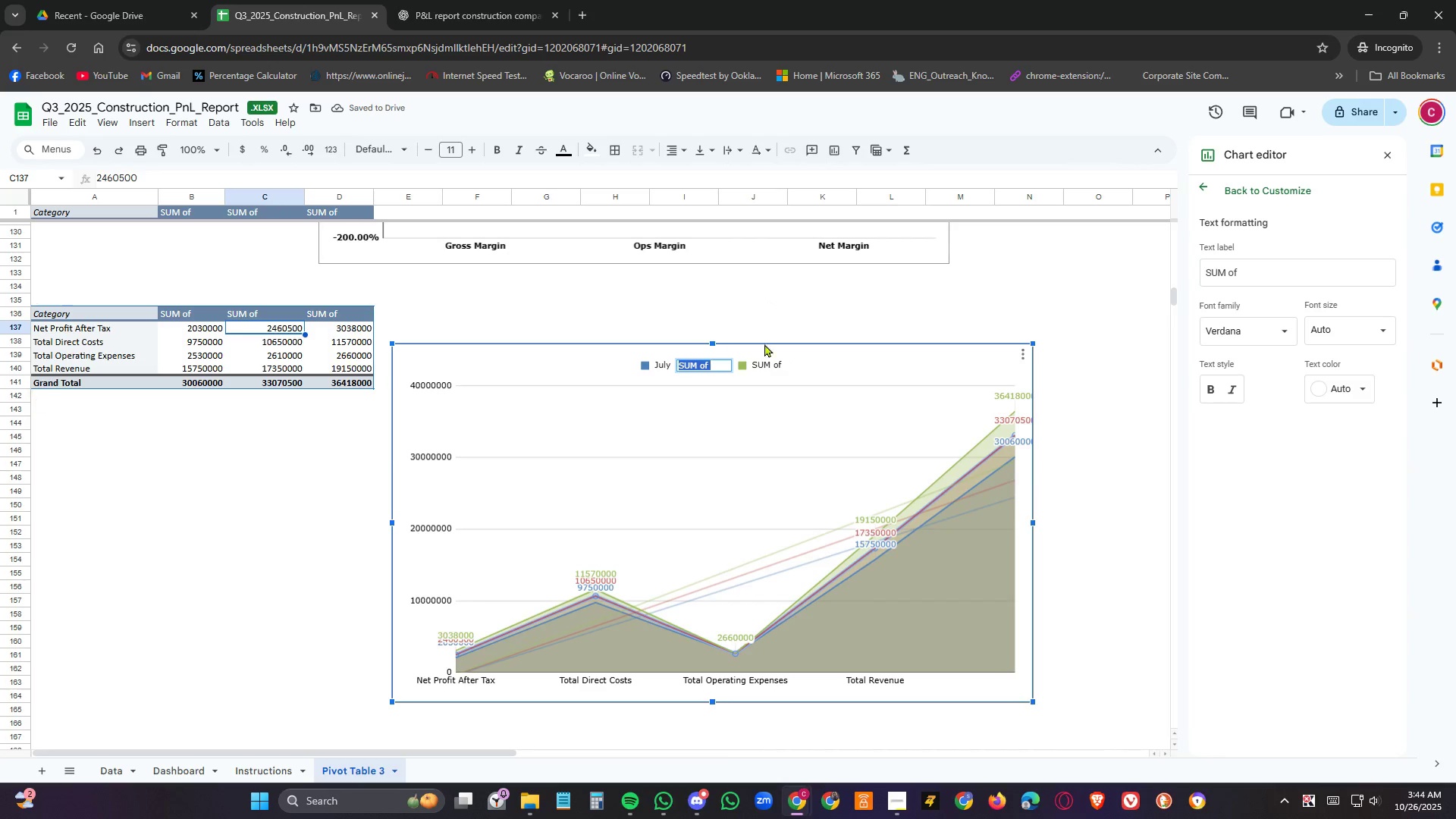 
type(August)
 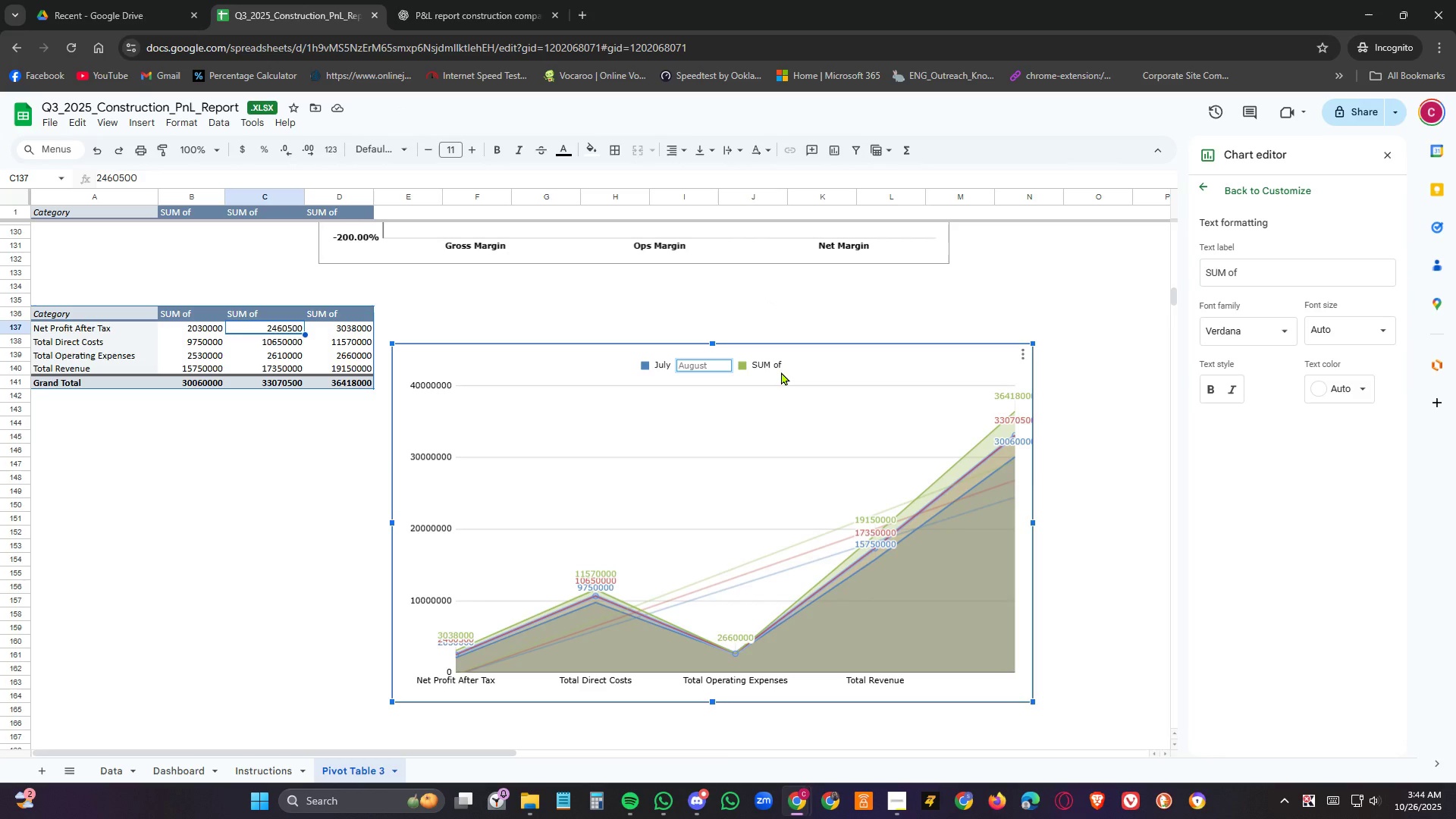 
left_click([781, 372])
 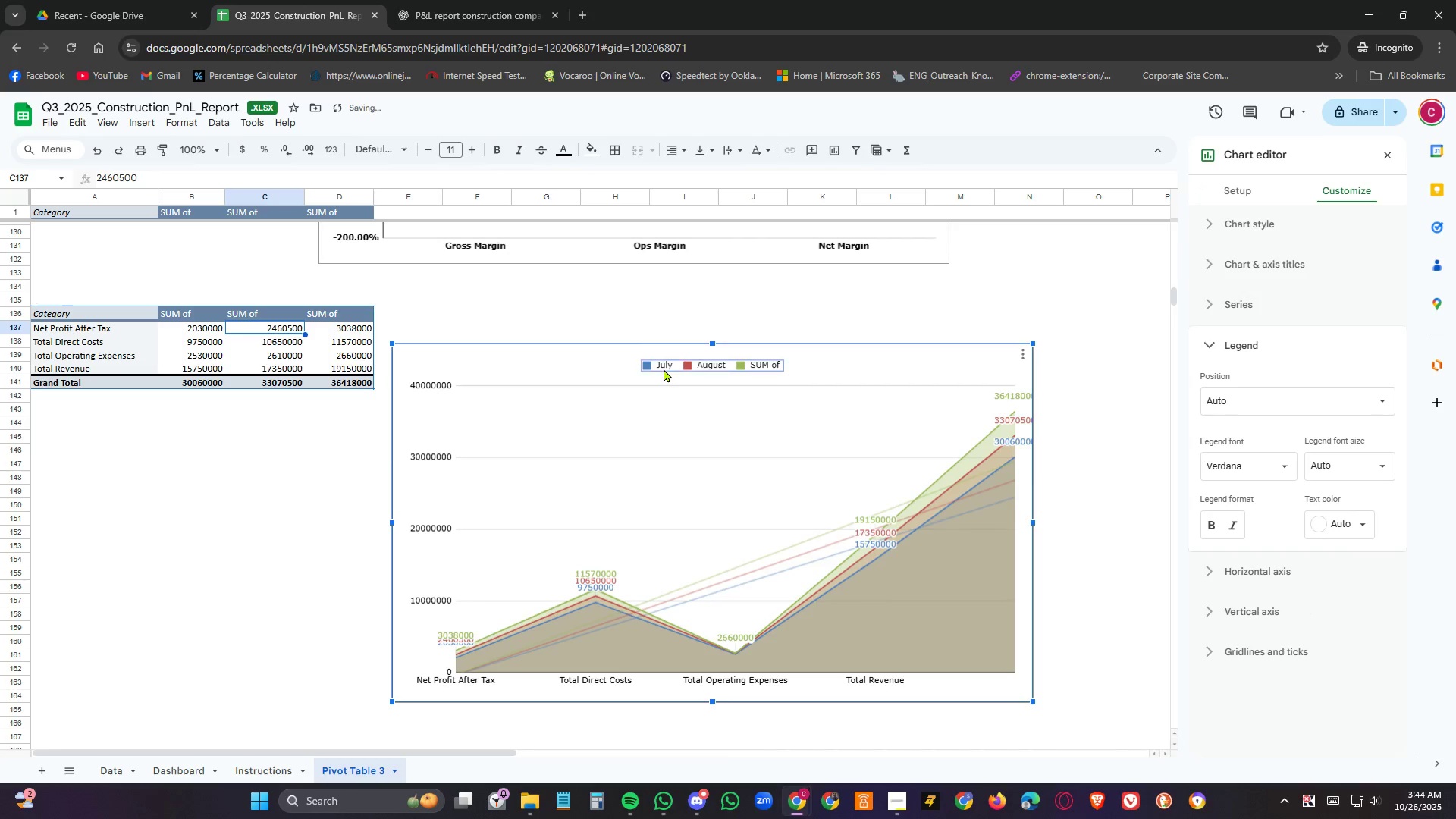 
double_click([664, 369])
 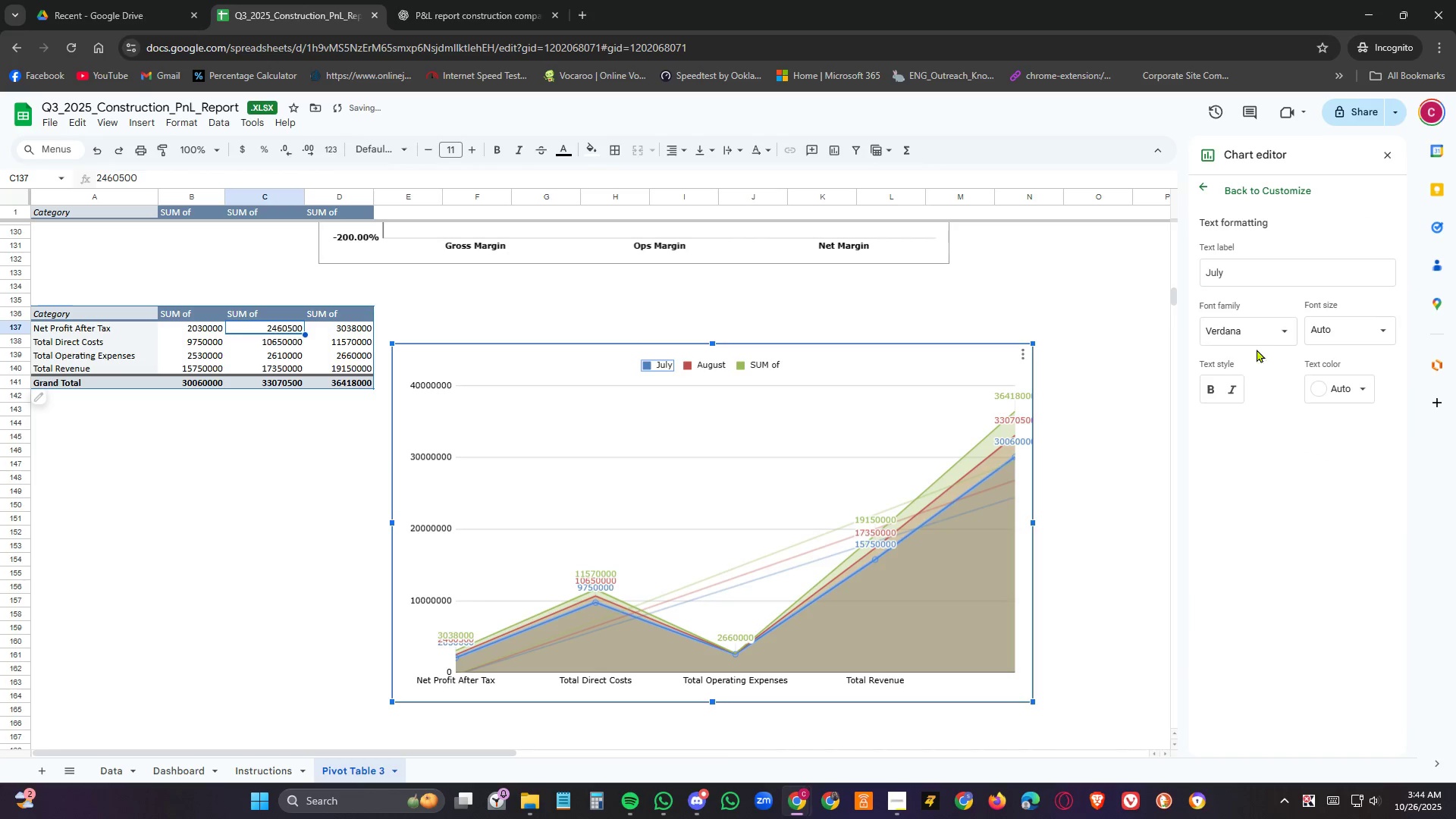 
left_click([1268, 328])
 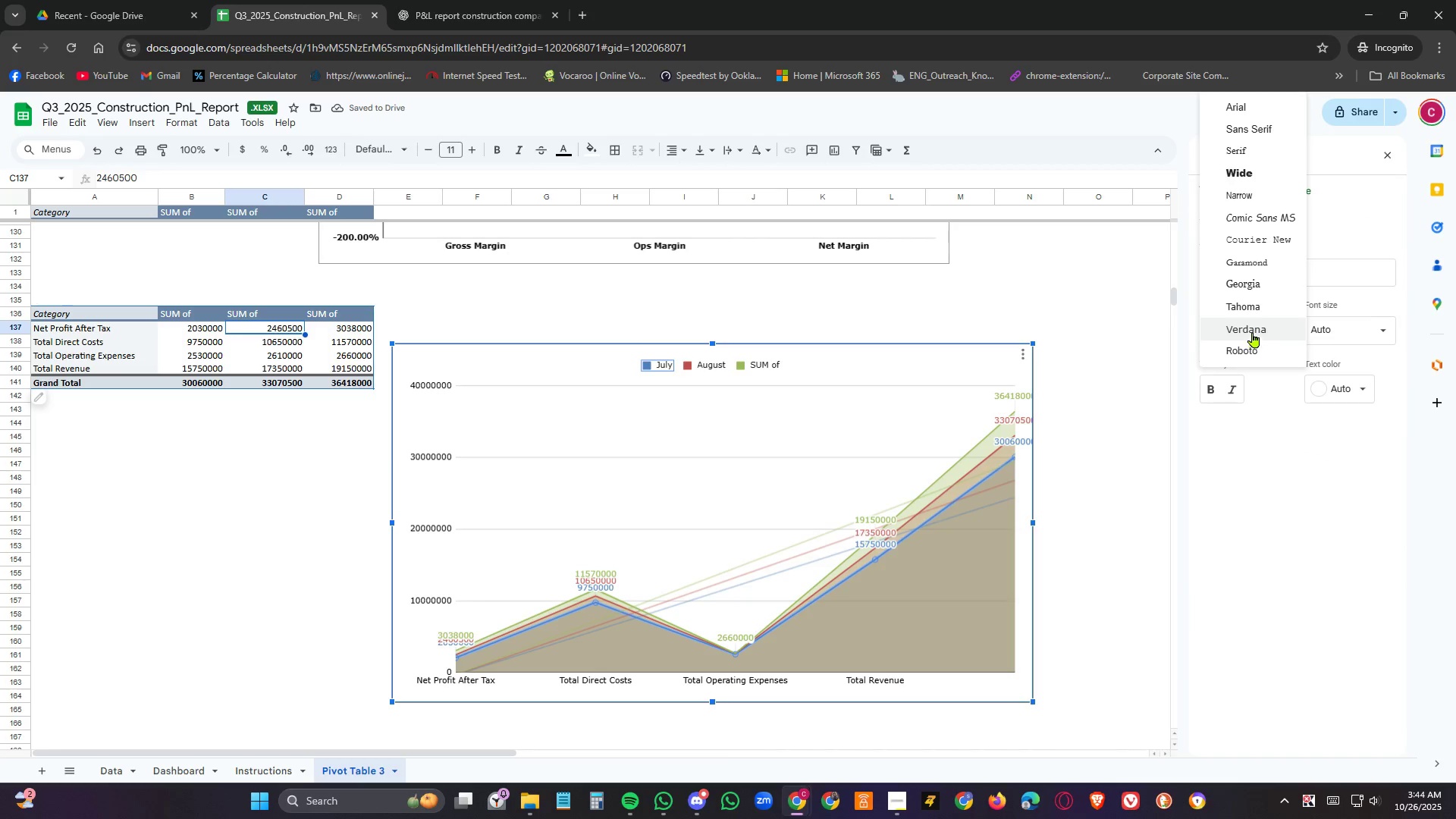 
left_click([1254, 328])
 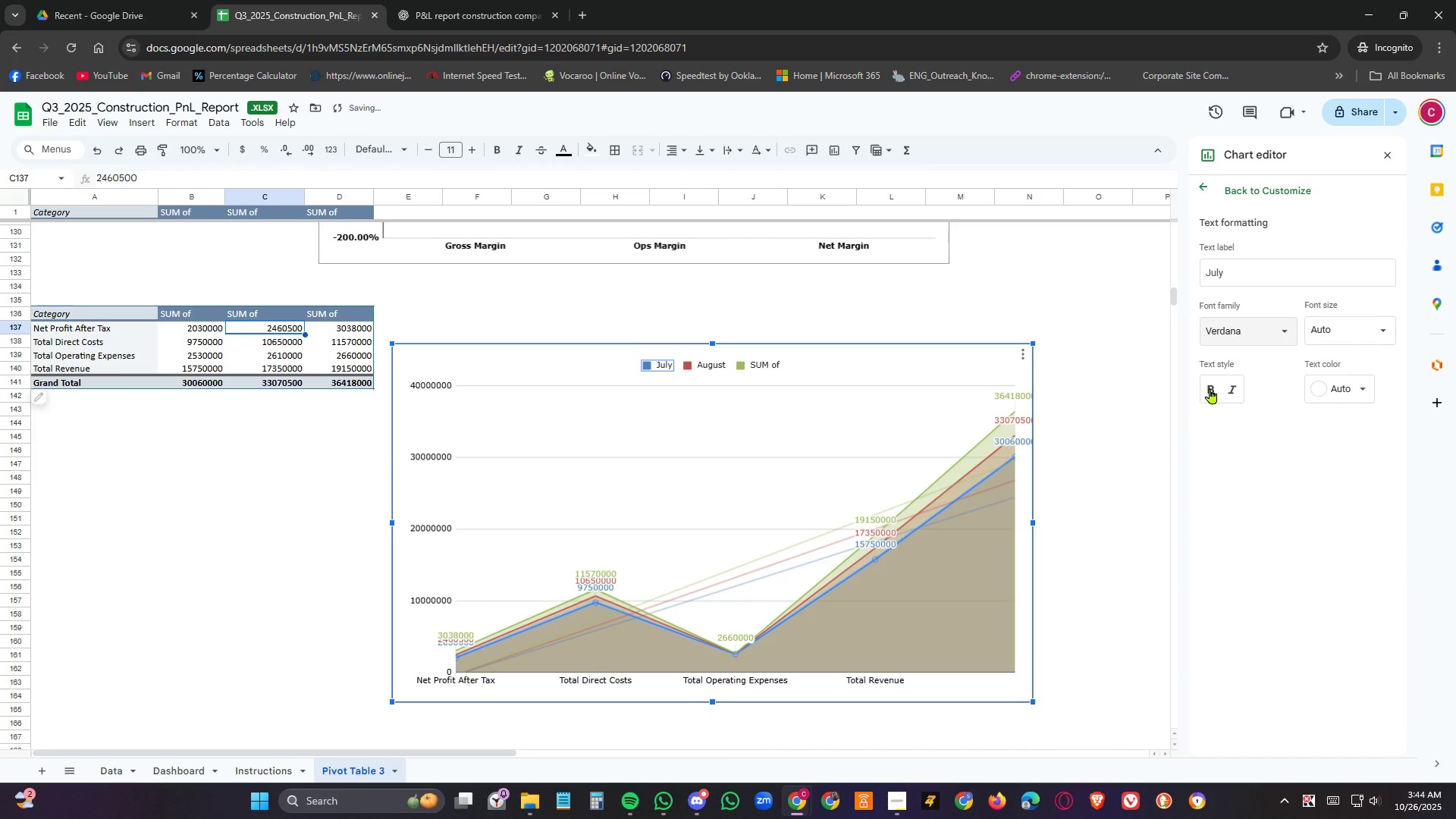 
left_click([1210, 388])
 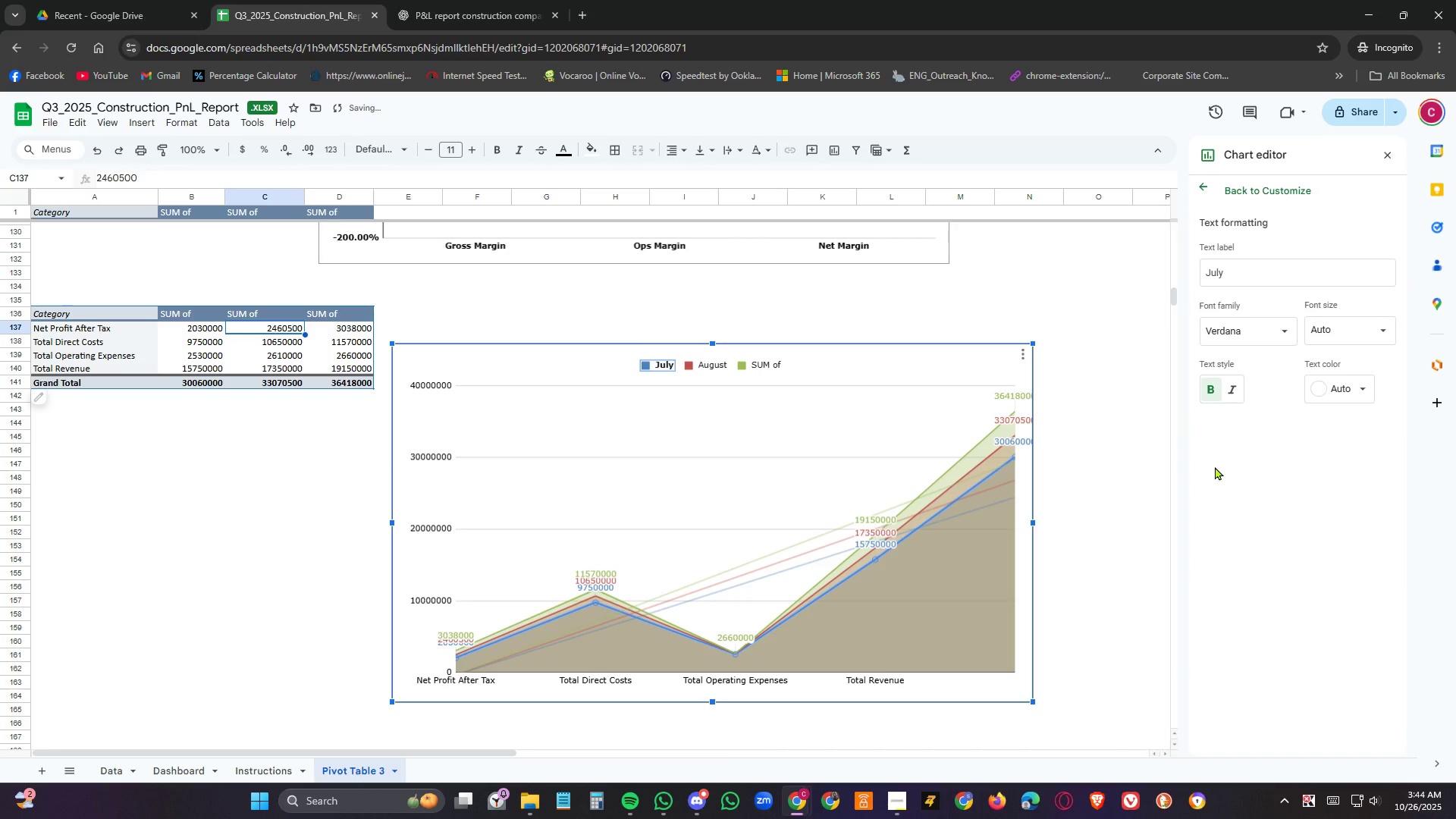 
left_click([1215, 466])
 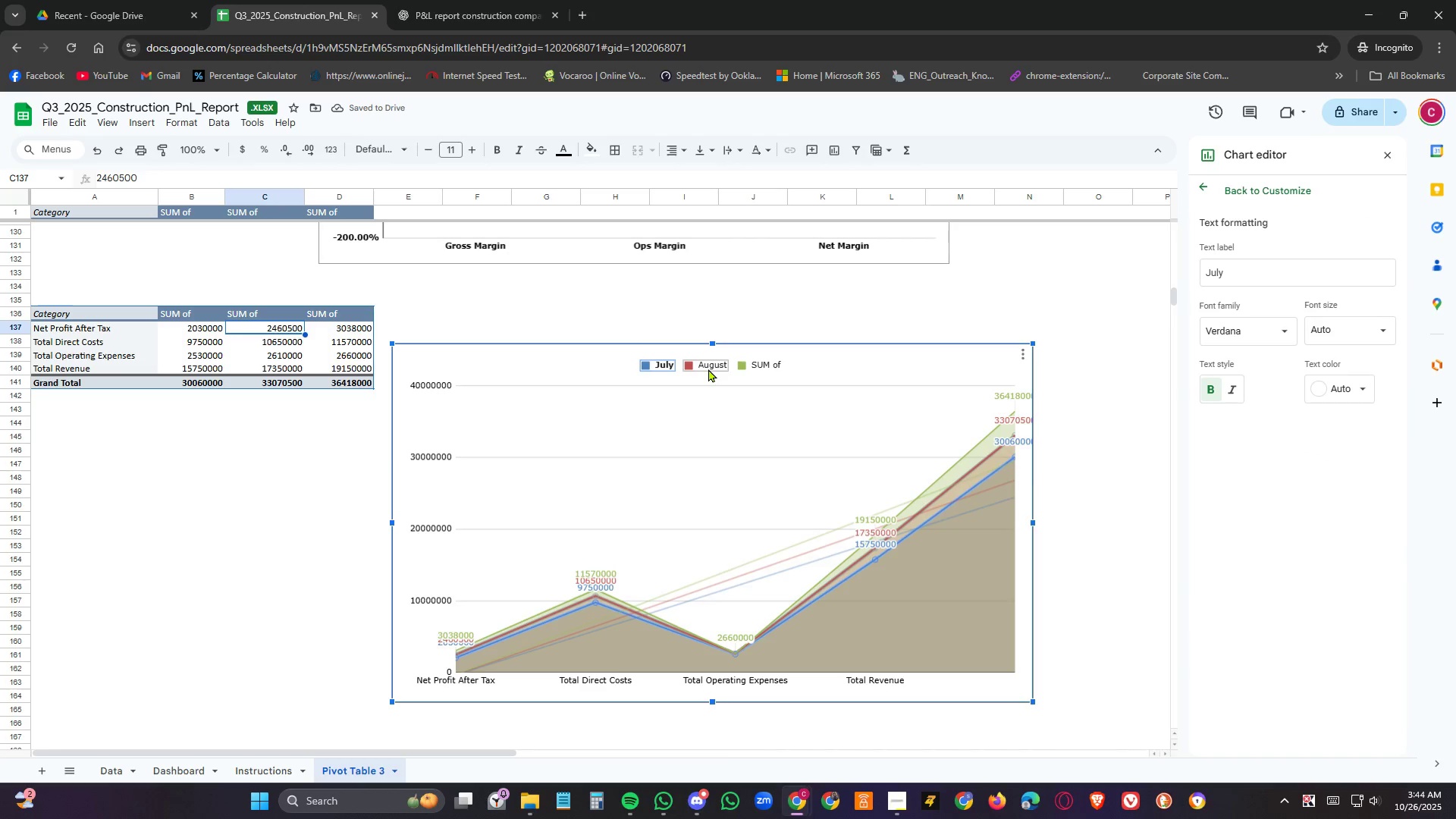 
double_click([708, 369])
 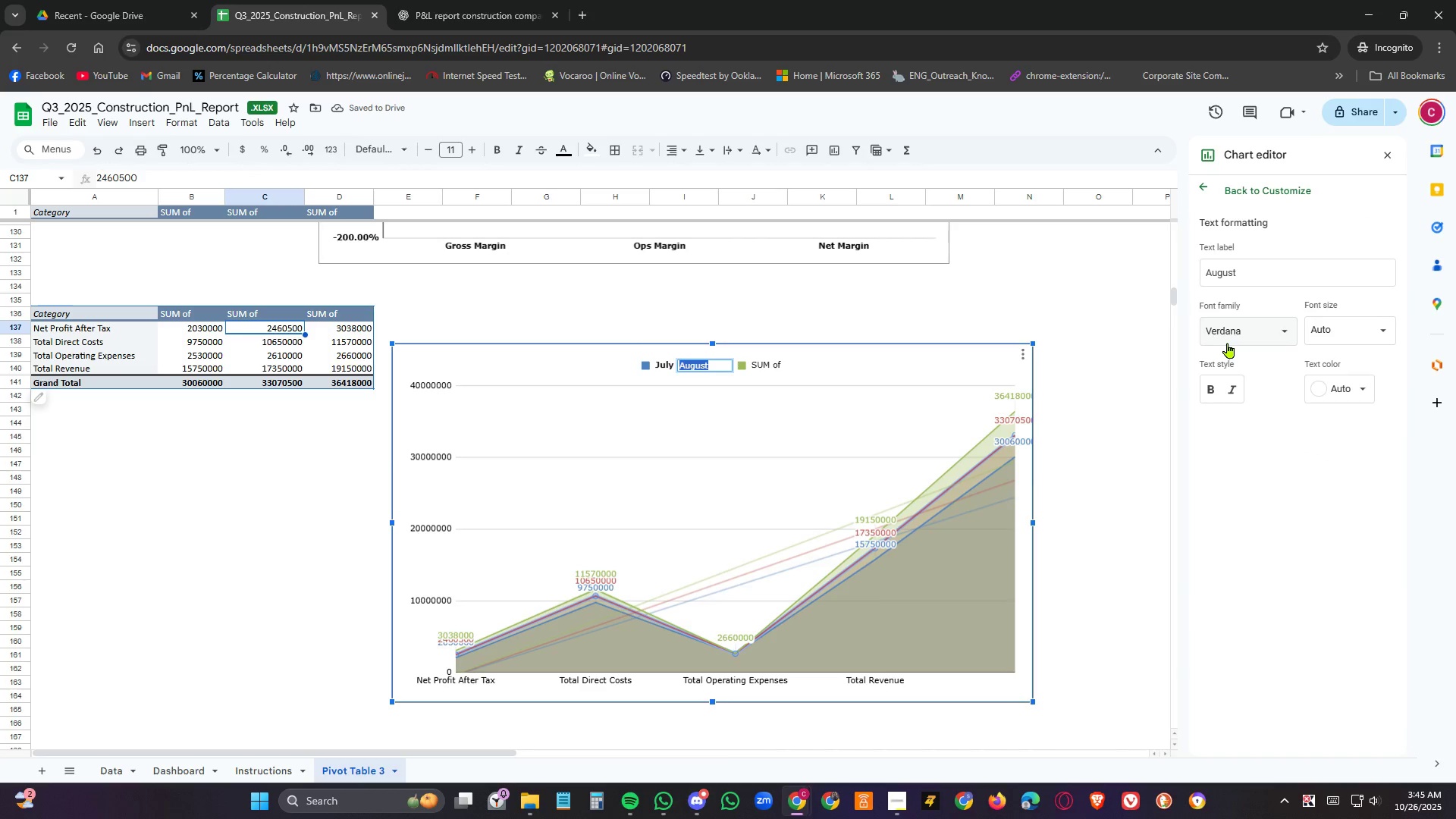 
left_click([1227, 340])
 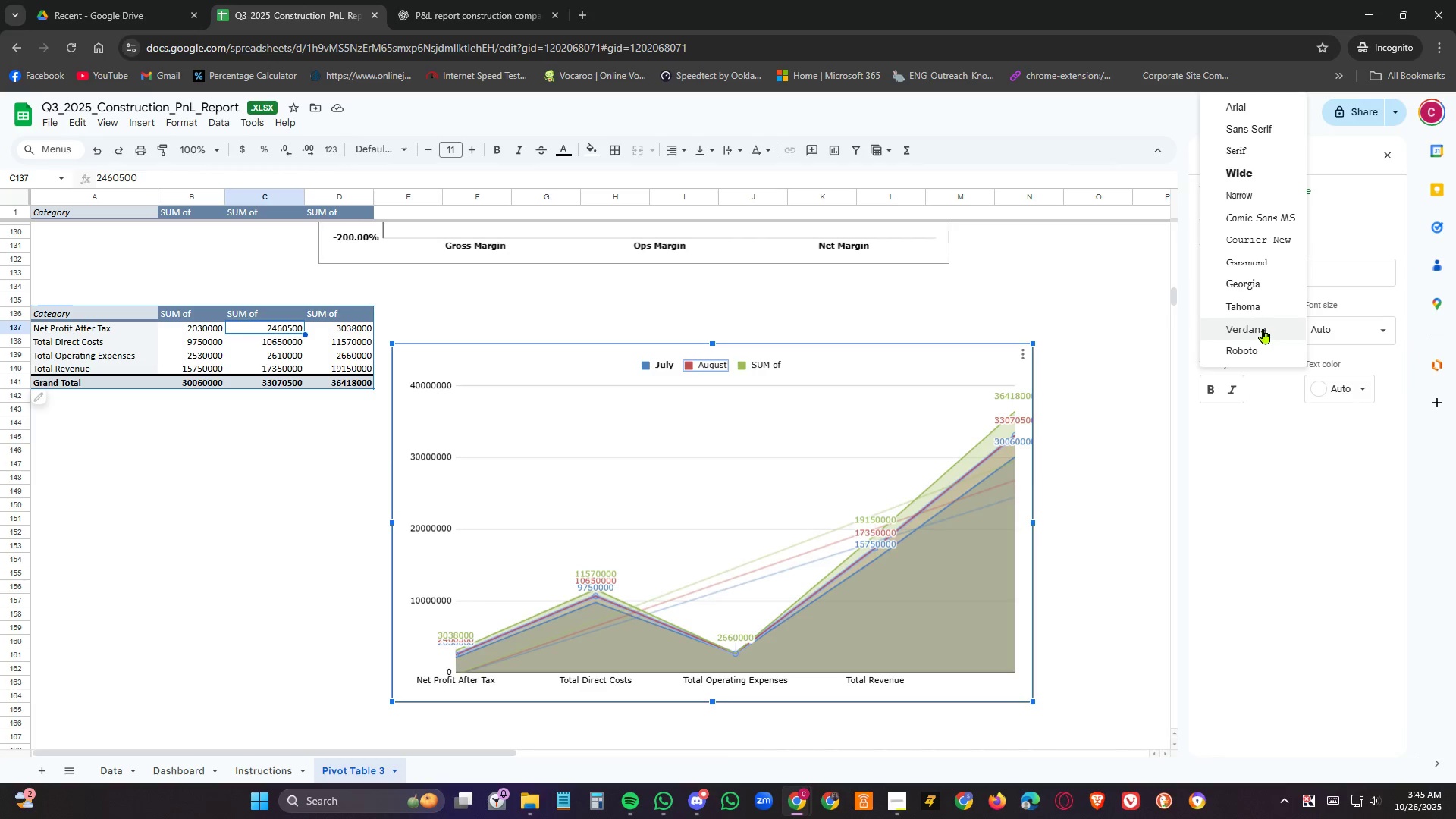 
left_click([1263, 328])
 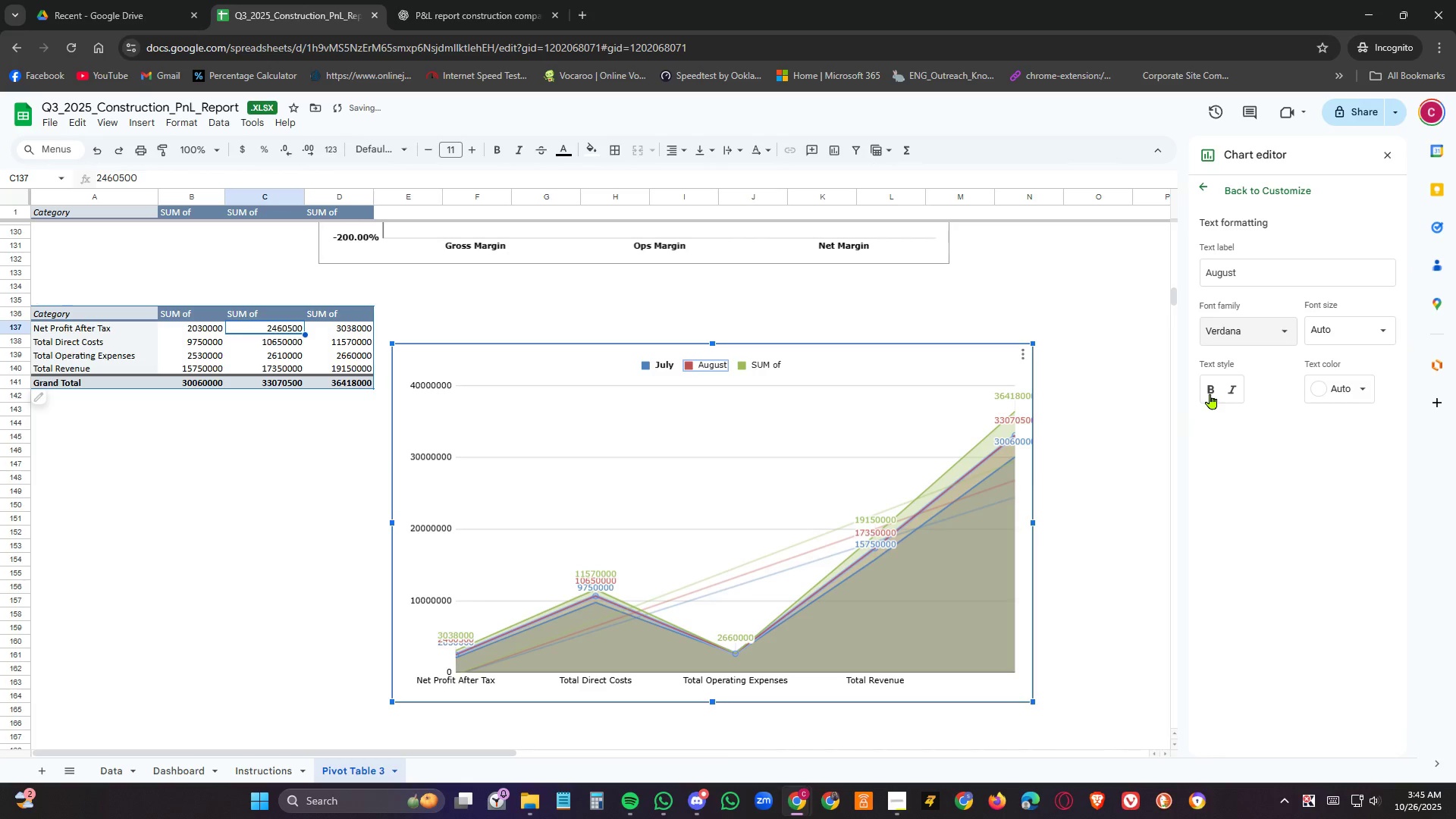 
left_click([1210, 394])
 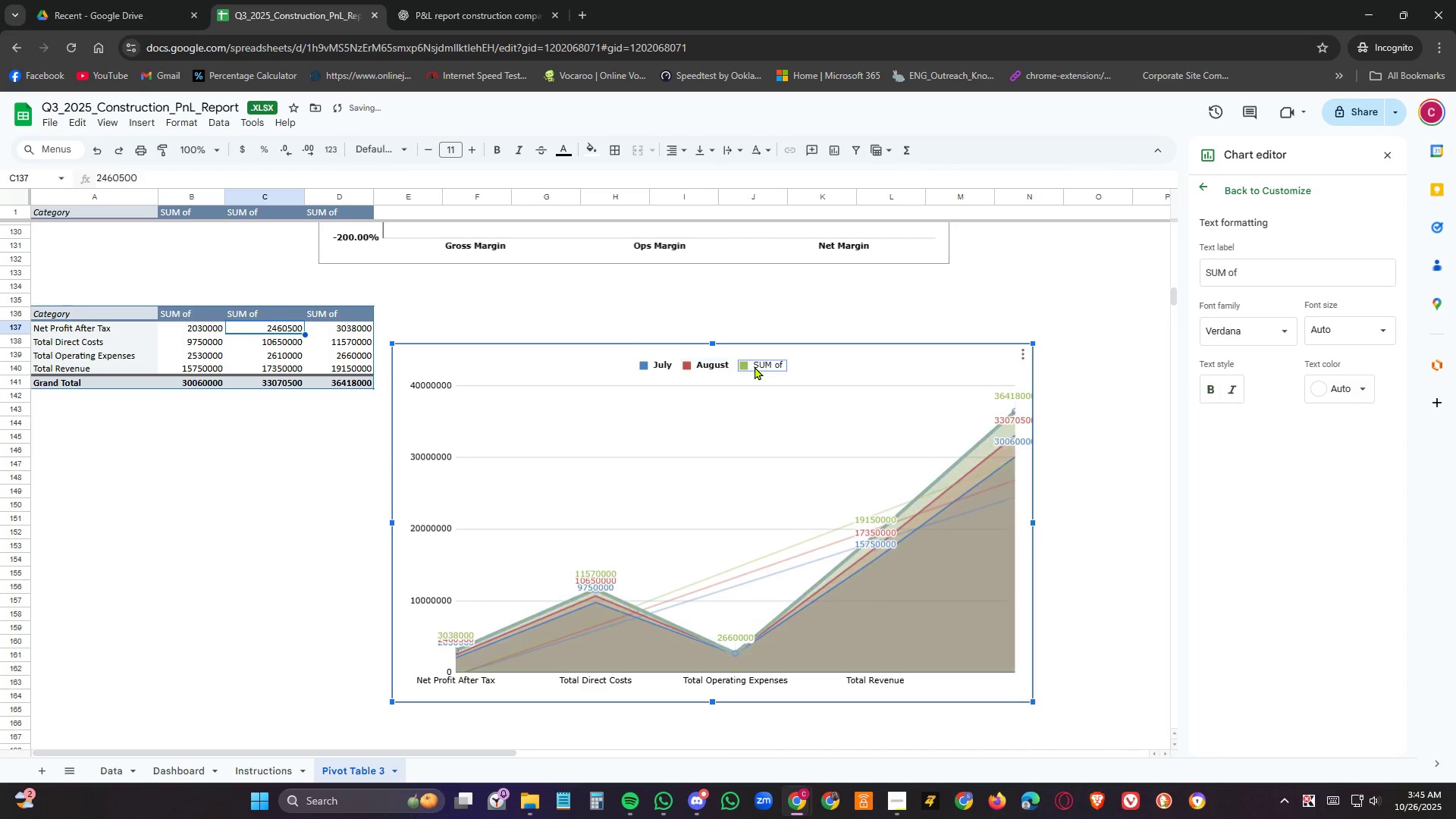 
double_click([755, 366])
 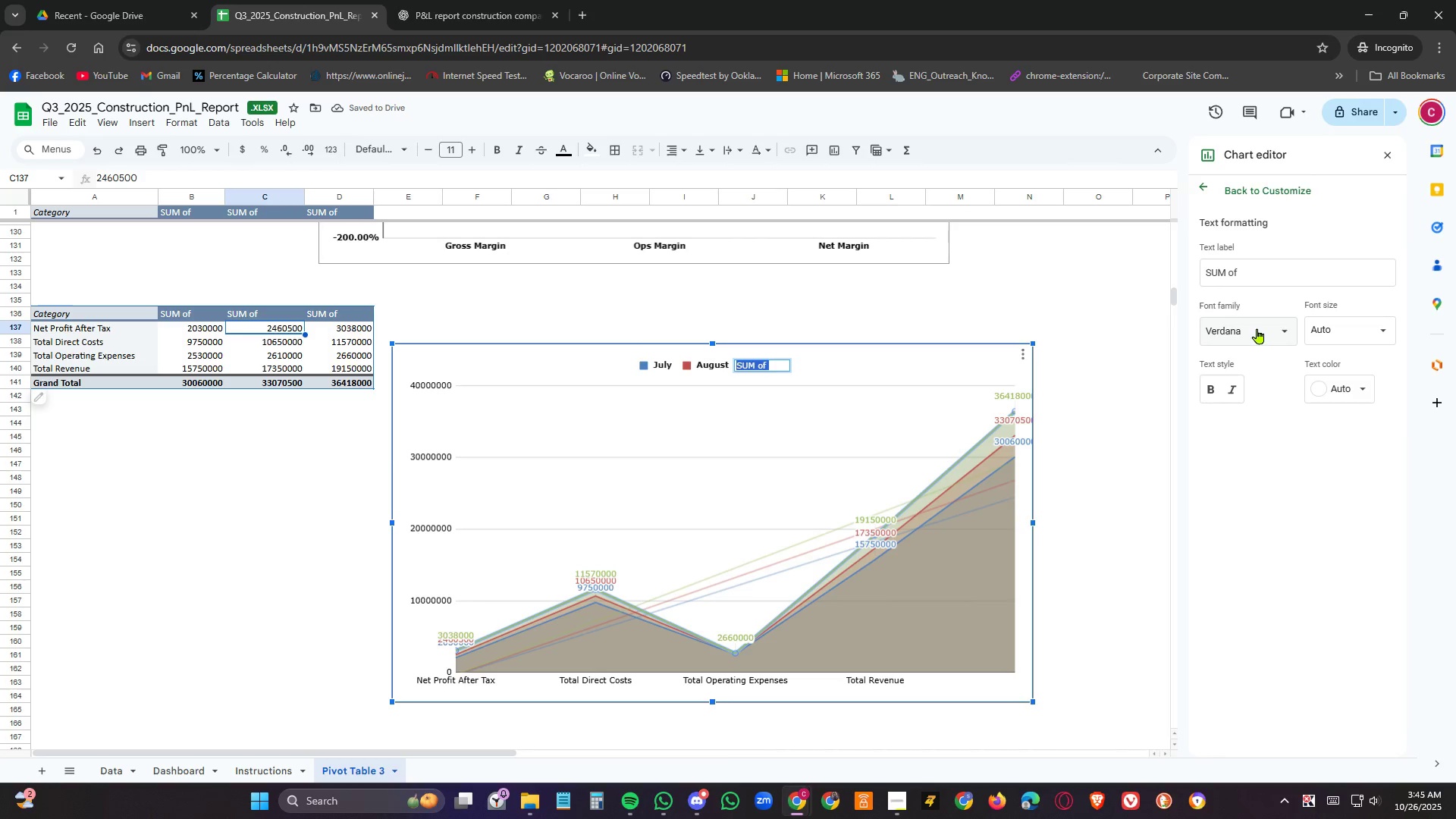 
left_click([1257, 328])
 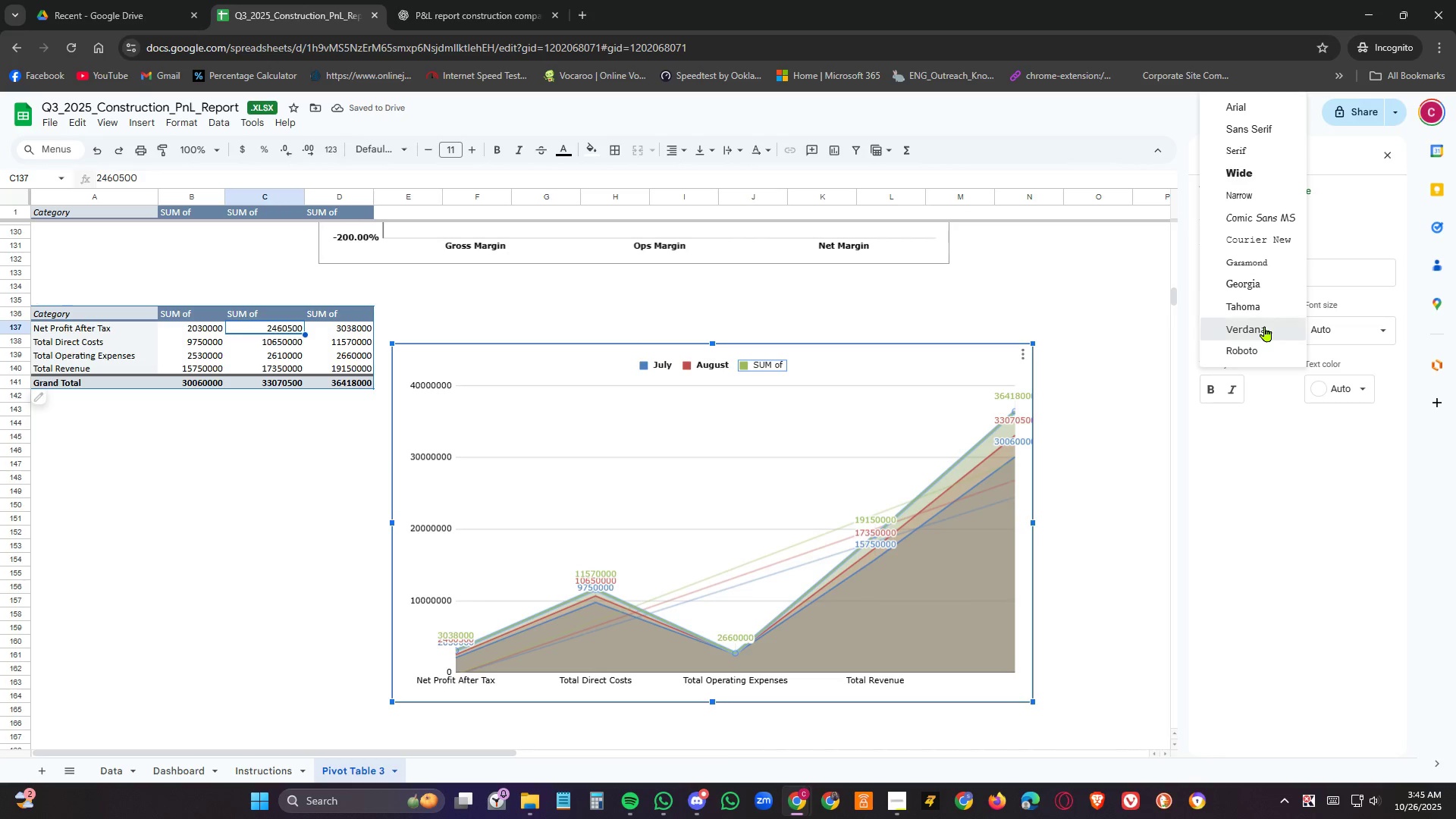 
left_click([1265, 326])
 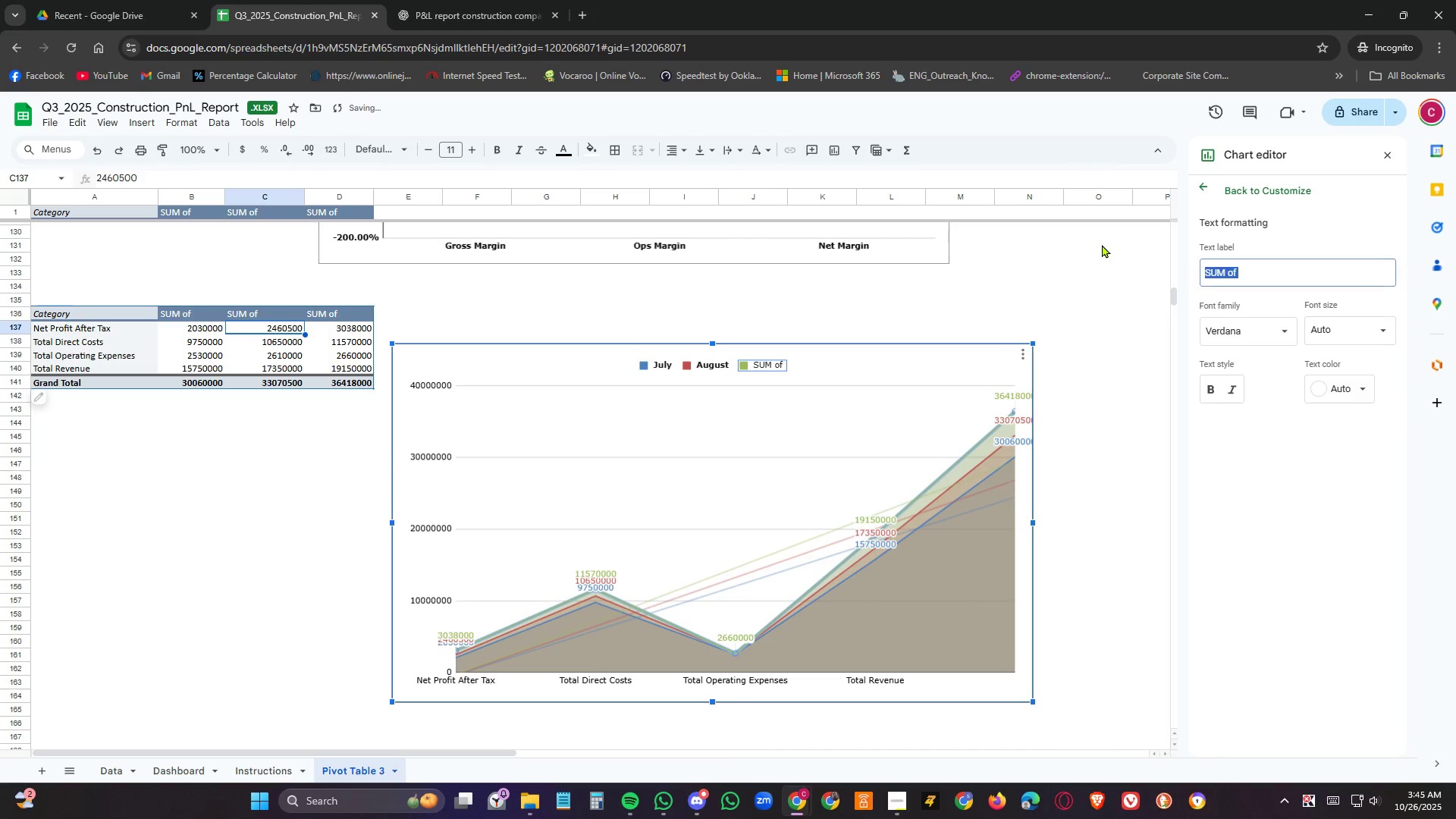 
type(September)
 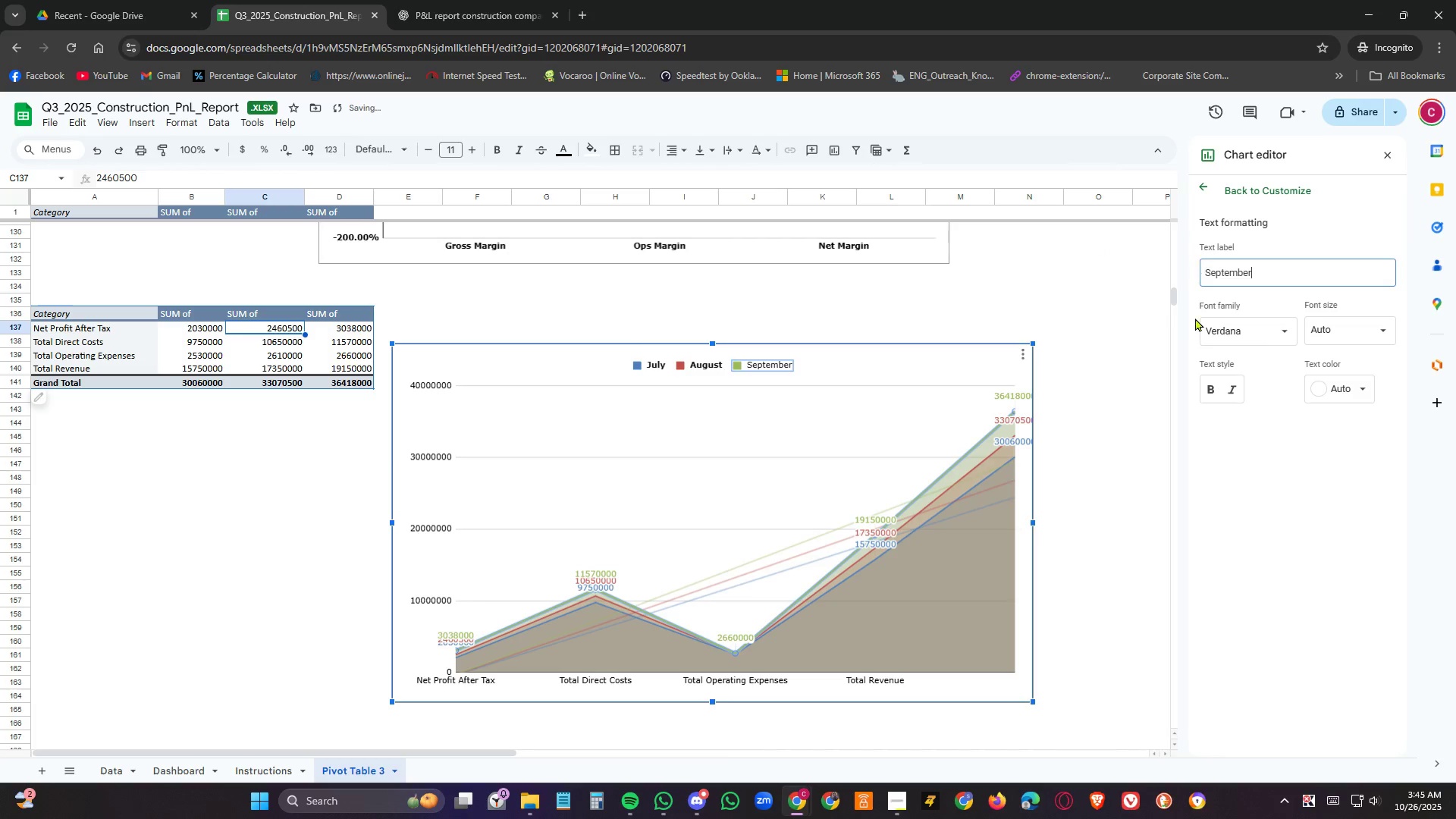 
left_click([1213, 392])
 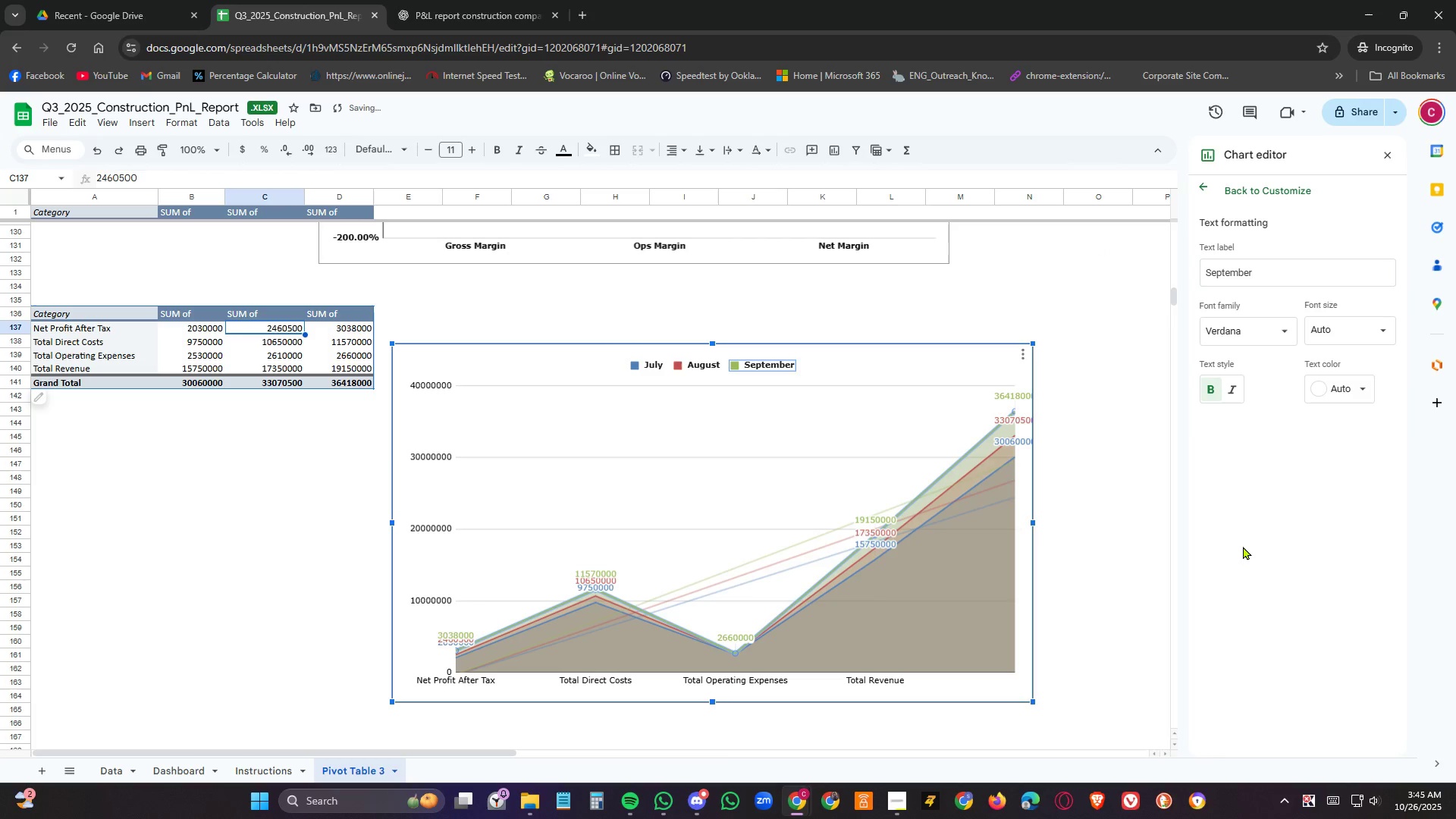 
left_click([1243, 546])
 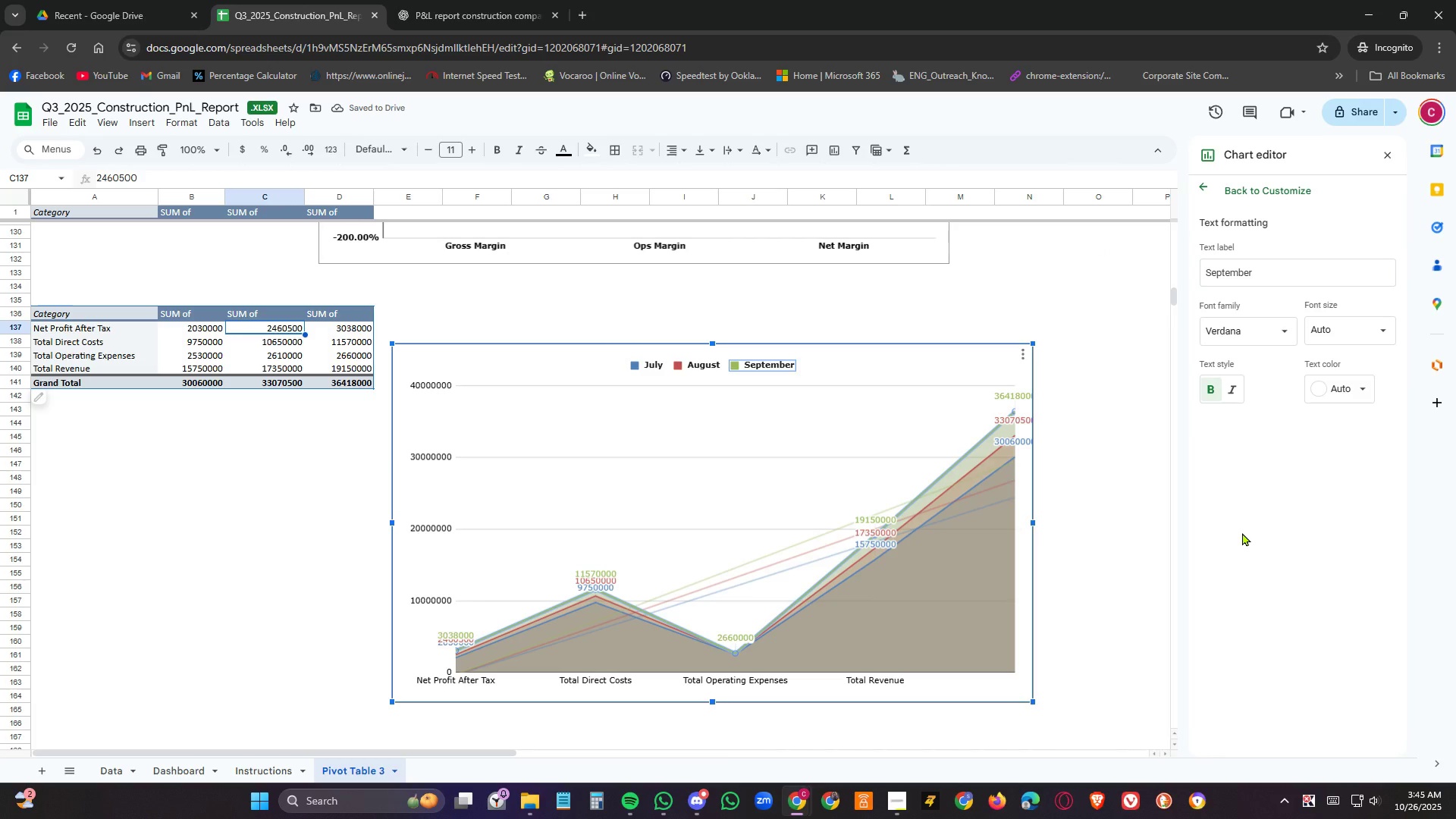 
wait(8.22)
 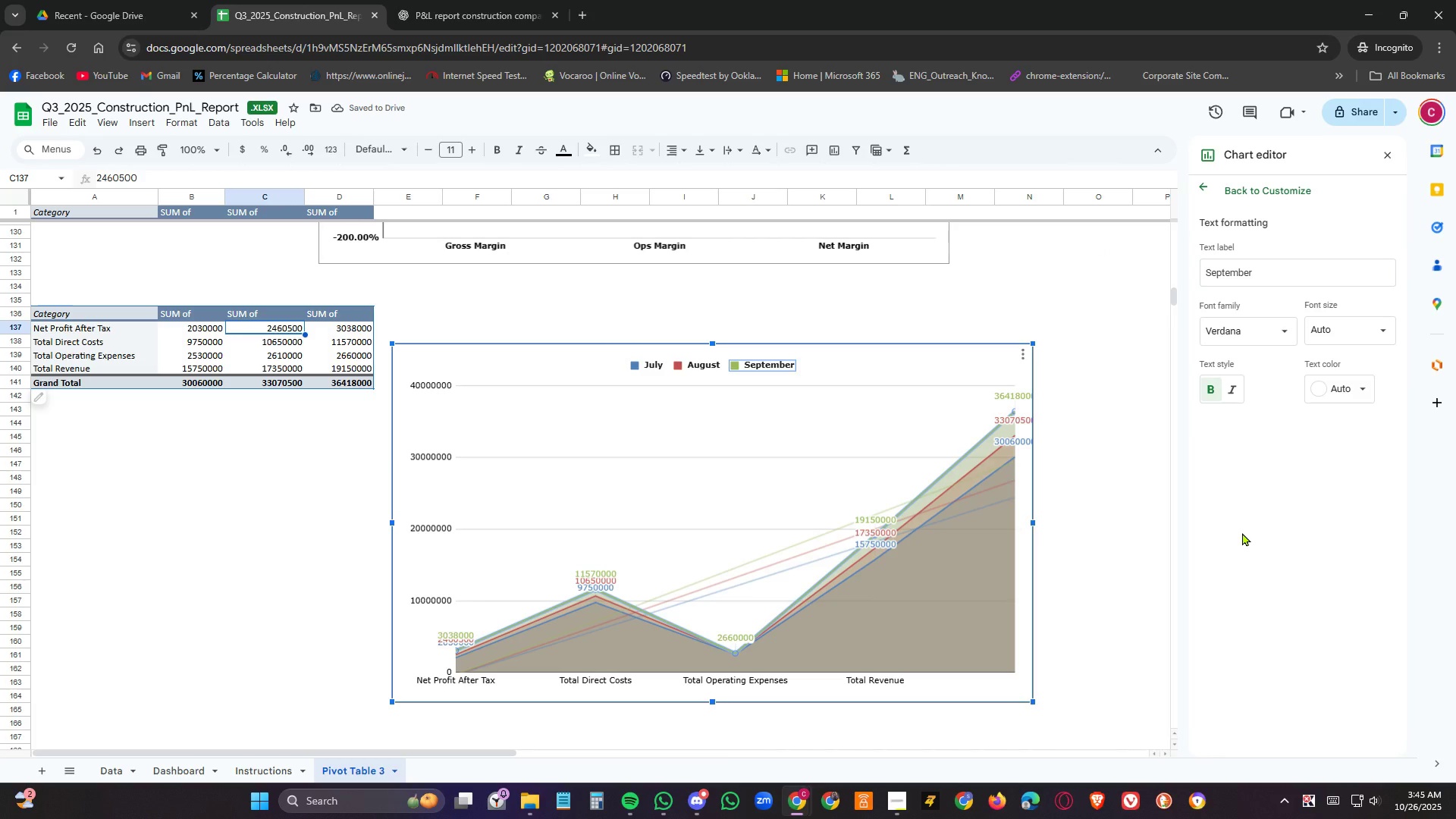 
scroll: coordinate [1326, 538], scroll_direction: down, amount: 6.0
 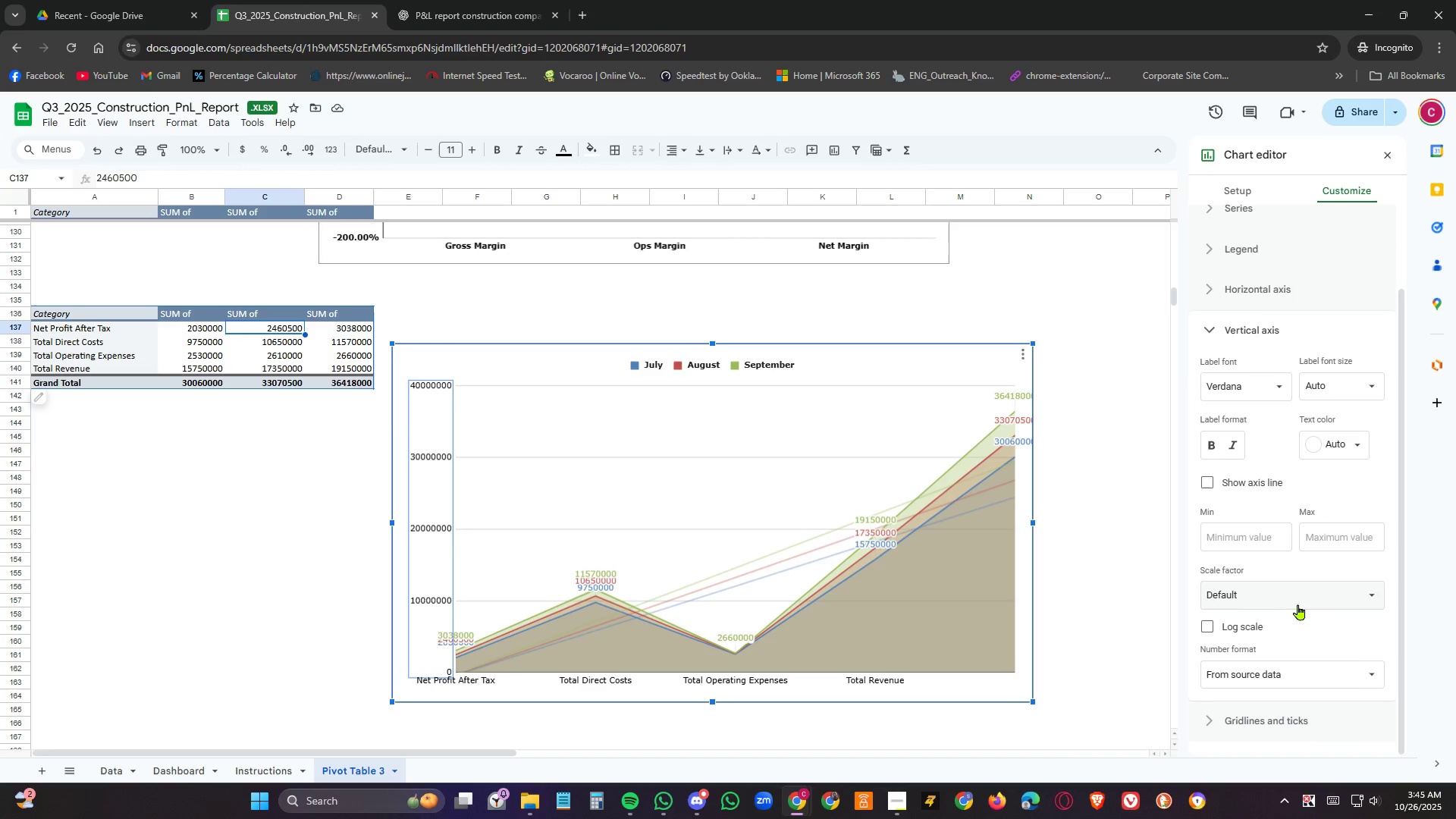 
left_click([1299, 602])
 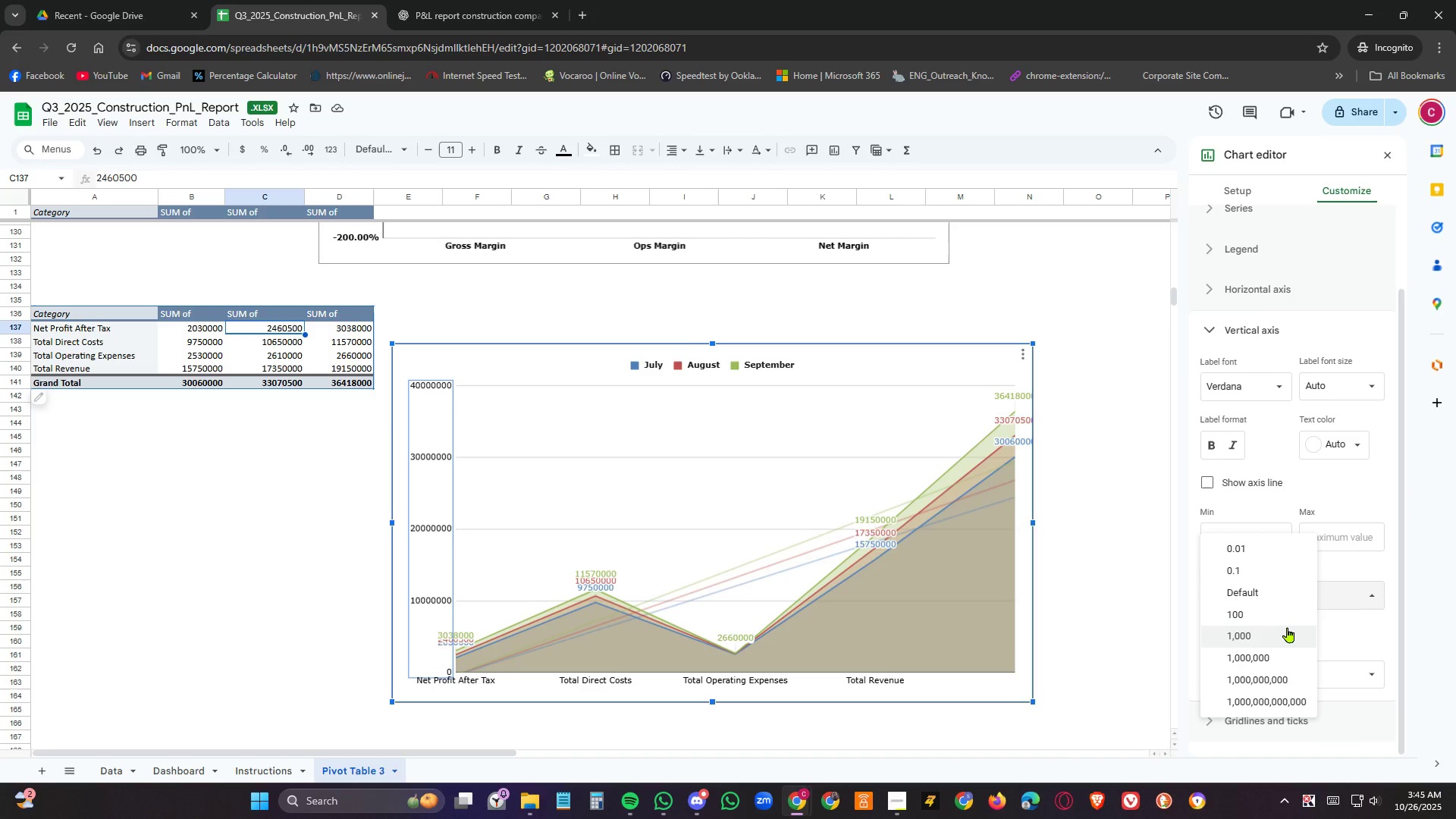 
left_click([1288, 628])
 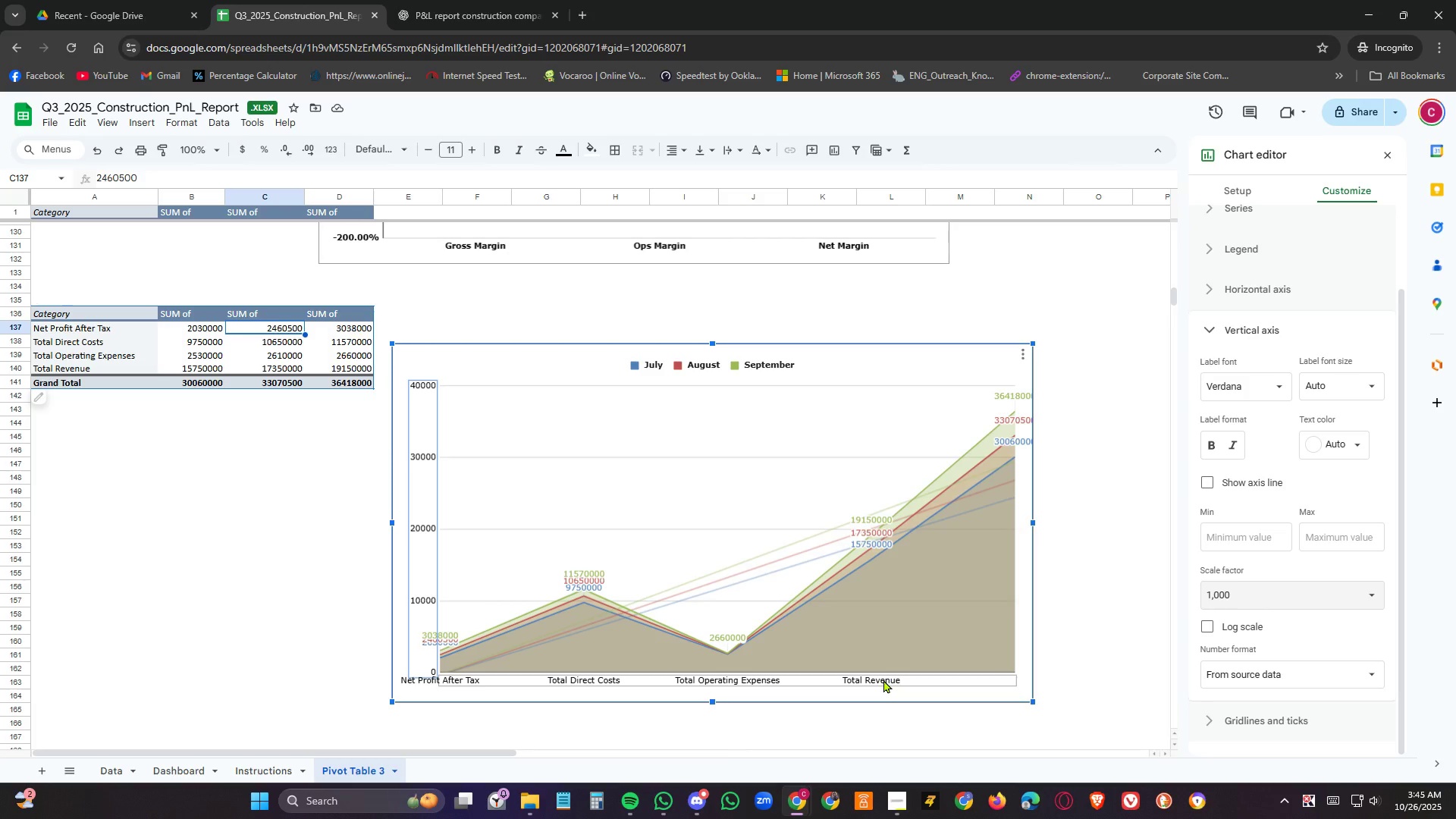 
wait(7.83)
 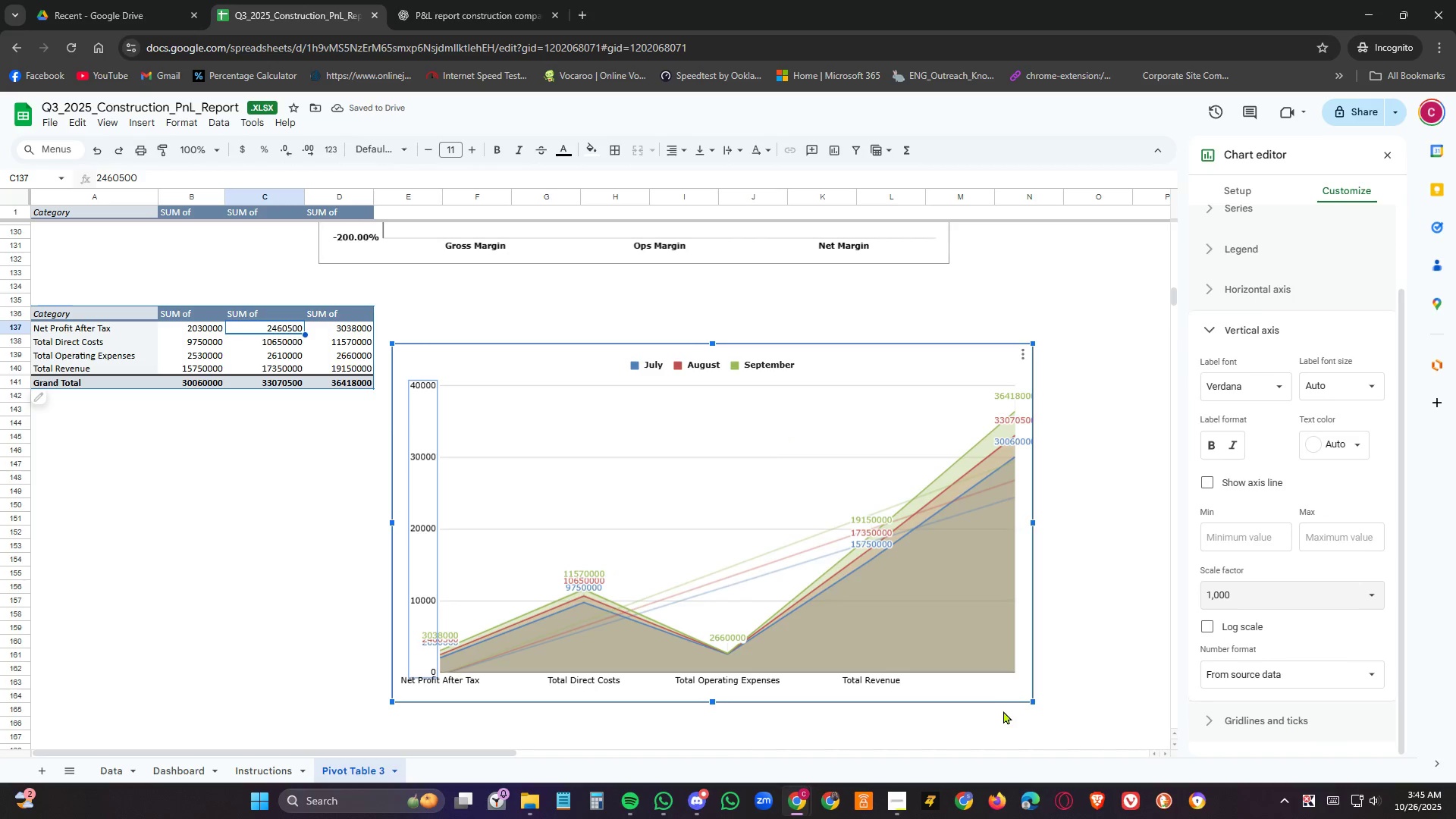 
left_click([883, 679])
 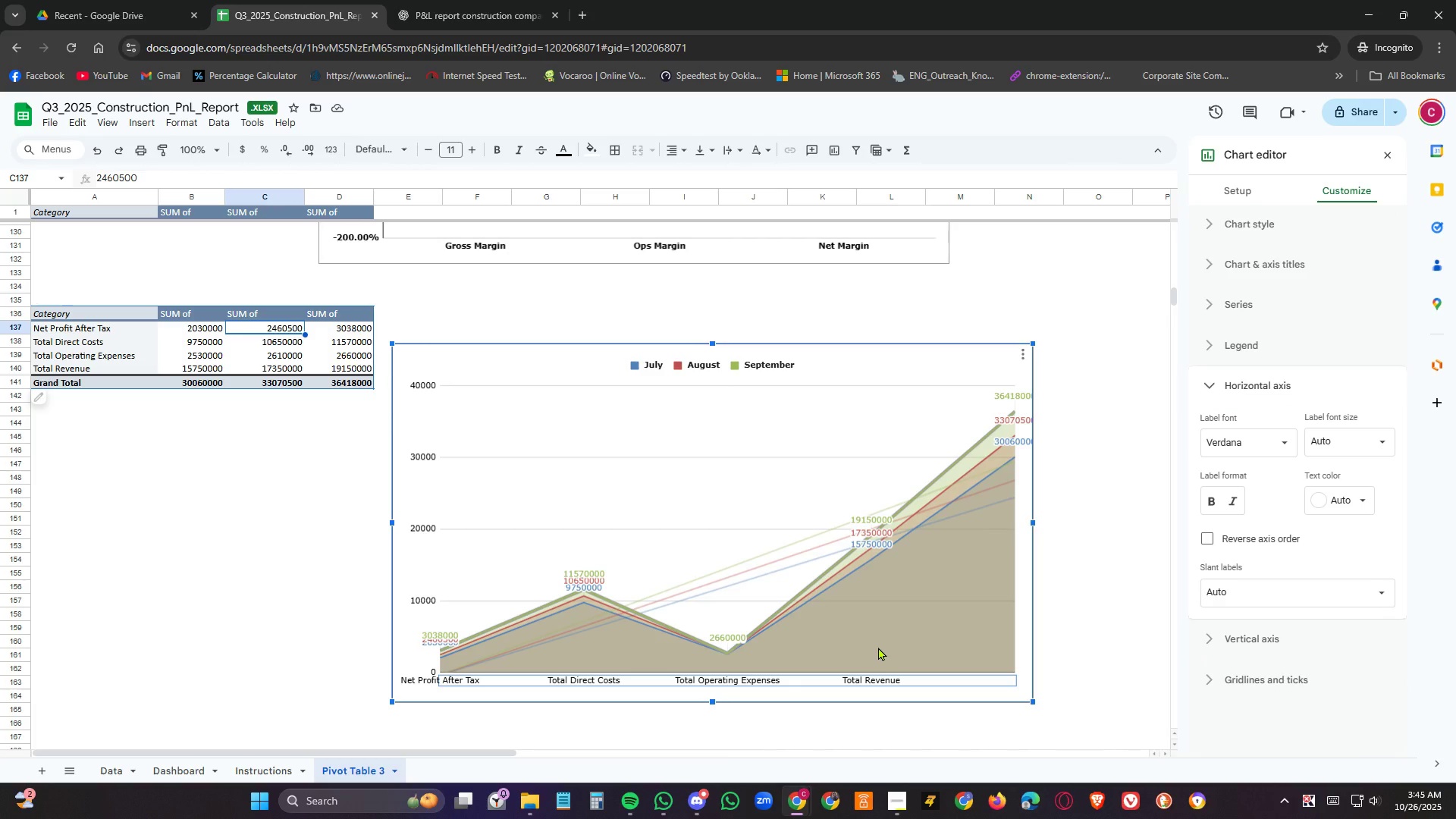 
wait(5.36)
 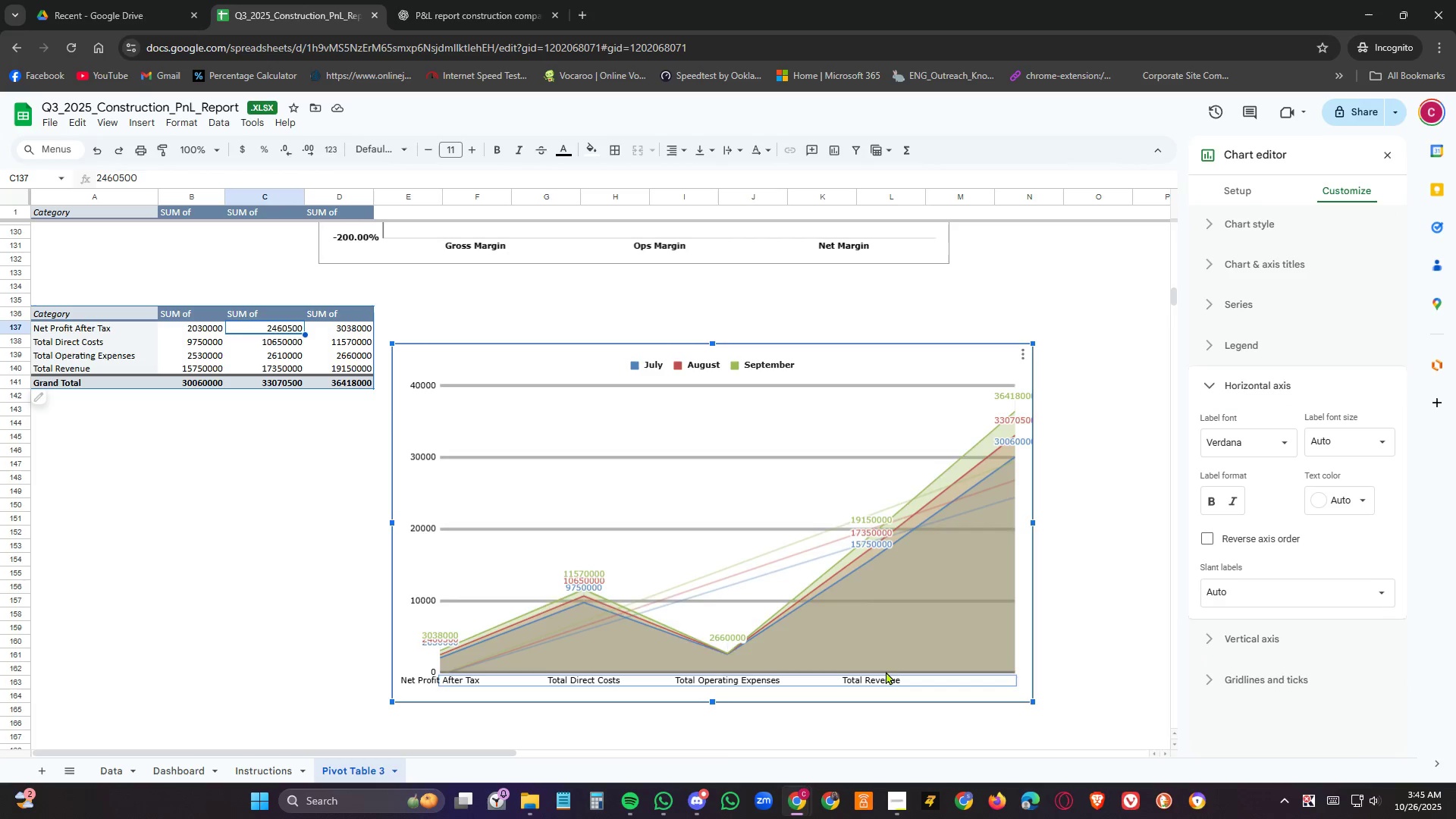 
left_click([1223, 433])
 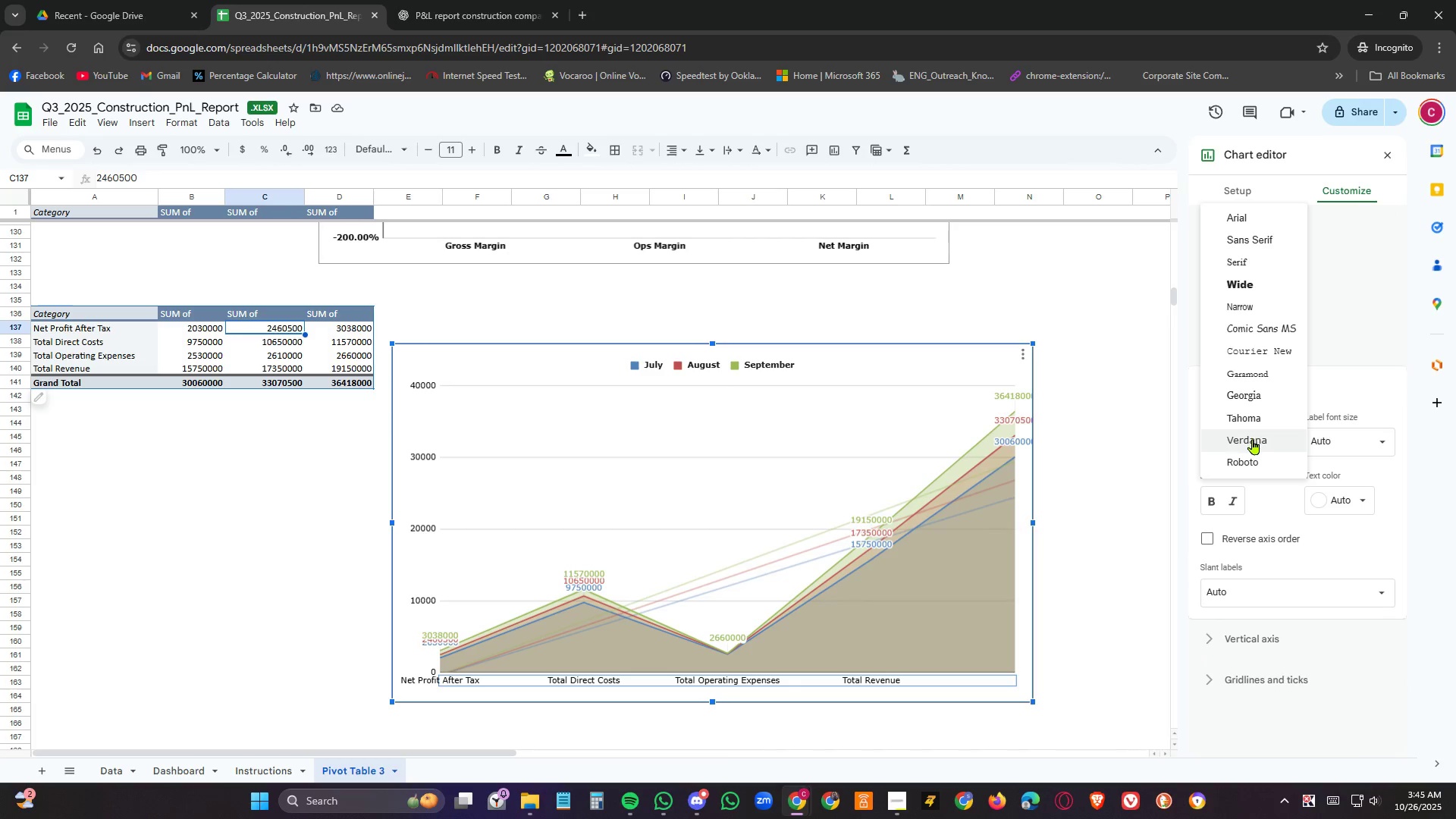 
left_click([1253, 439])
 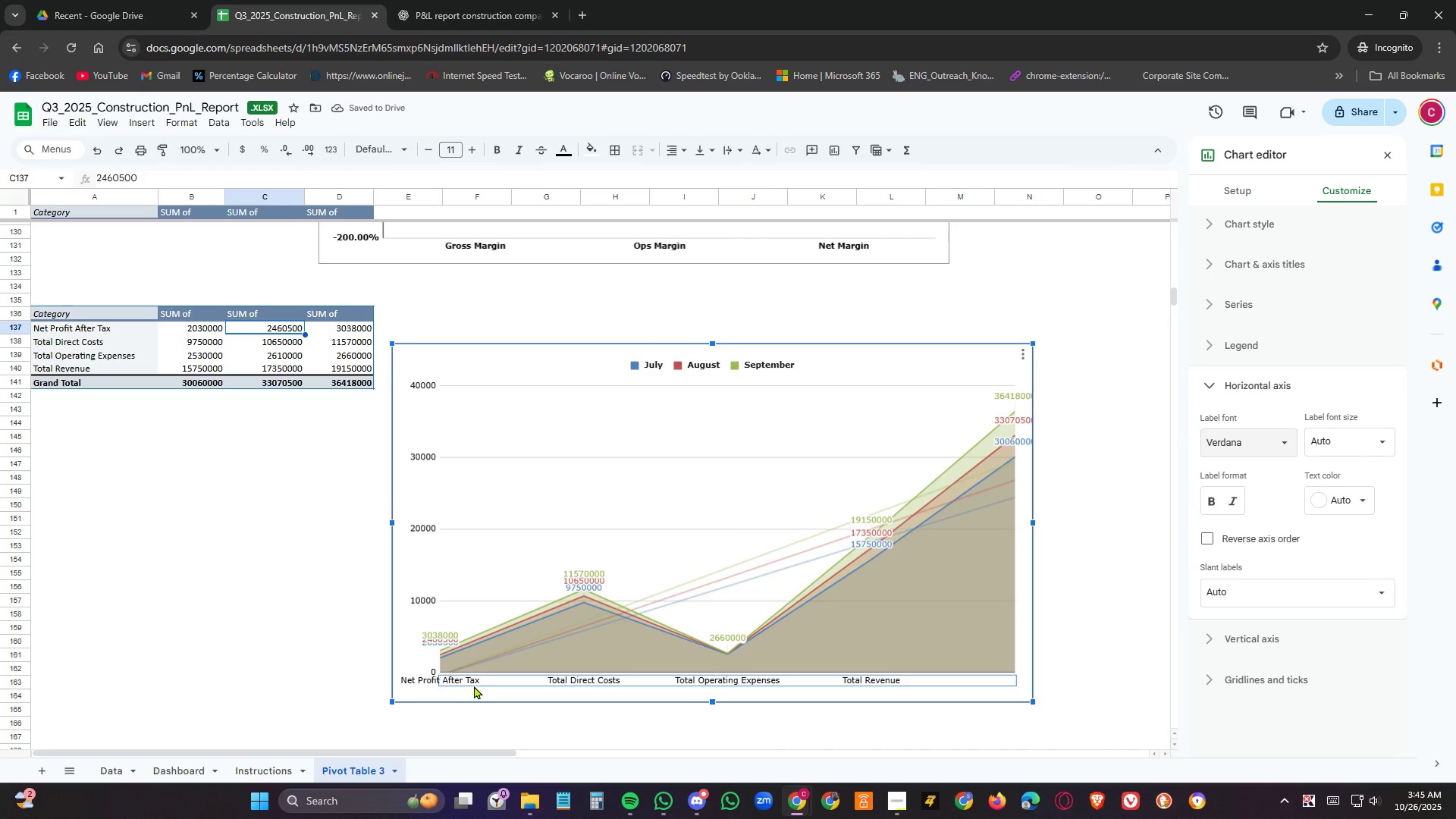 
left_click([477, 680])
 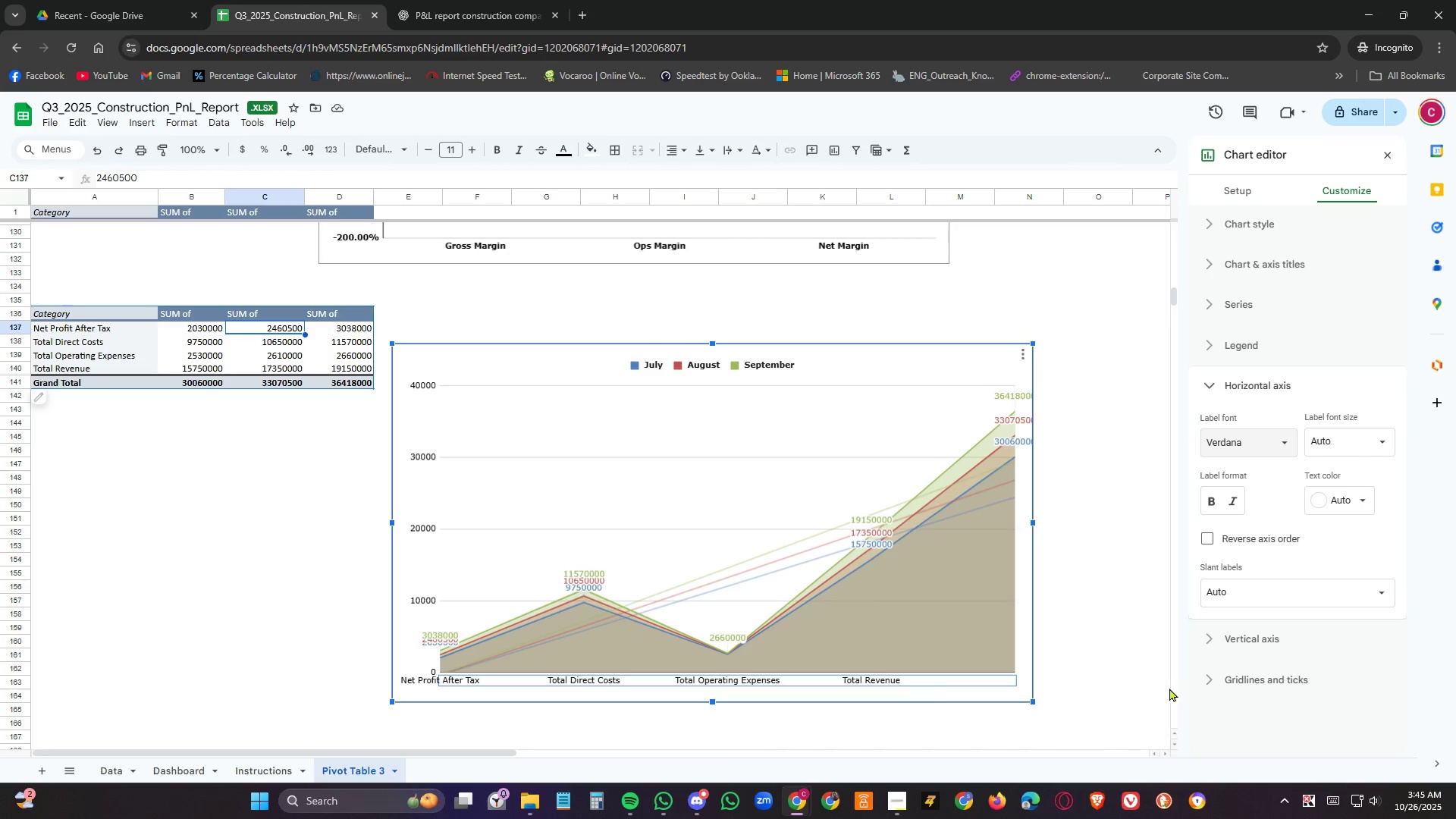 
wait(5.21)
 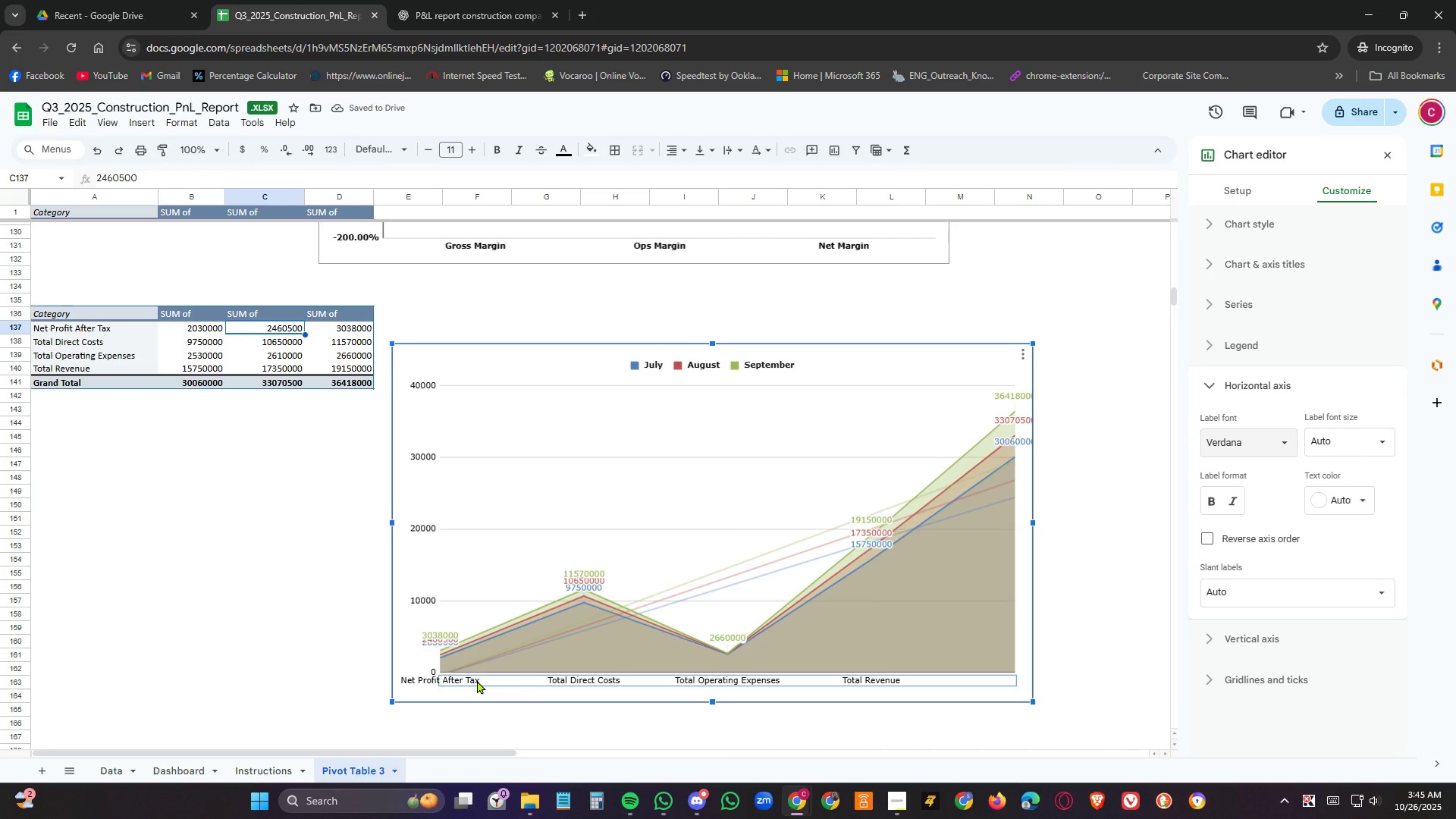 
left_click([1215, 502])
 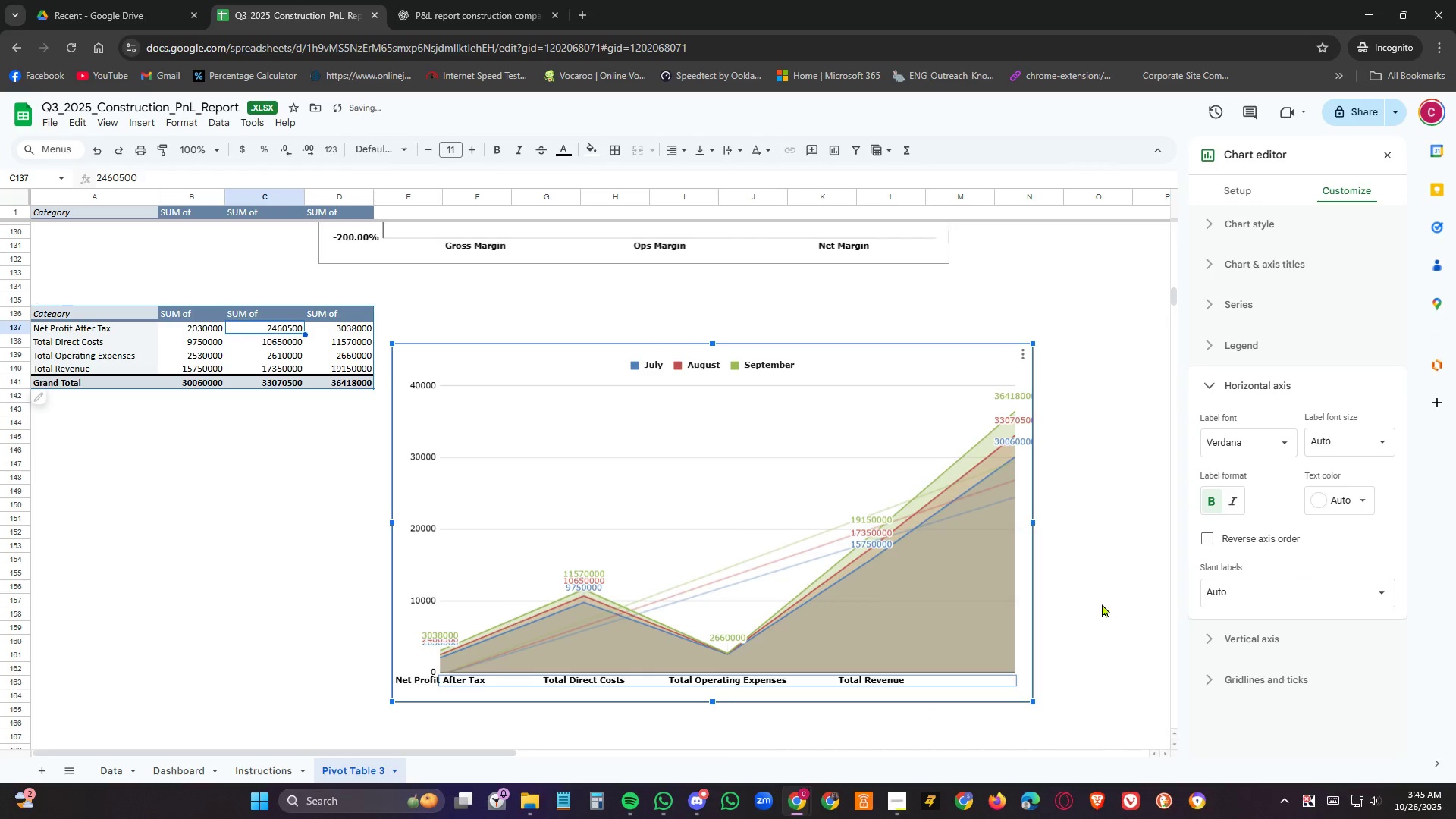 
left_click([1128, 671])
 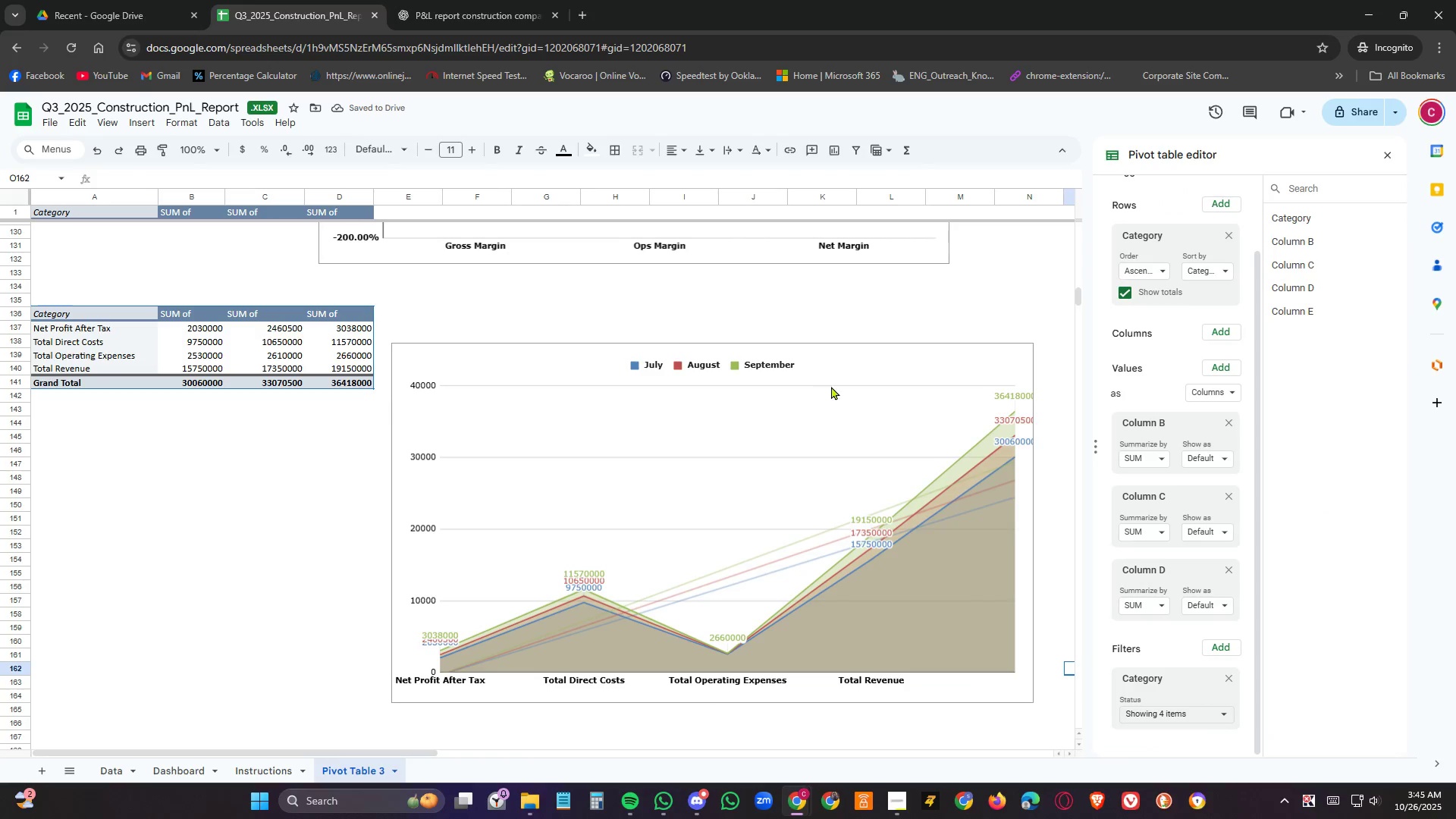 
left_click([858, 366])
 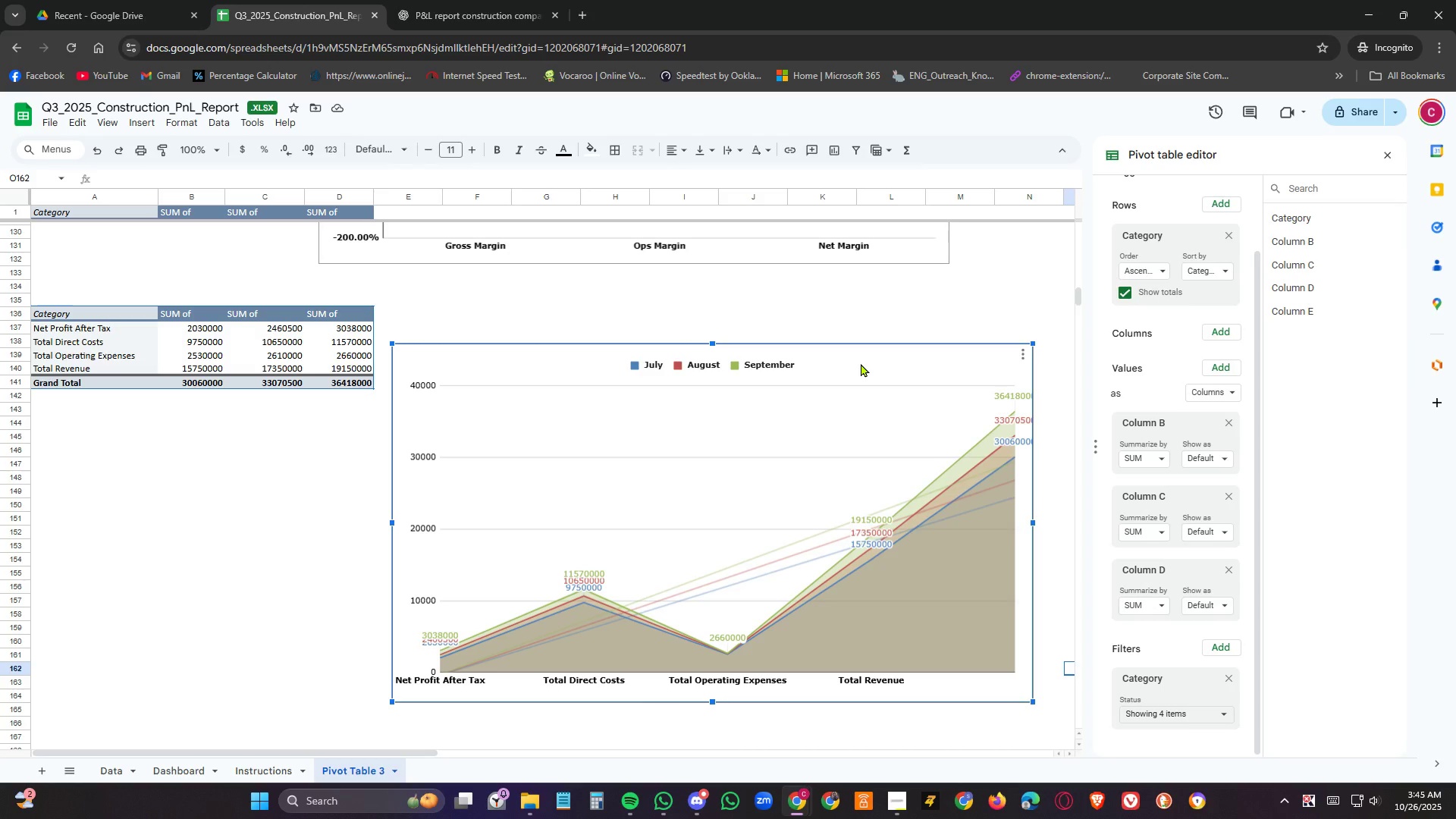 
key(Control+C)
 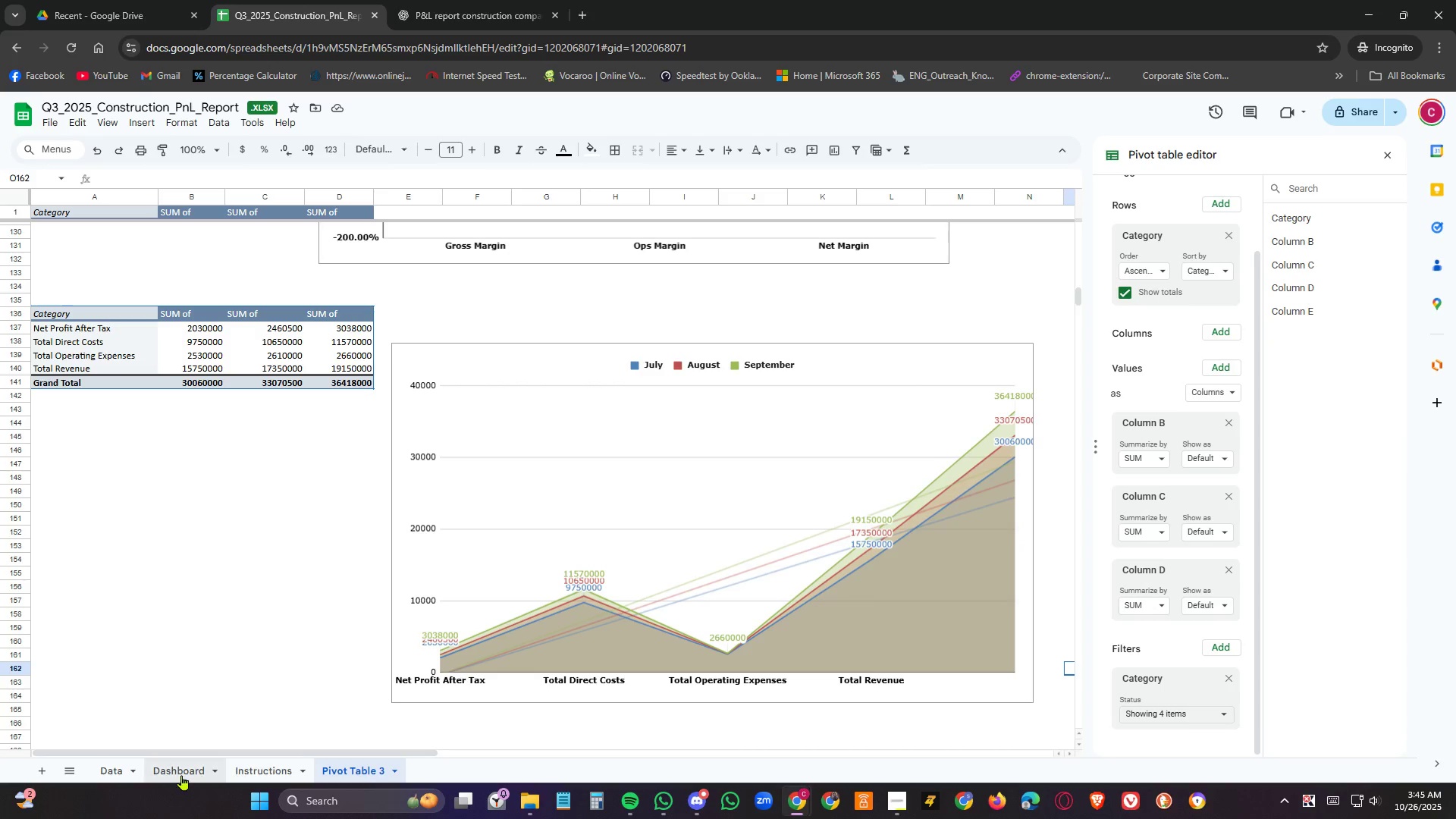 
left_click([176, 769])
 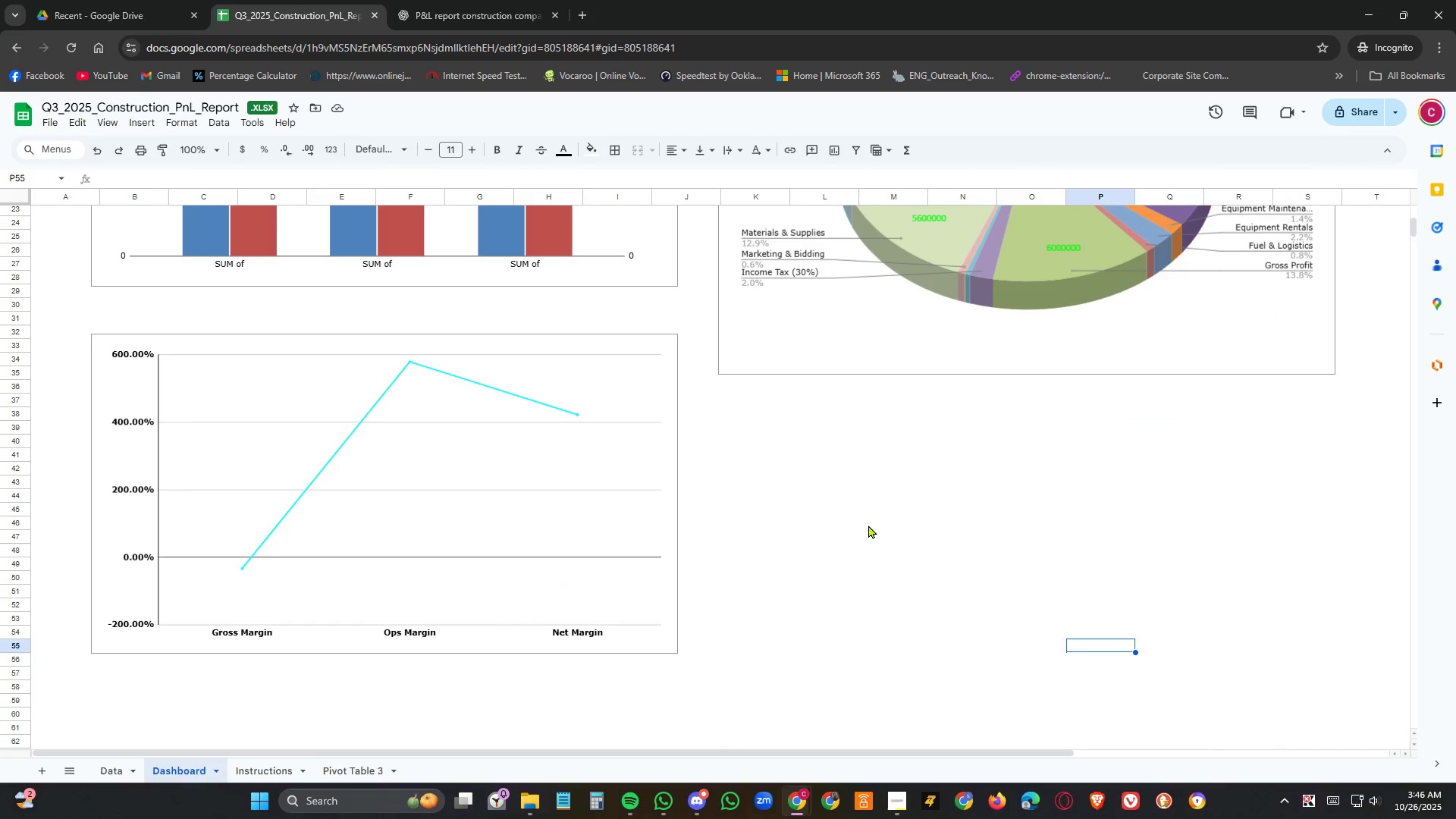 
scroll: coordinate [1016, 624], scroll_direction: up, amount: 5.0
 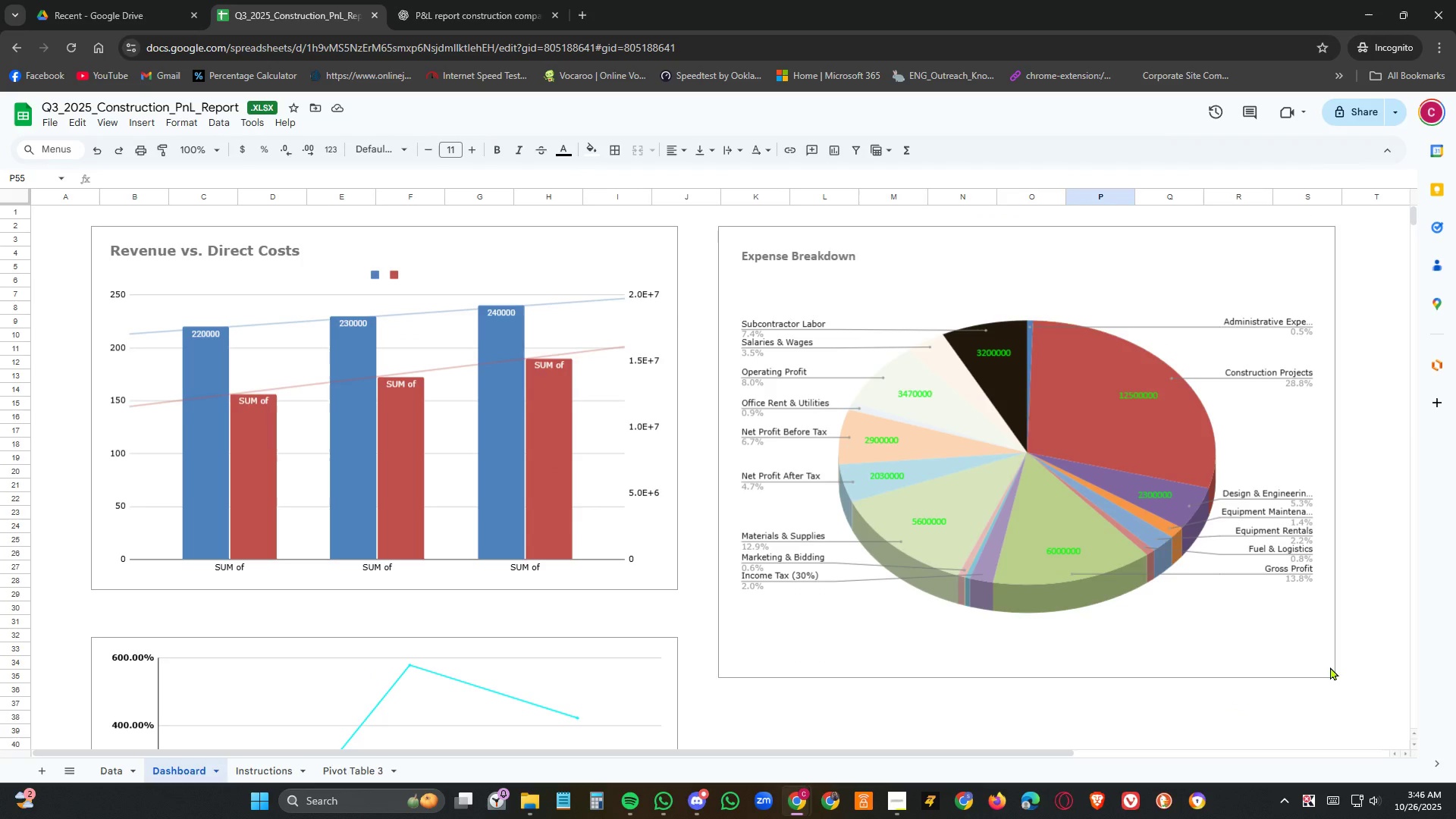 
left_click([1304, 647])
 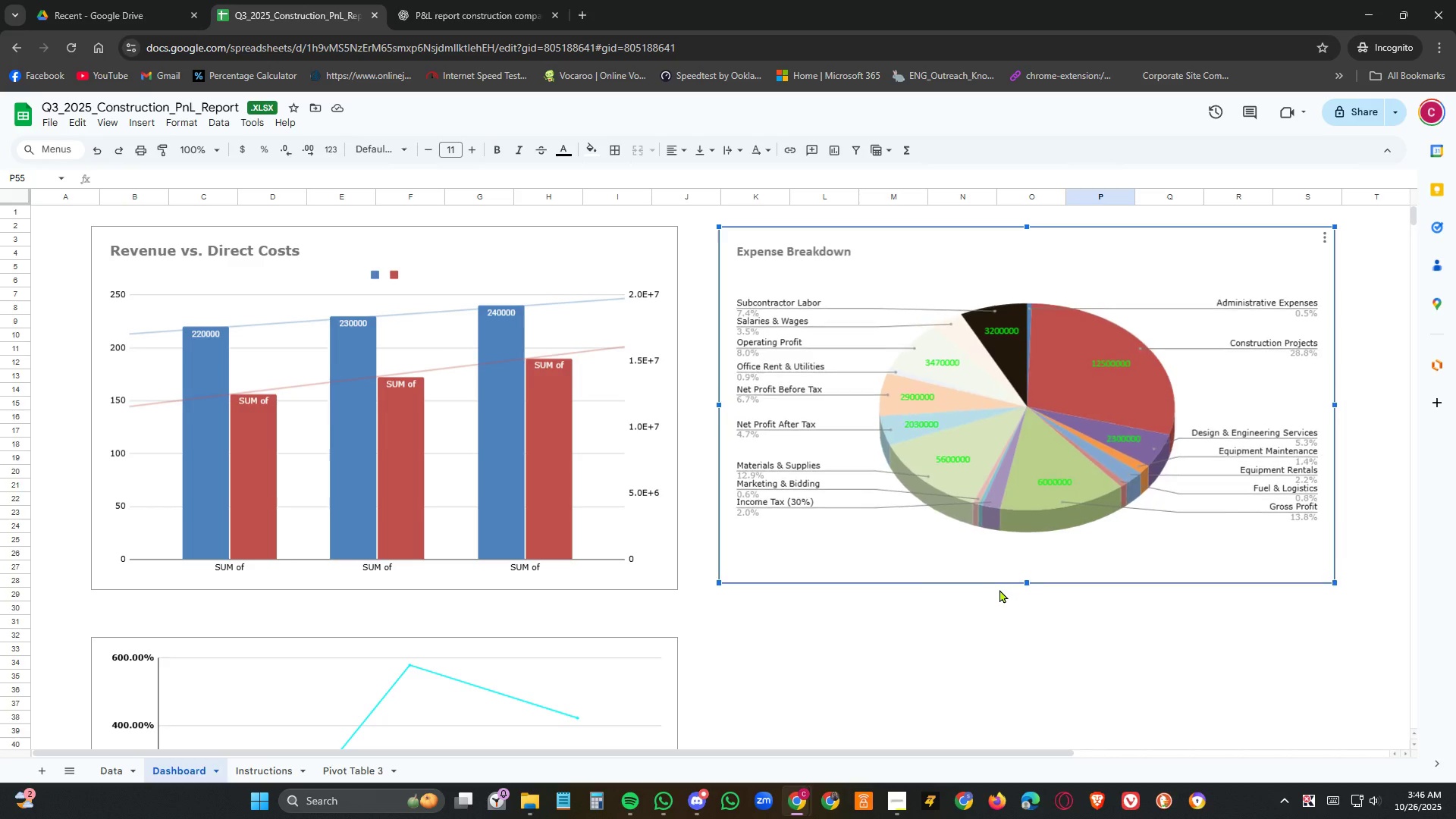 
left_click([1013, 667])
 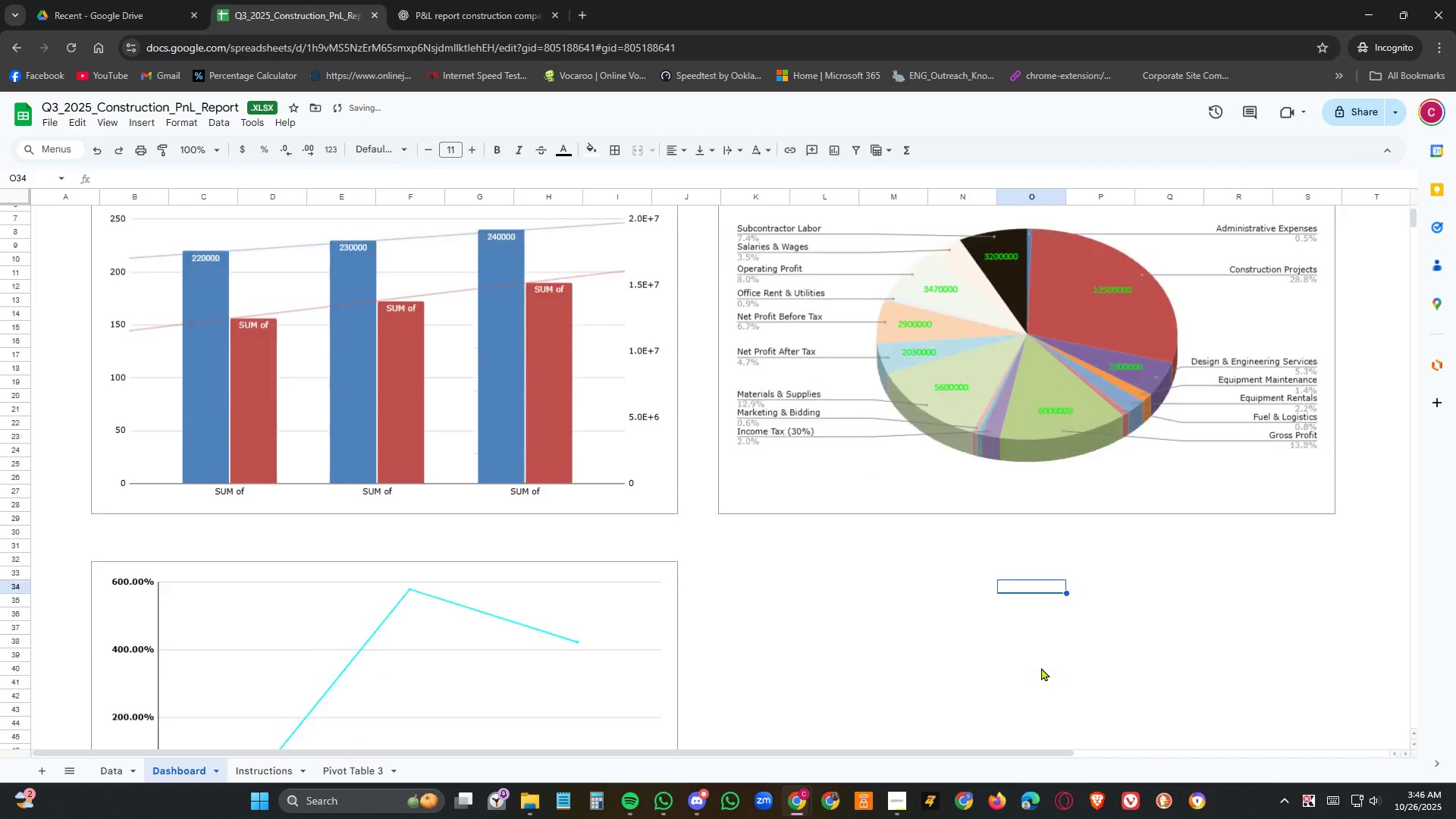 
scroll: coordinate [1041, 667], scroll_direction: down, amount: 4.0
 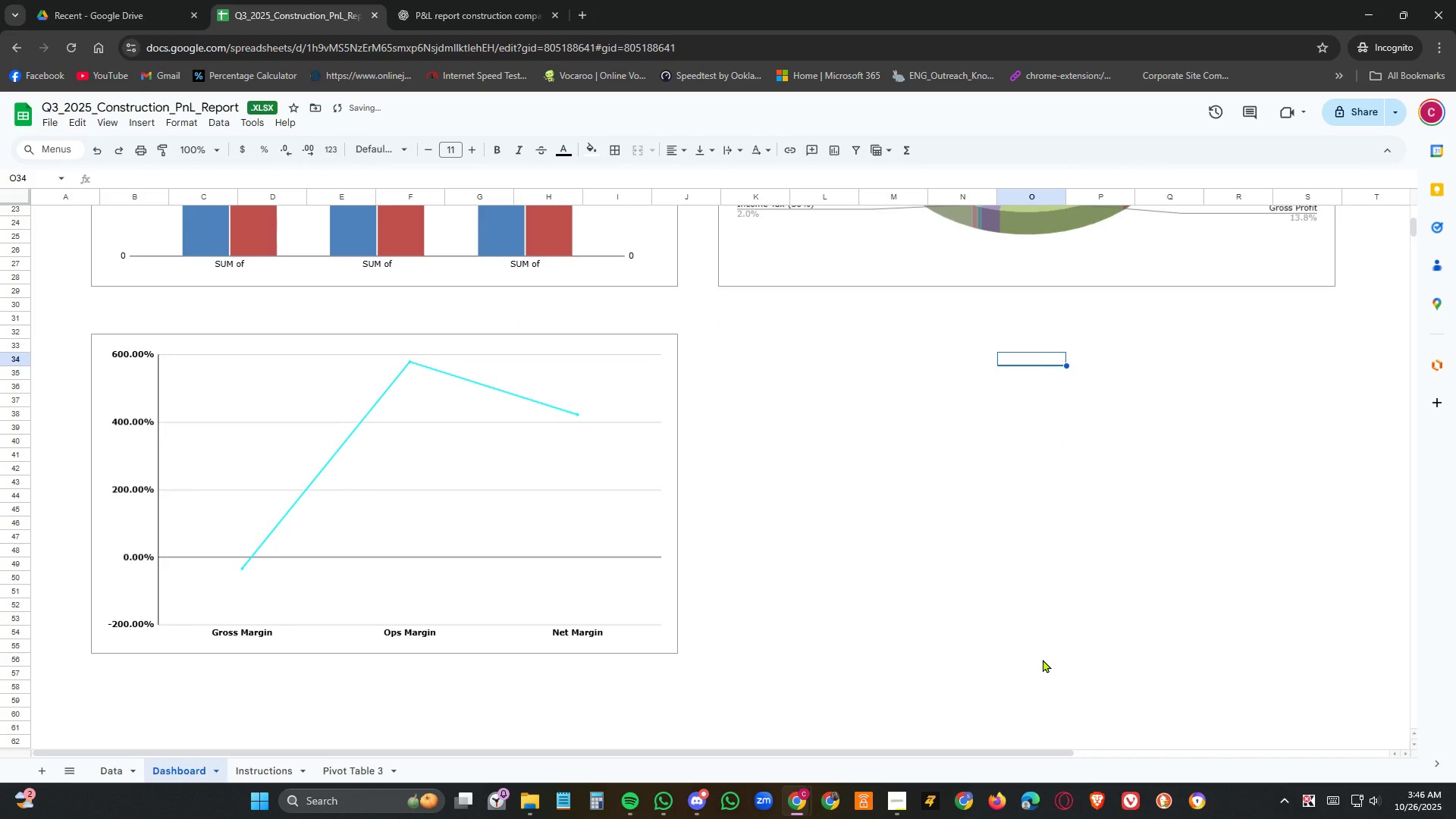 
key(Control+V)
 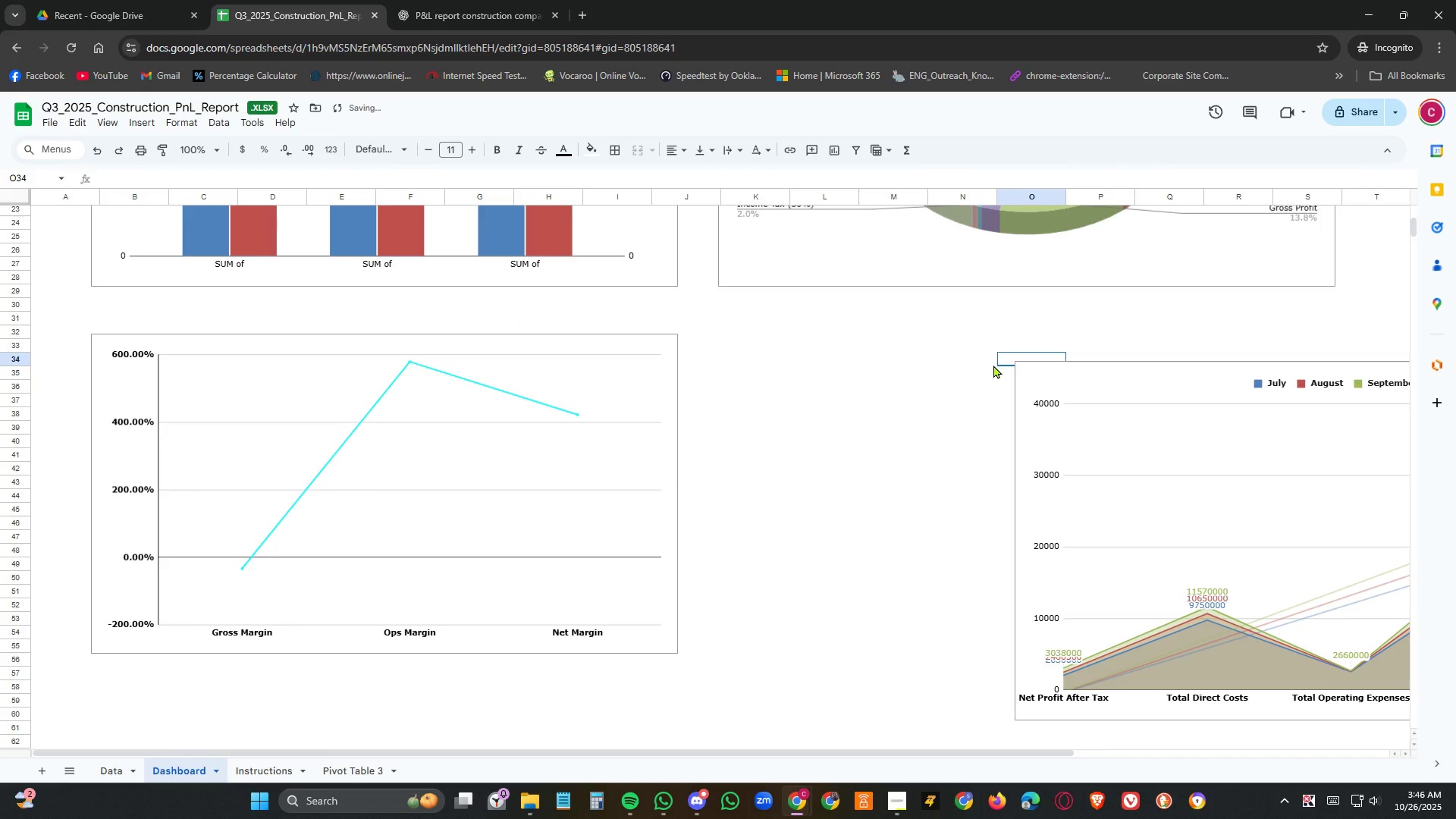 
left_click([910, 516])
 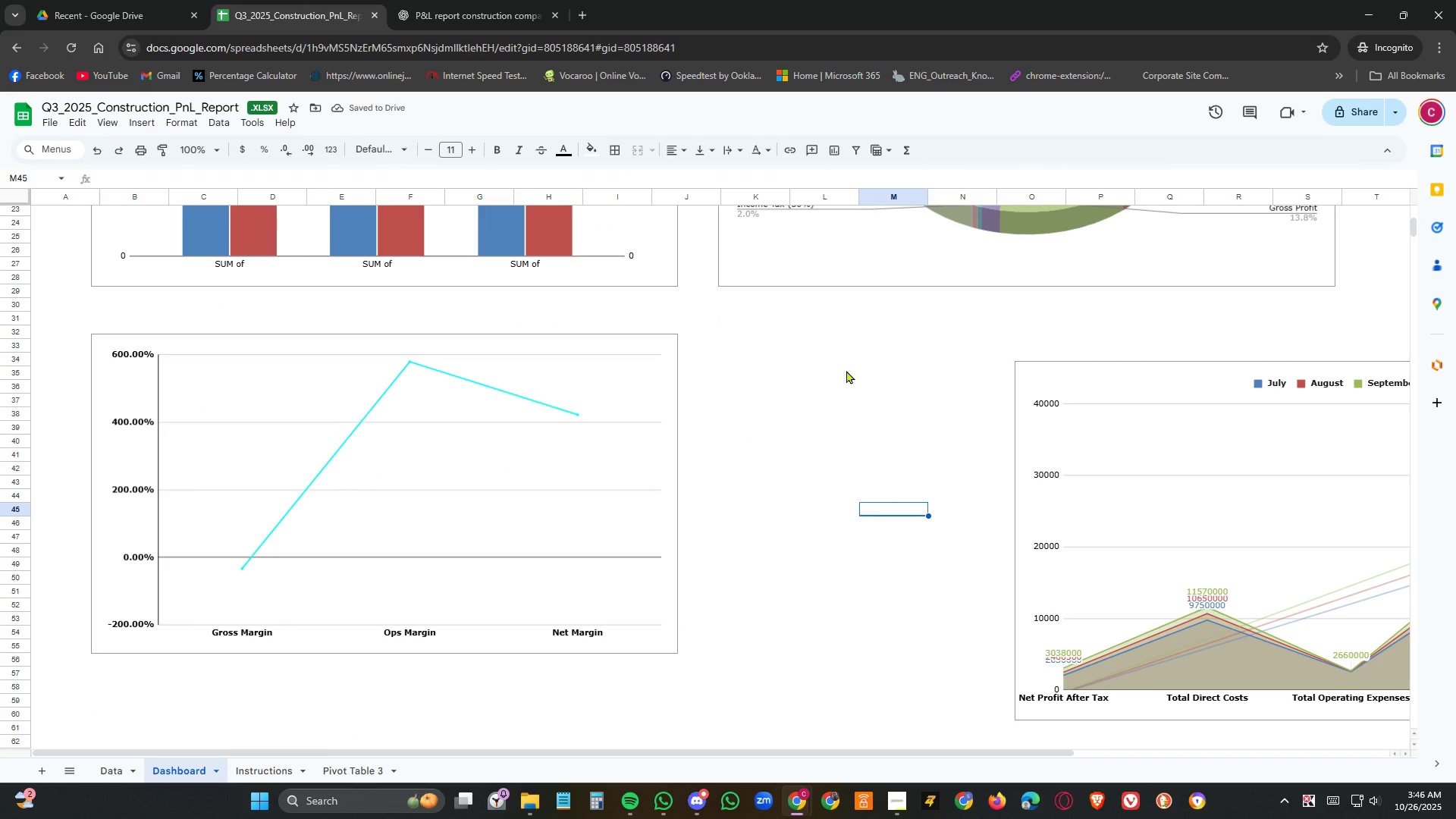 
left_click([820, 387])
 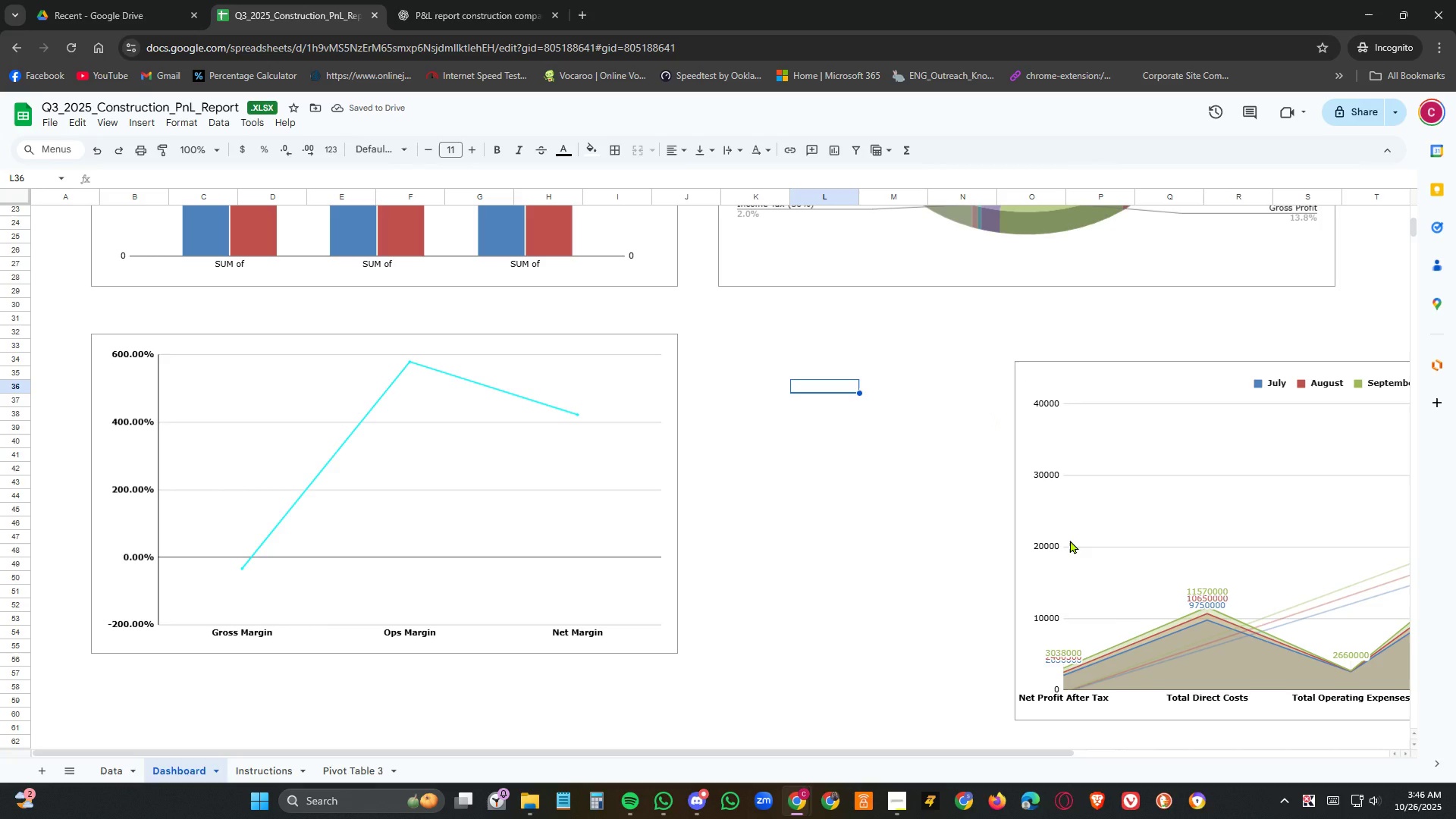 
left_click([1140, 619])
 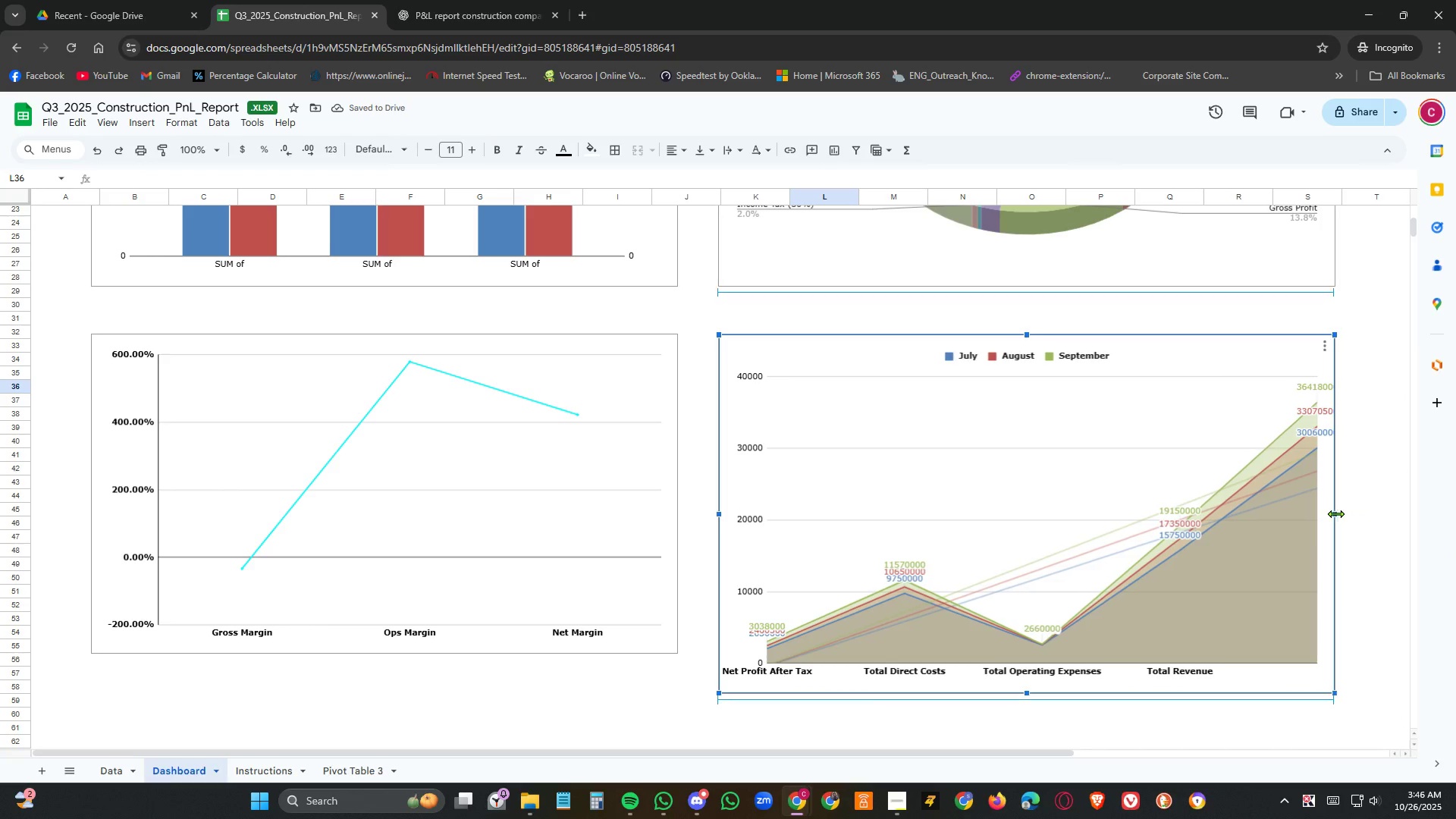 
wait(7.29)
 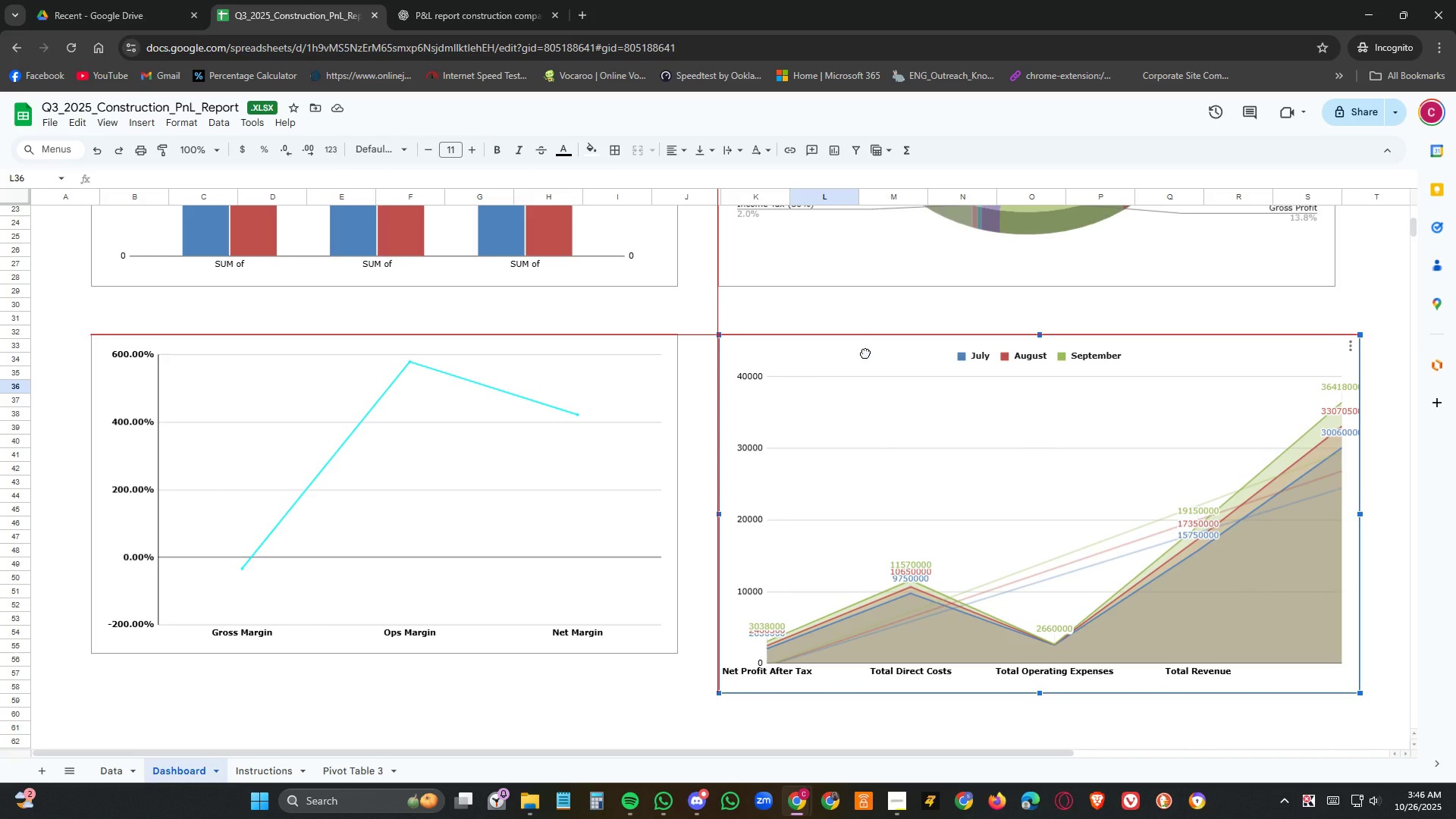 
scroll: coordinate [1083, 566], scroll_direction: up, amount: 3.0
 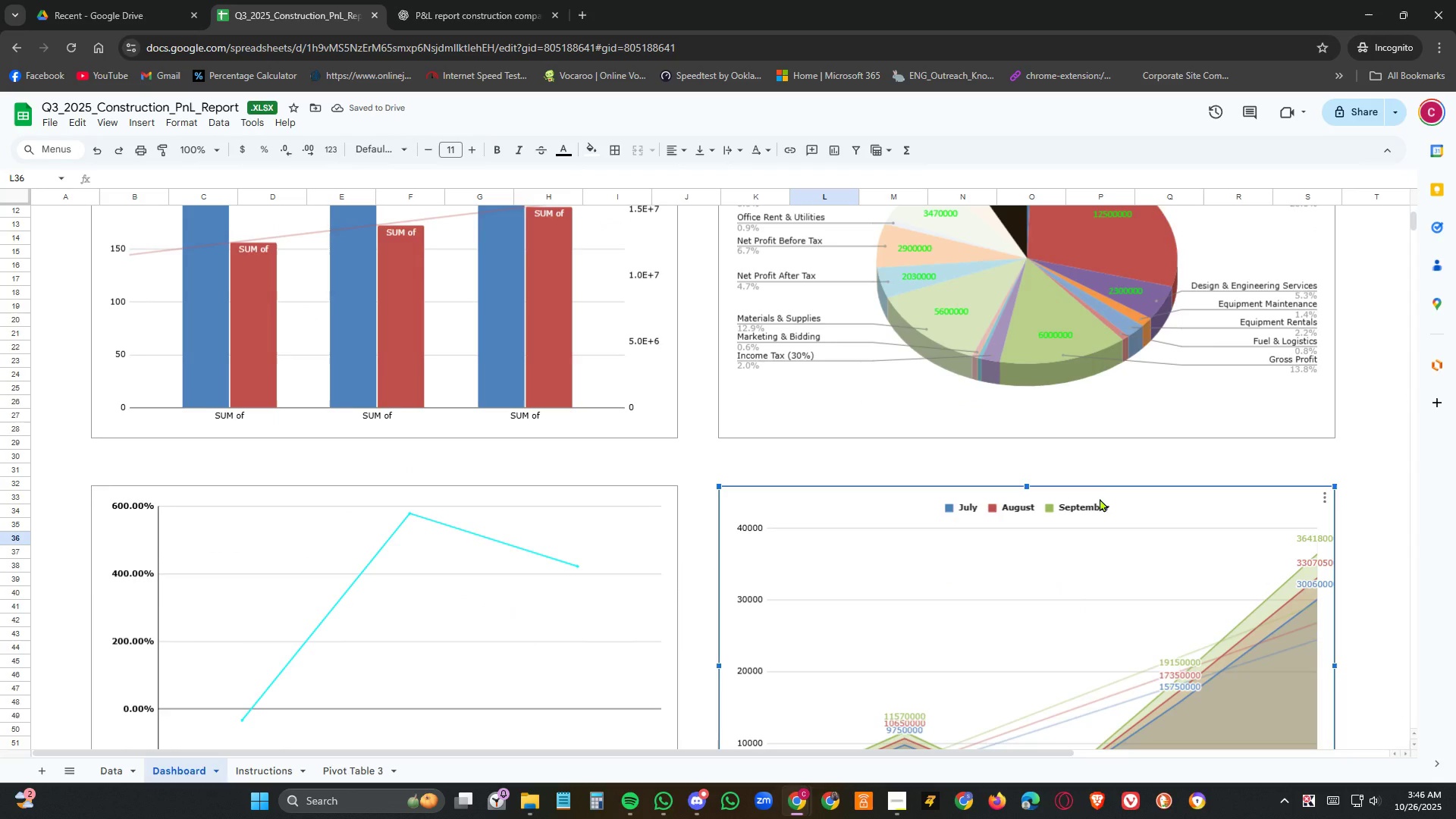 
scroll: coordinate [1093, 513], scroll_direction: down, amount: 7.0
 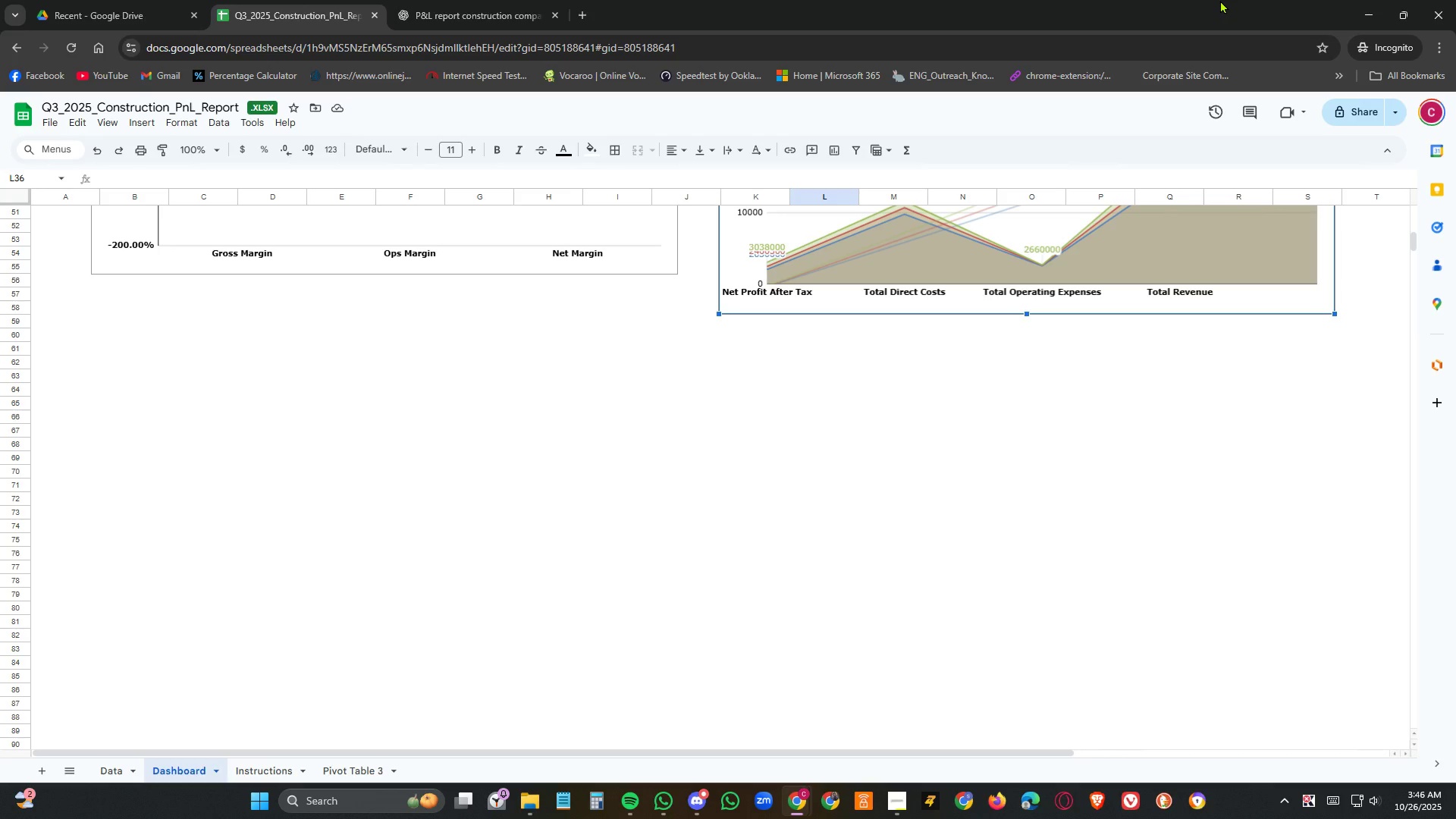 
scroll: coordinate [1337, 523], scroll_direction: up, amount: 3.0
 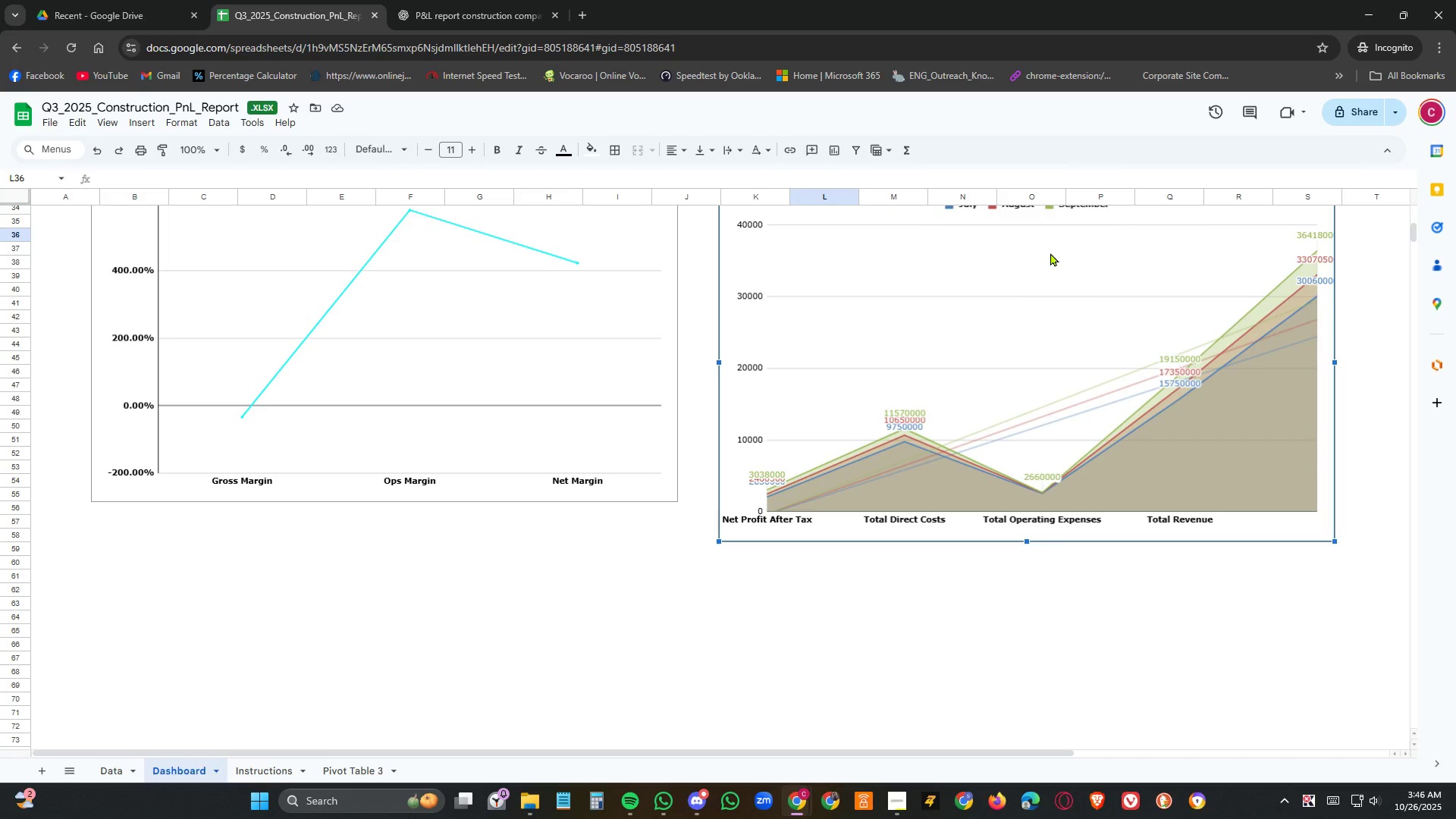 
left_click([1045, 246])
 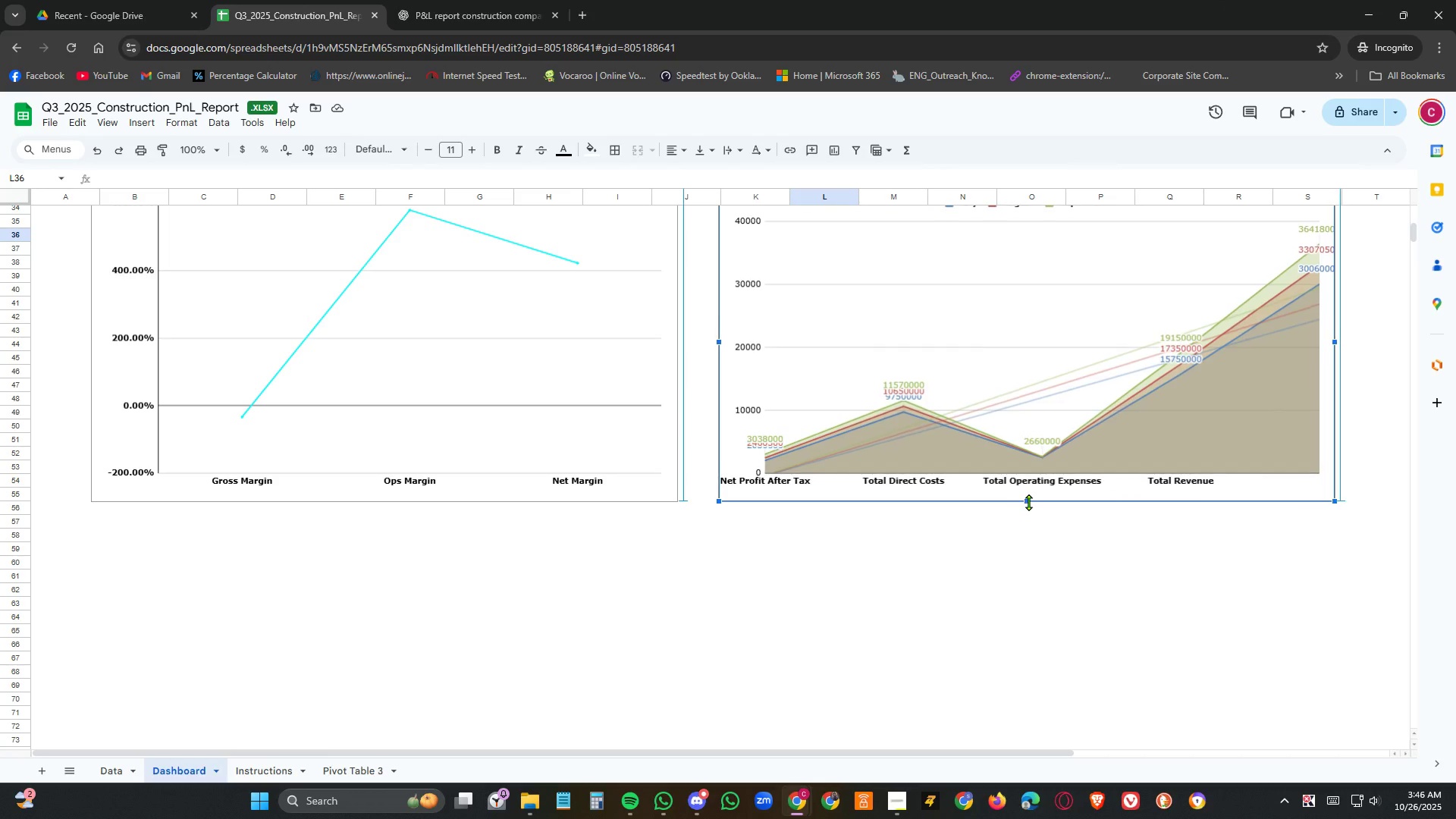 
left_click([1046, 623])
 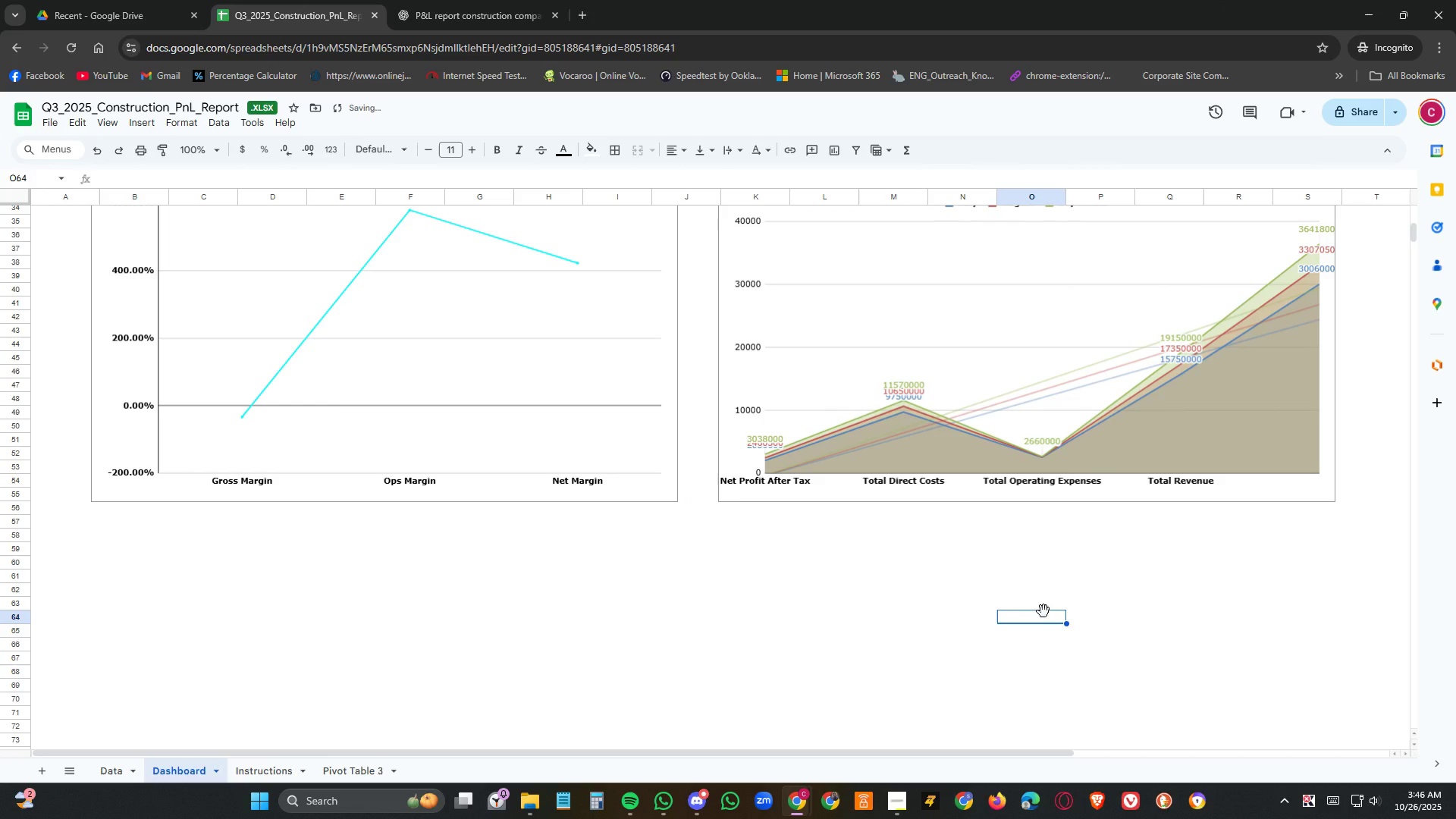 
scroll: coordinate [1044, 611], scroll_direction: up, amount: 2.0
 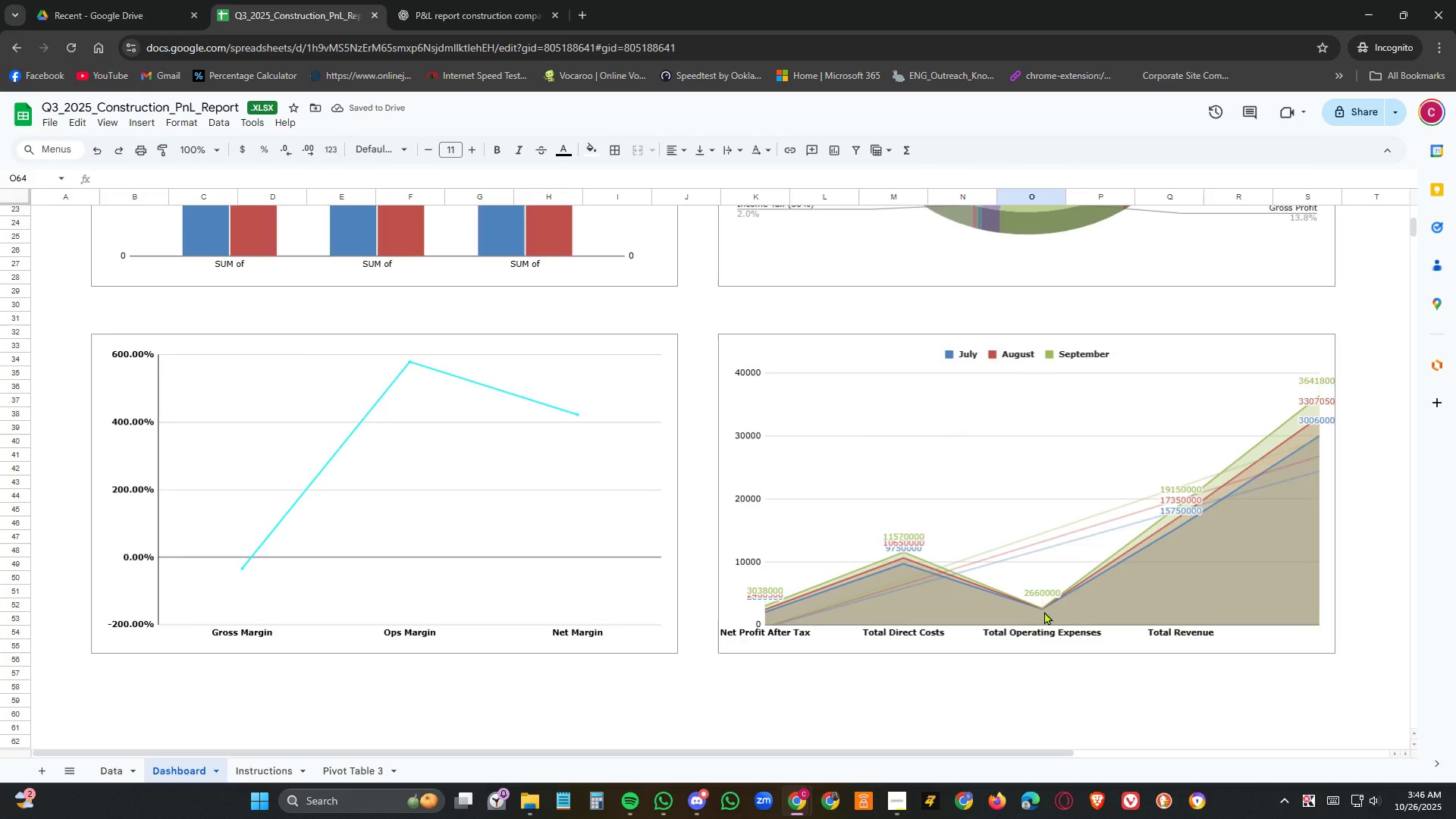 
scroll: coordinate [1044, 611], scroll_direction: down, amount: 5.0
 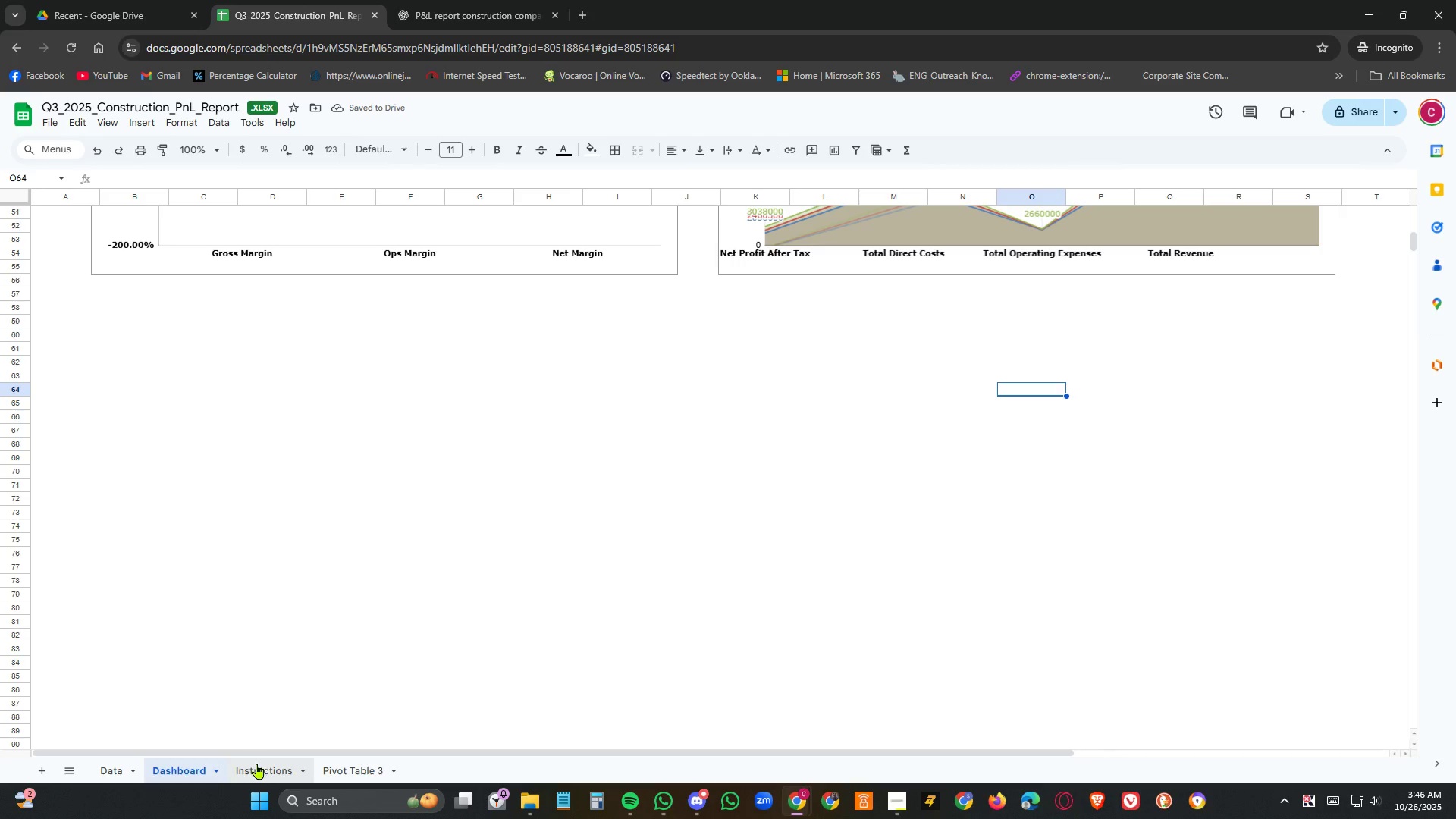 
left_click([264, 772])
 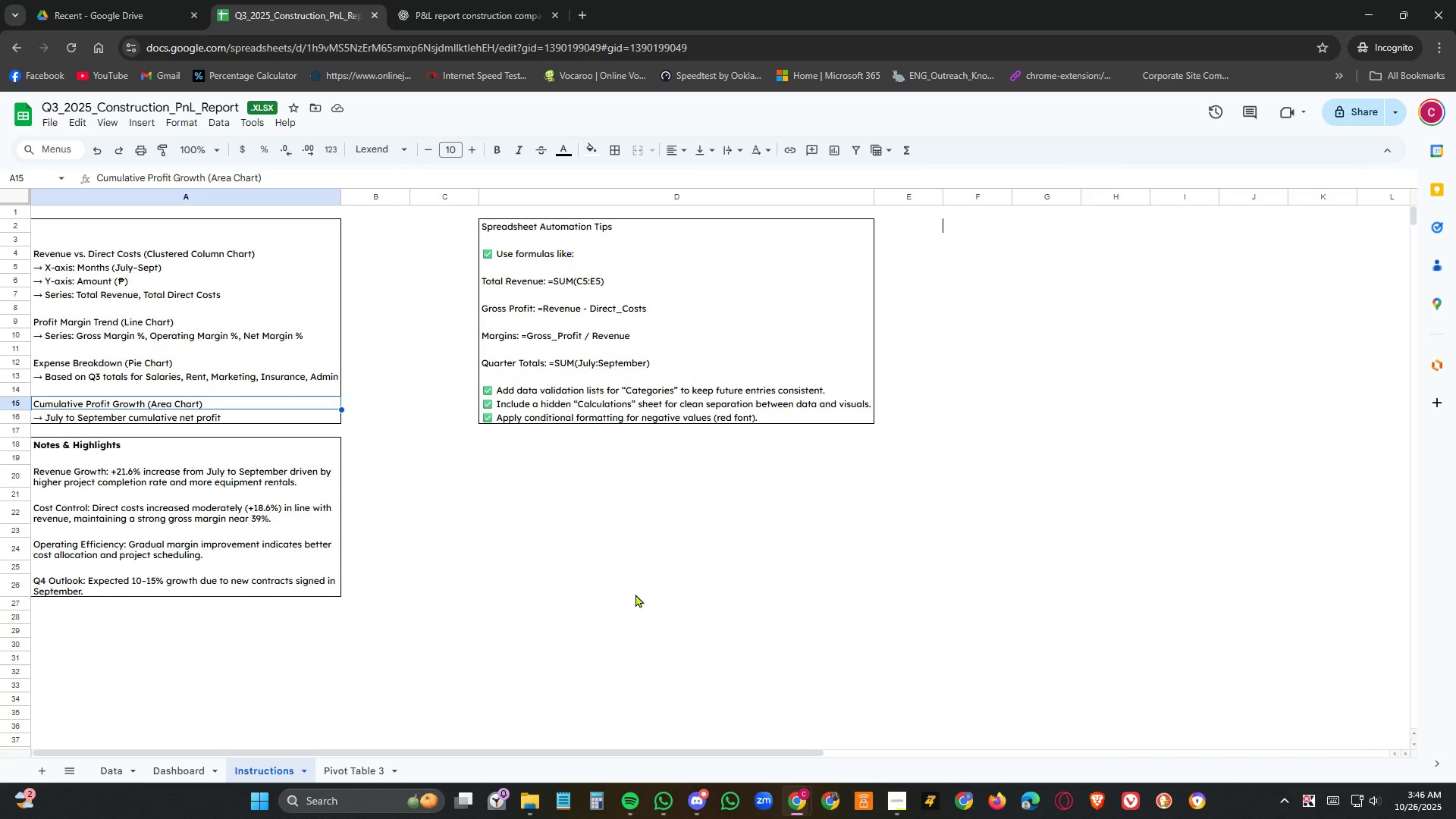 
wait(26.52)
 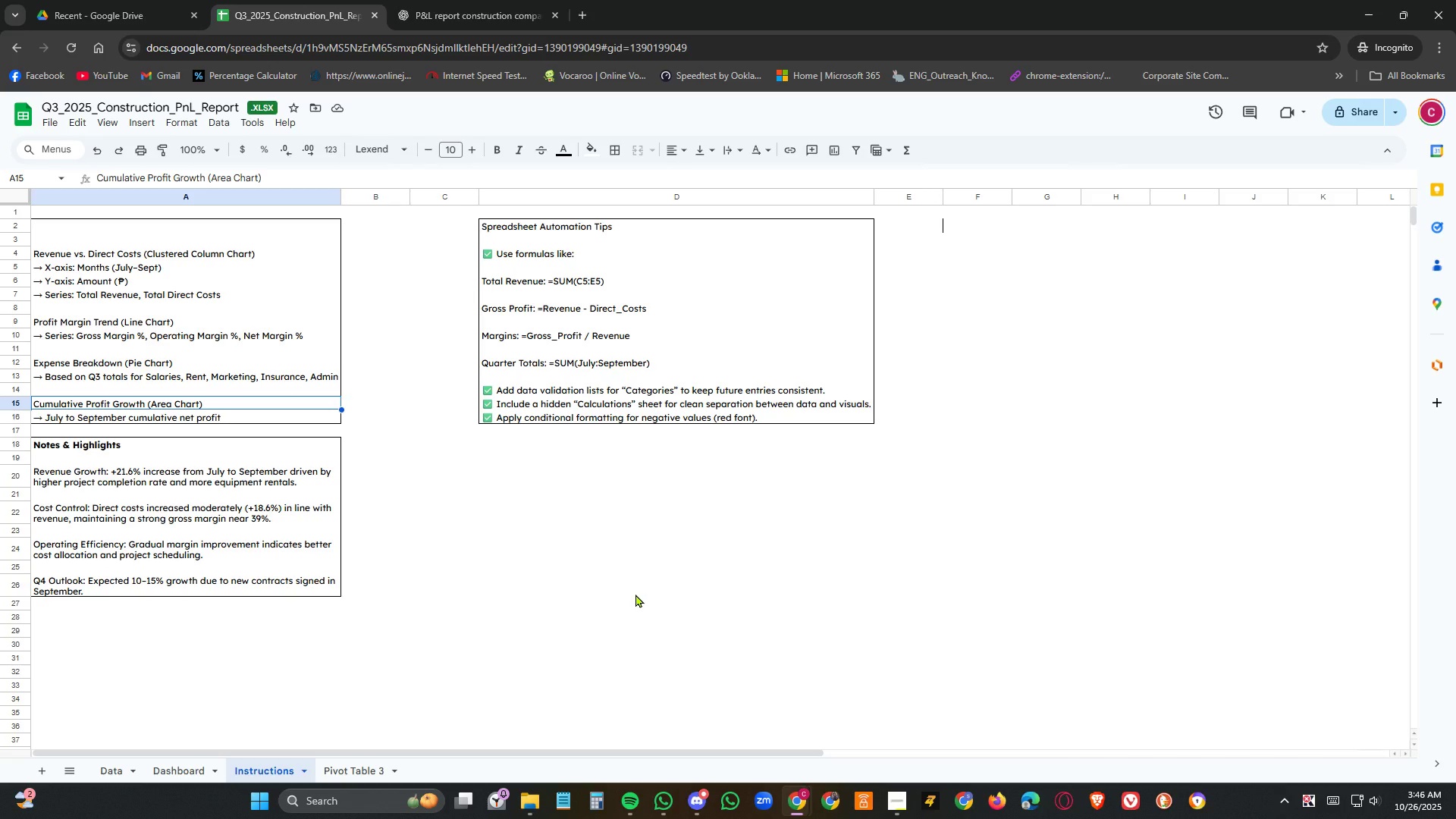 
left_click([108, 772])
 